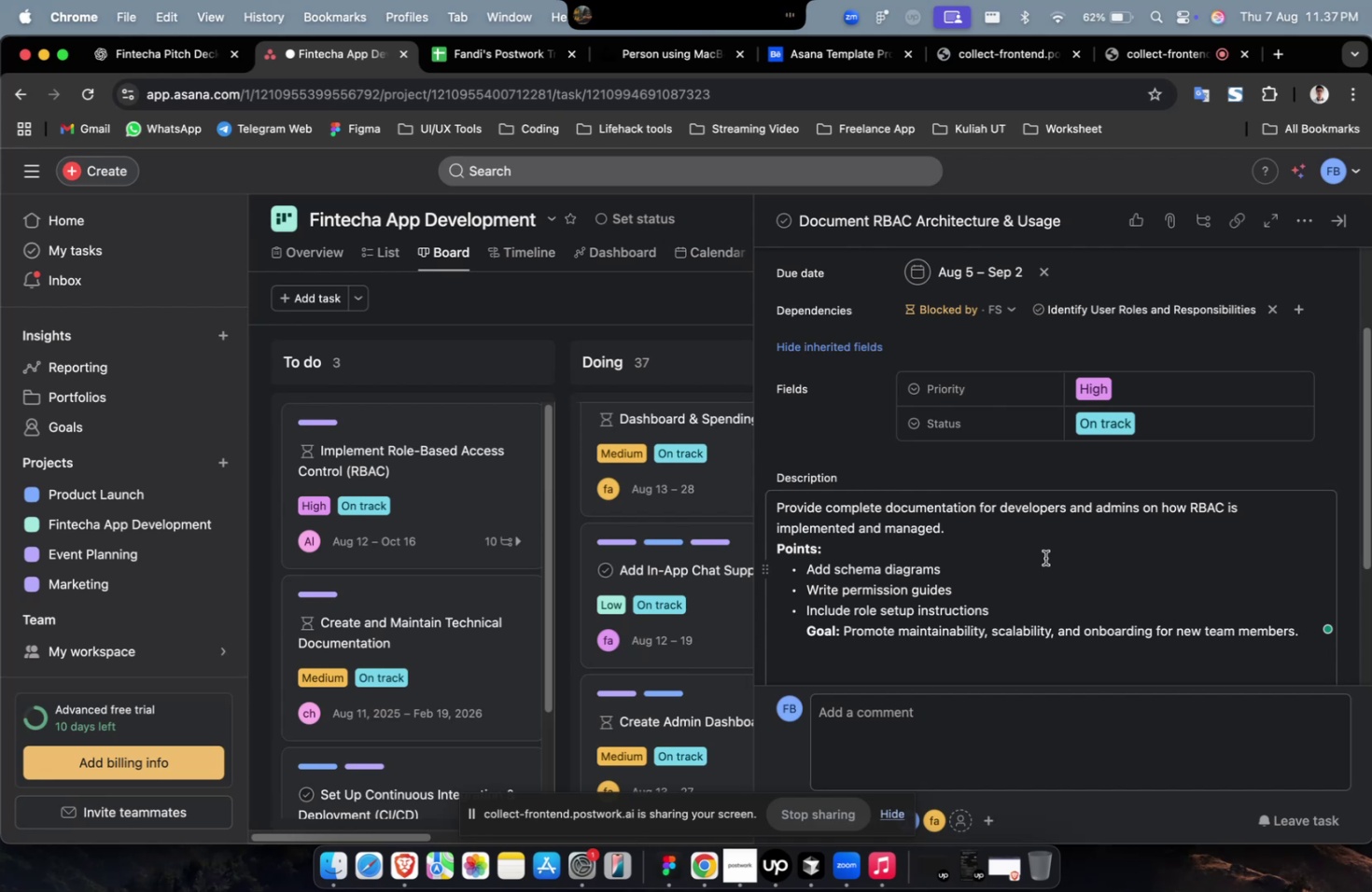 
wait(21.13)
 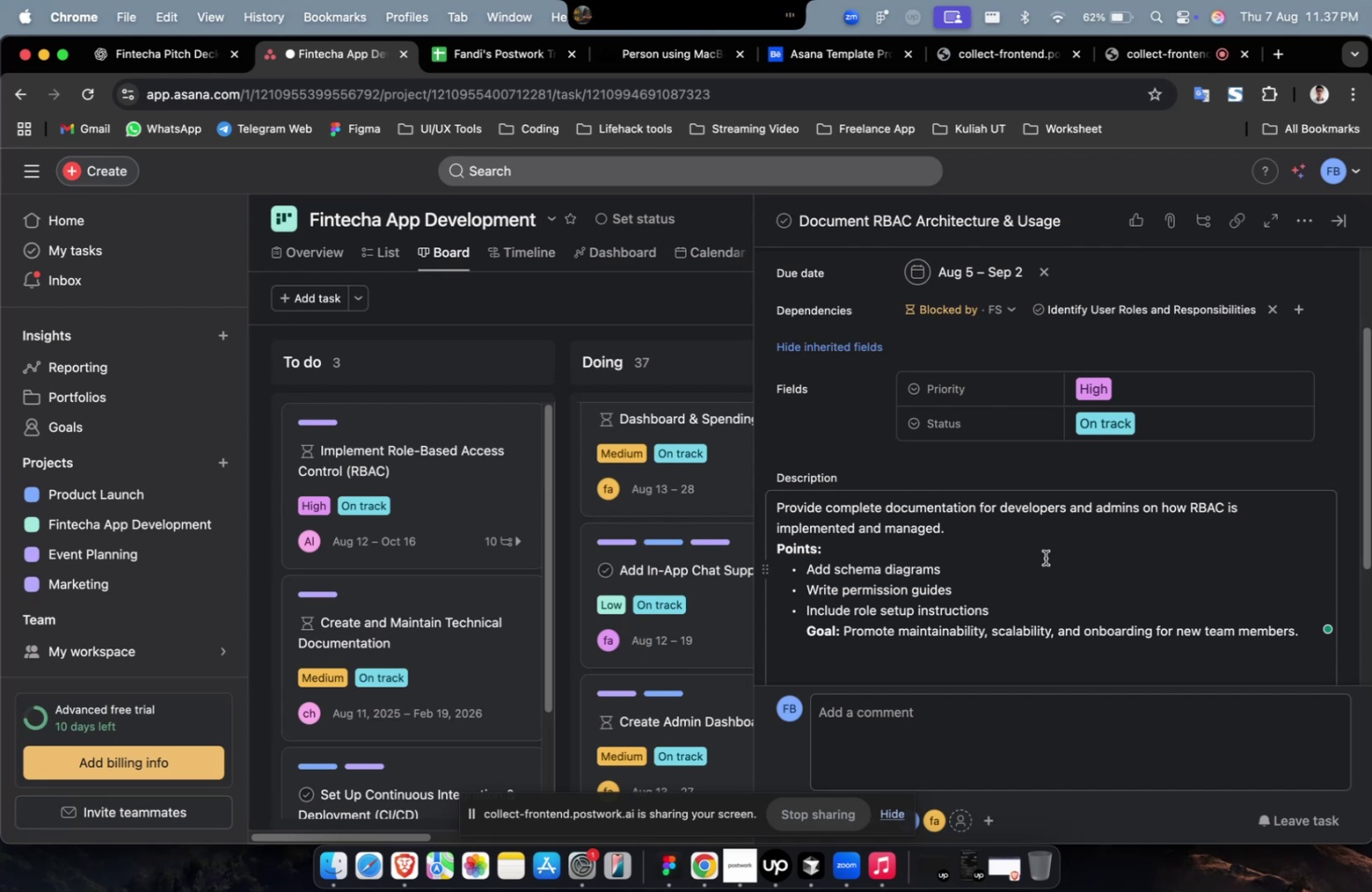 
scroll: coordinate [1049, 545], scroll_direction: down, amount: 6.0
 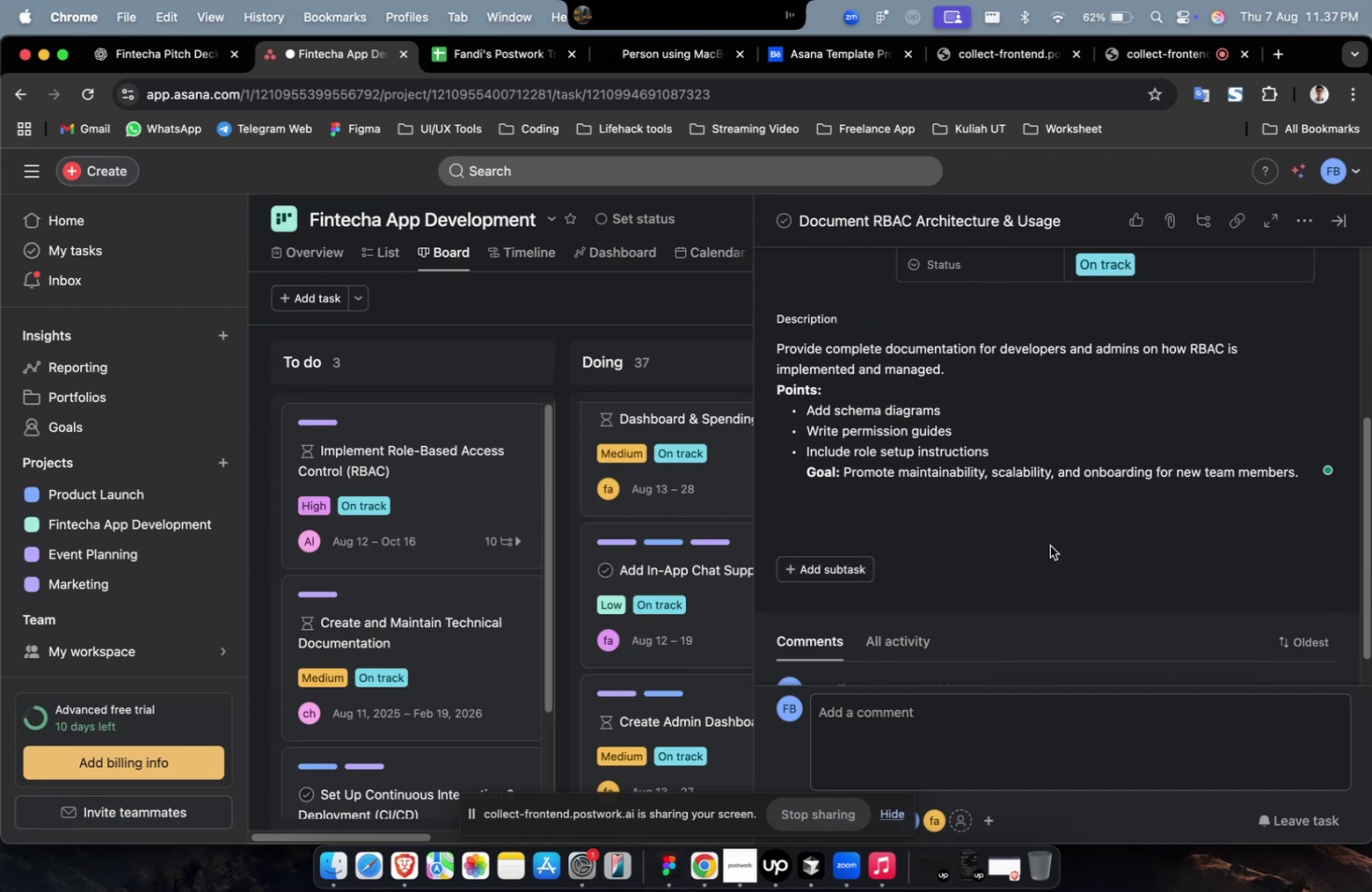 
wait(8.92)
 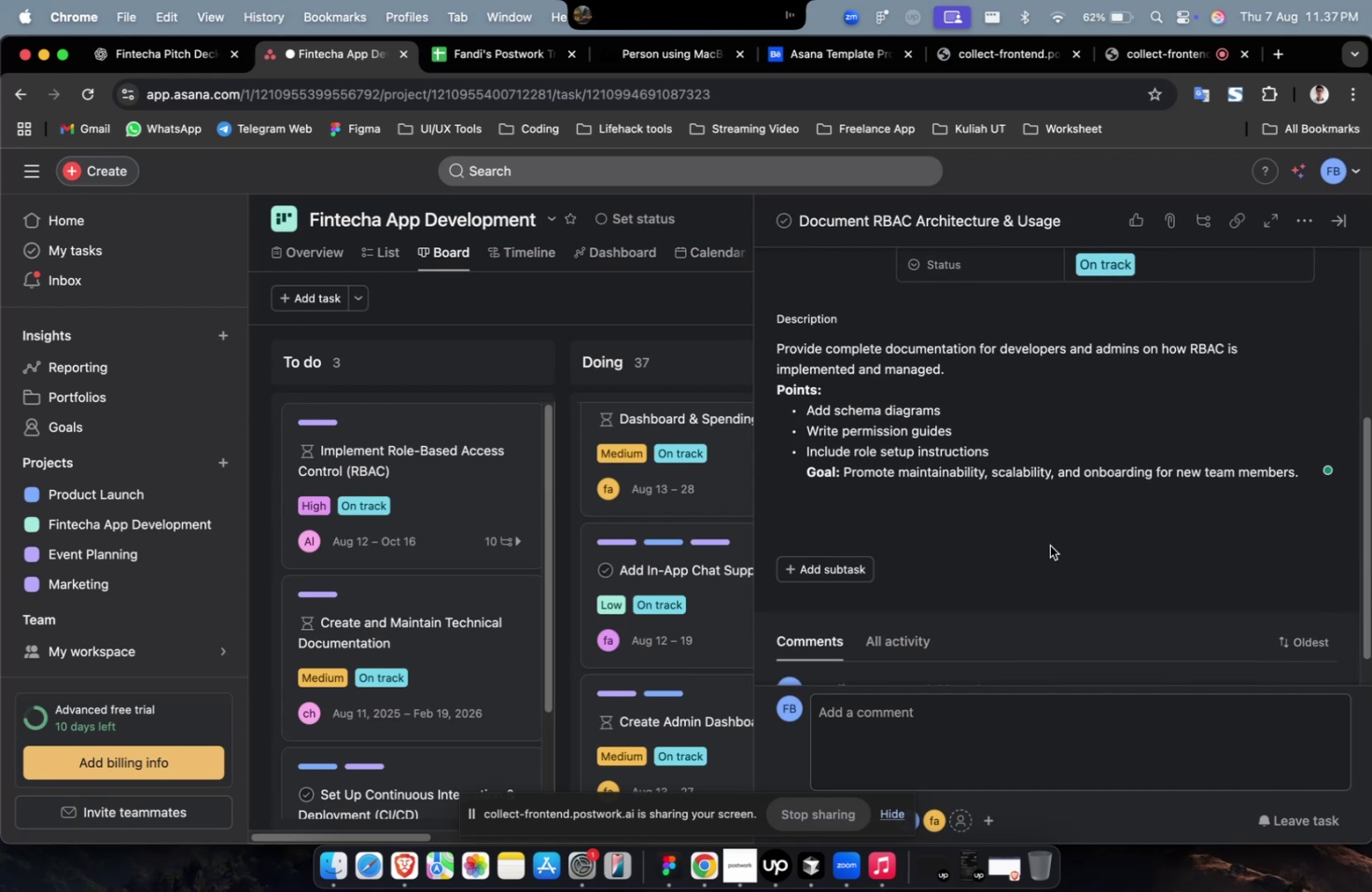 
scroll: coordinate [1049, 545], scroll_direction: down, amount: 12.0
 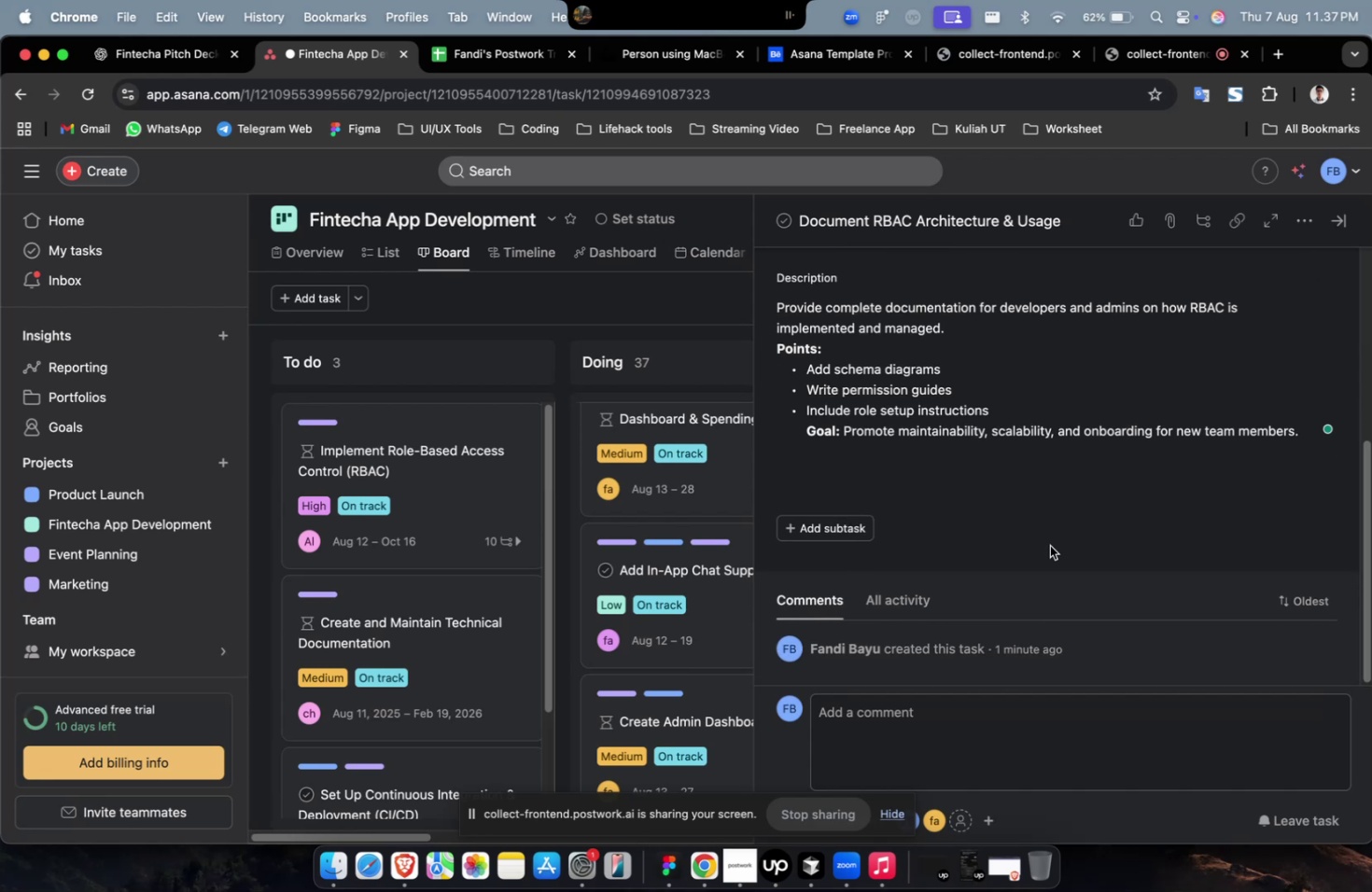 
scroll: coordinate [1086, 512], scroll_direction: up, amount: 3.0
 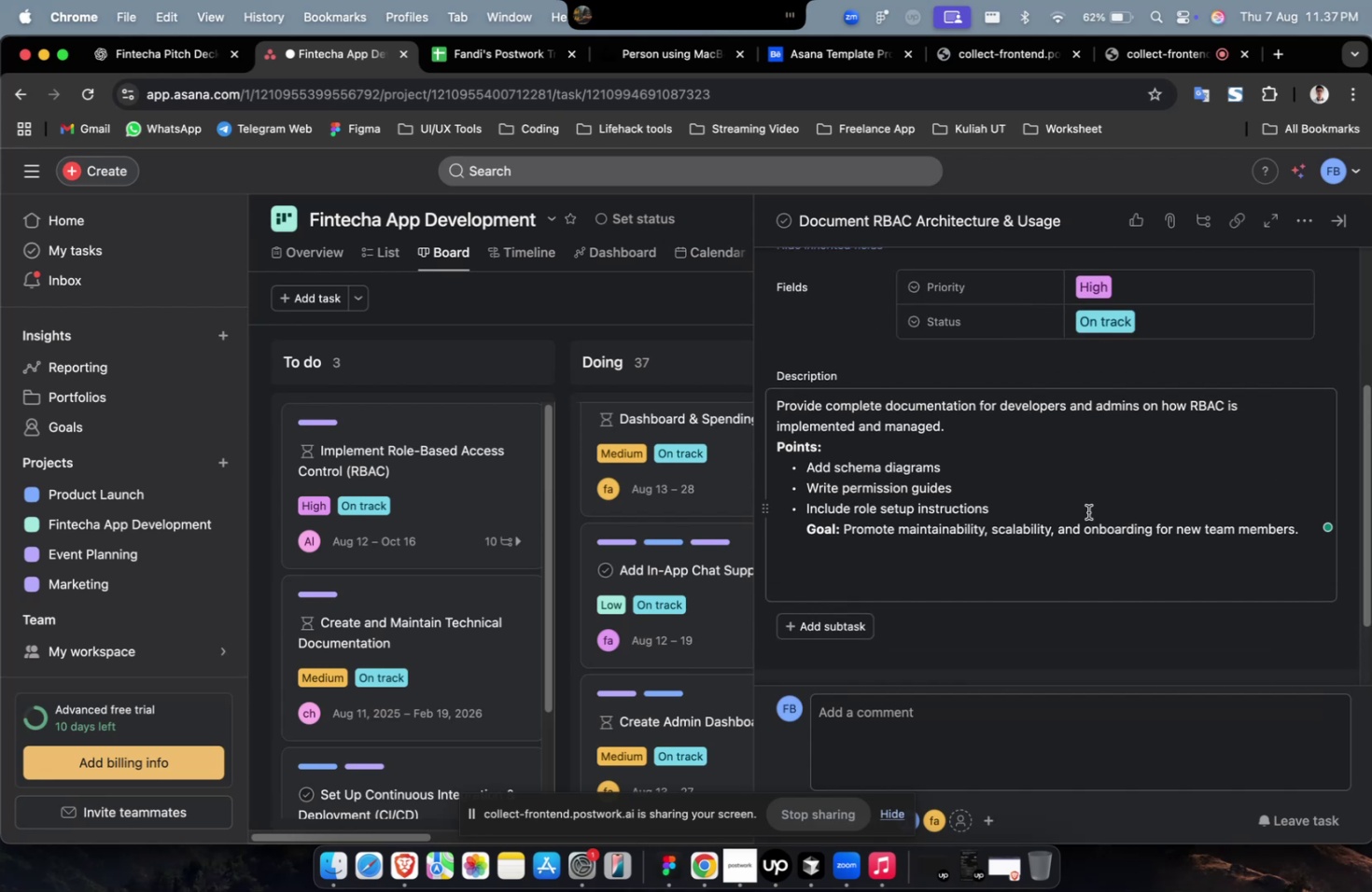 
scroll: coordinate [1087, 511], scroll_direction: down, amount: 5.0
 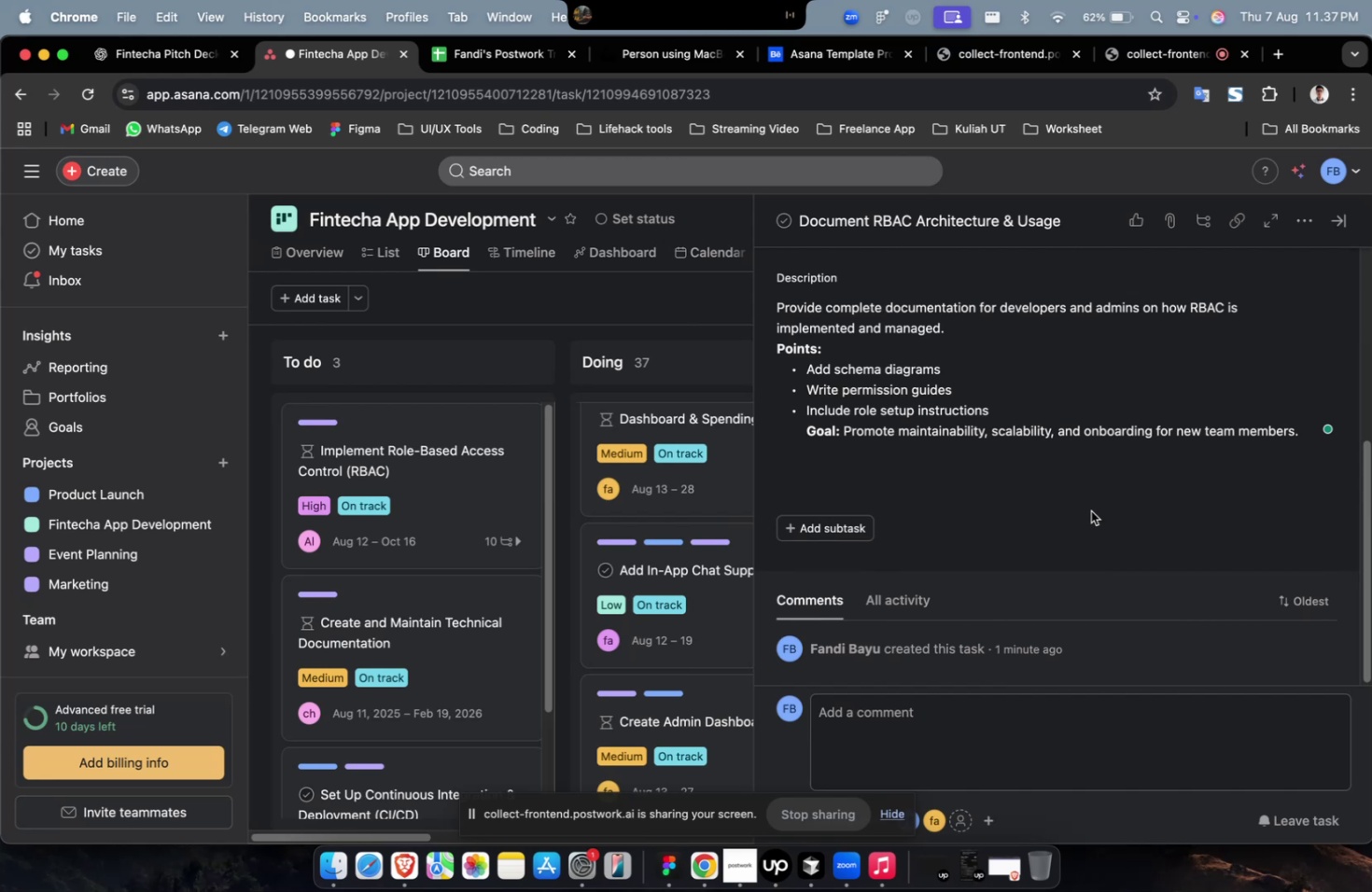 
wait(7.82)
 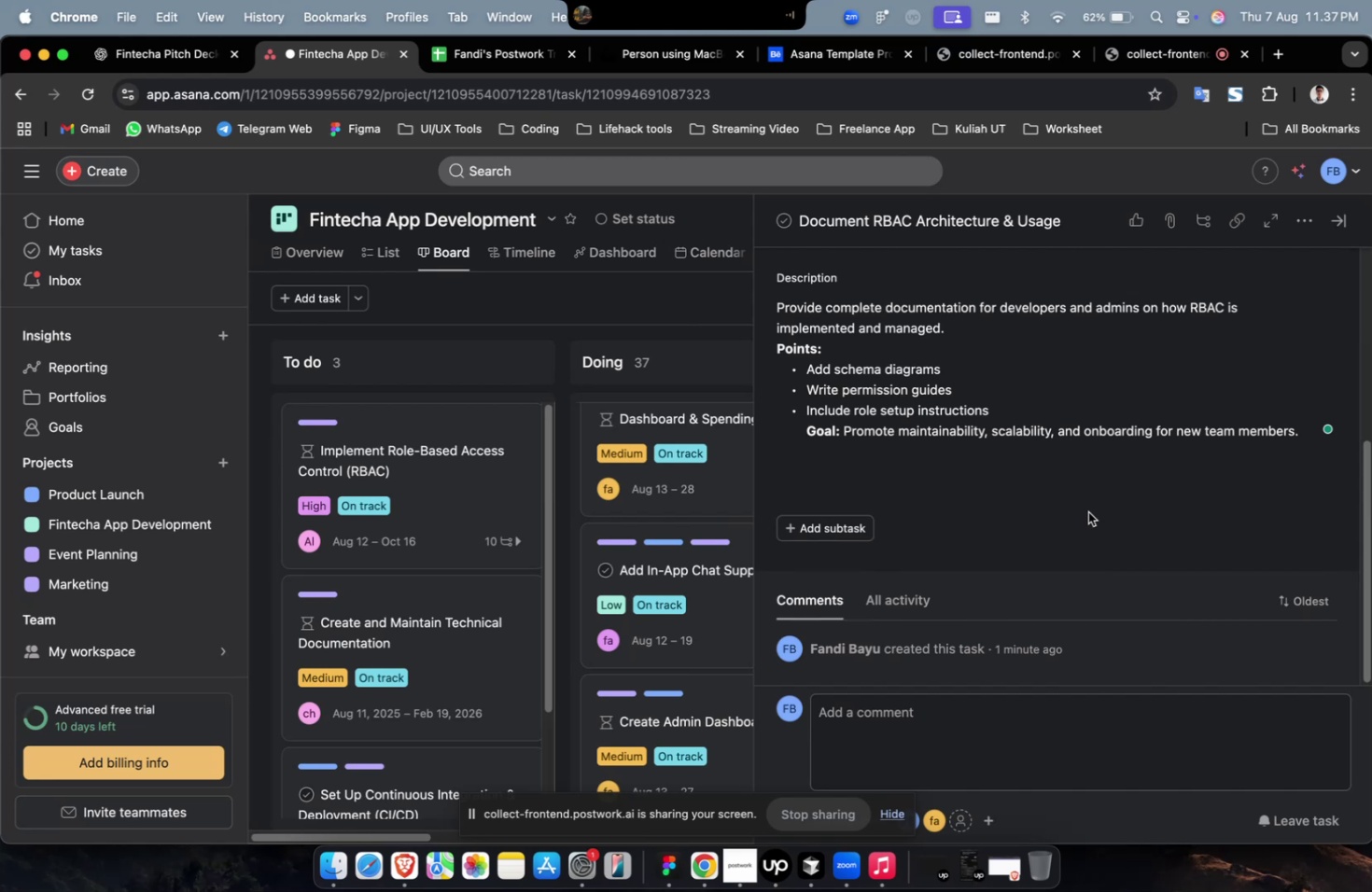 
scroll: coordinate [1025, 499], scroll_direction: down, amount: 10.0
 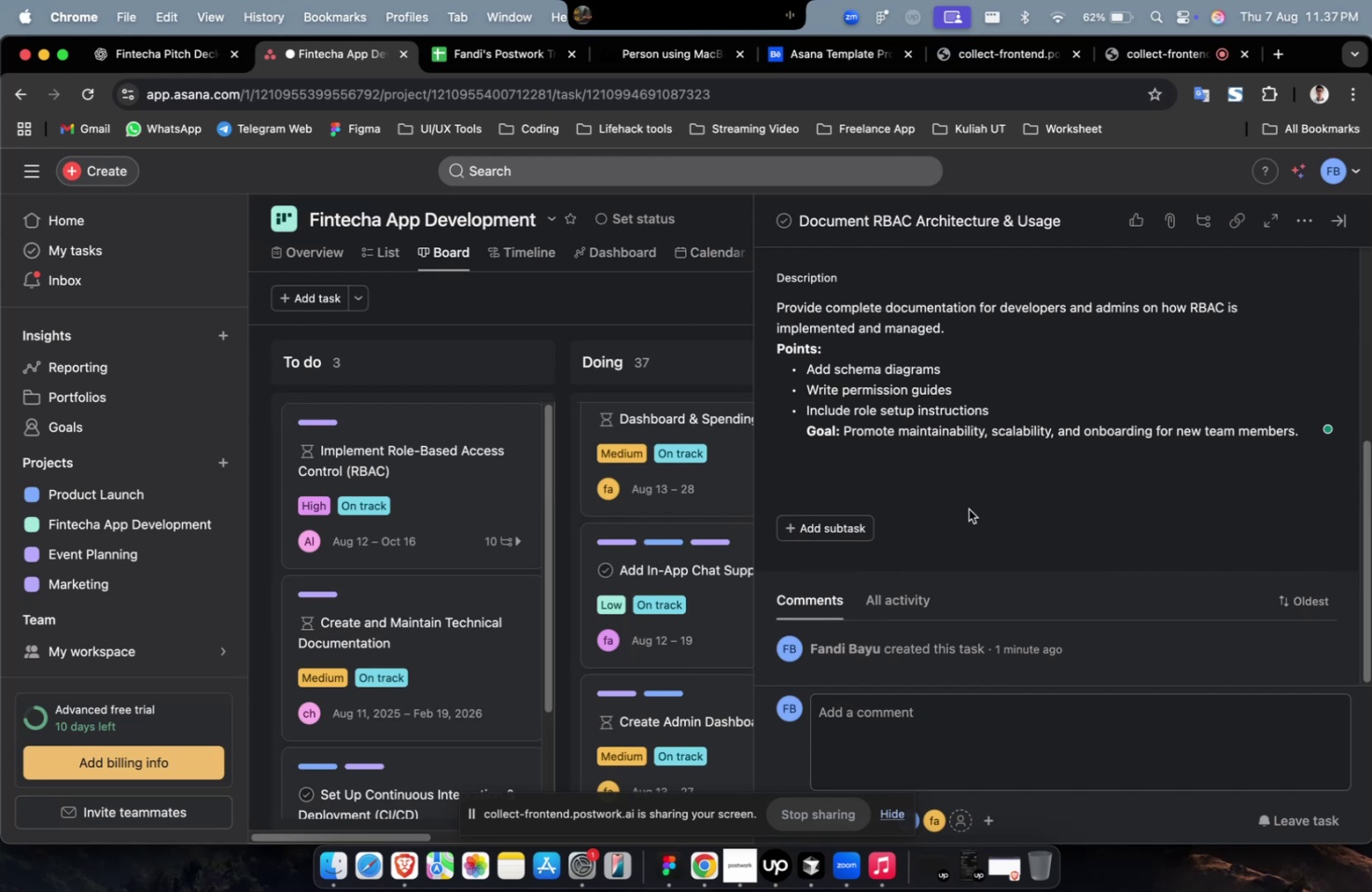 
scroll: coordinate [984, 470], scroll_direction: up, amount: 4.0
 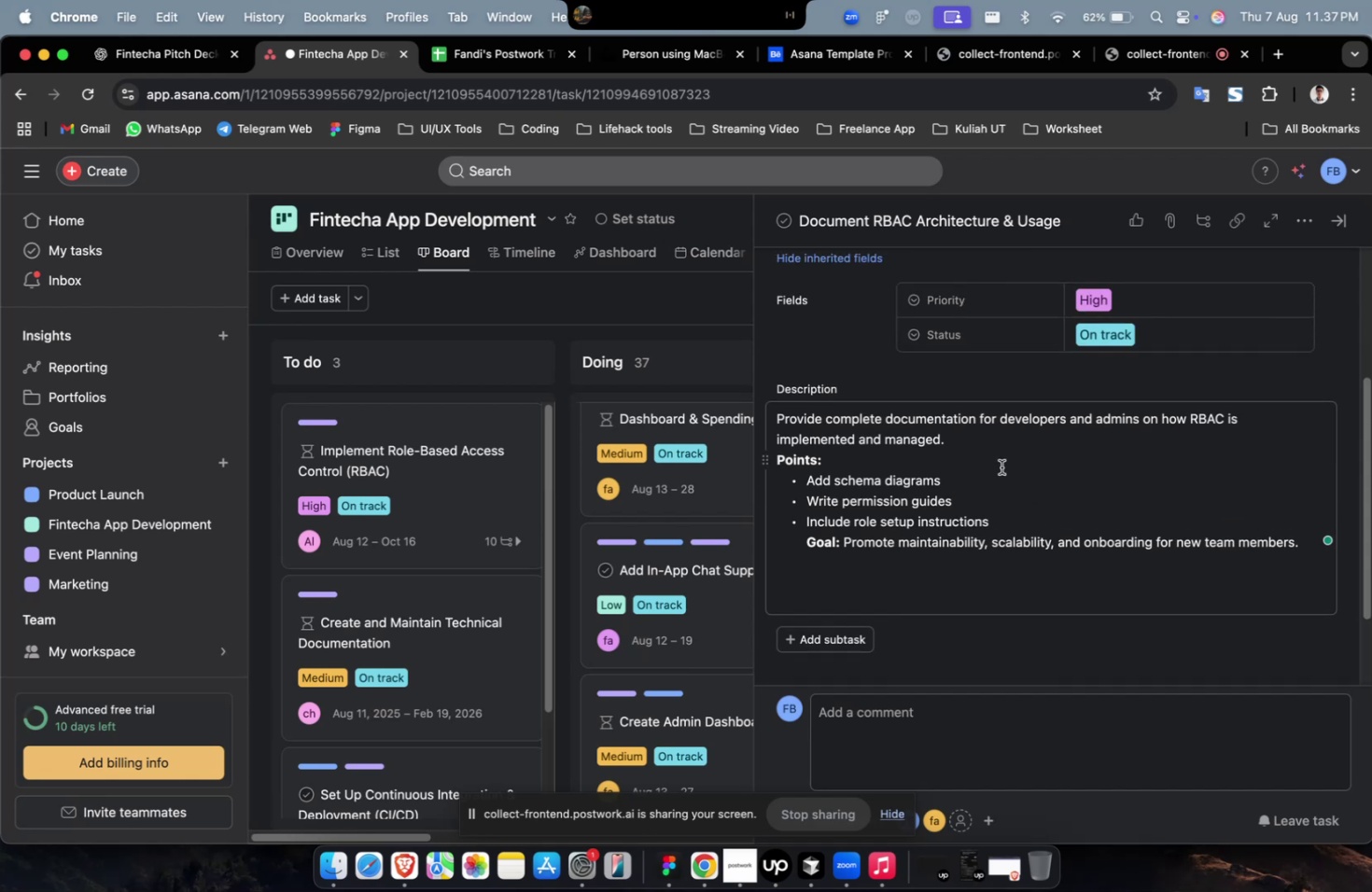 
scroll: coordinate [1001, 467], scroll_direction: down, amount: 14.0
 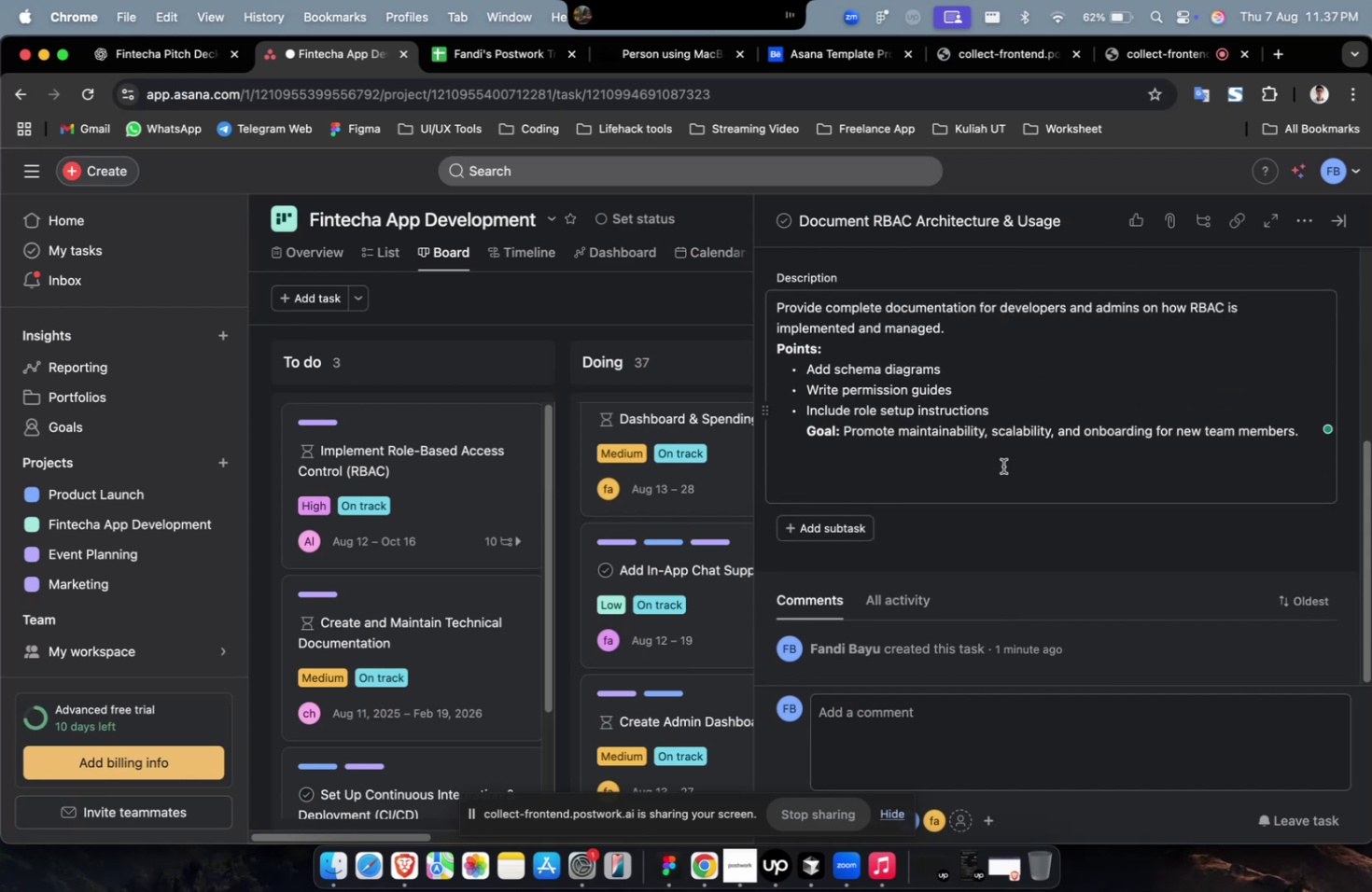 
scroll: coordinate [1003, 466], scroll_direction: up, amount: 11.0
 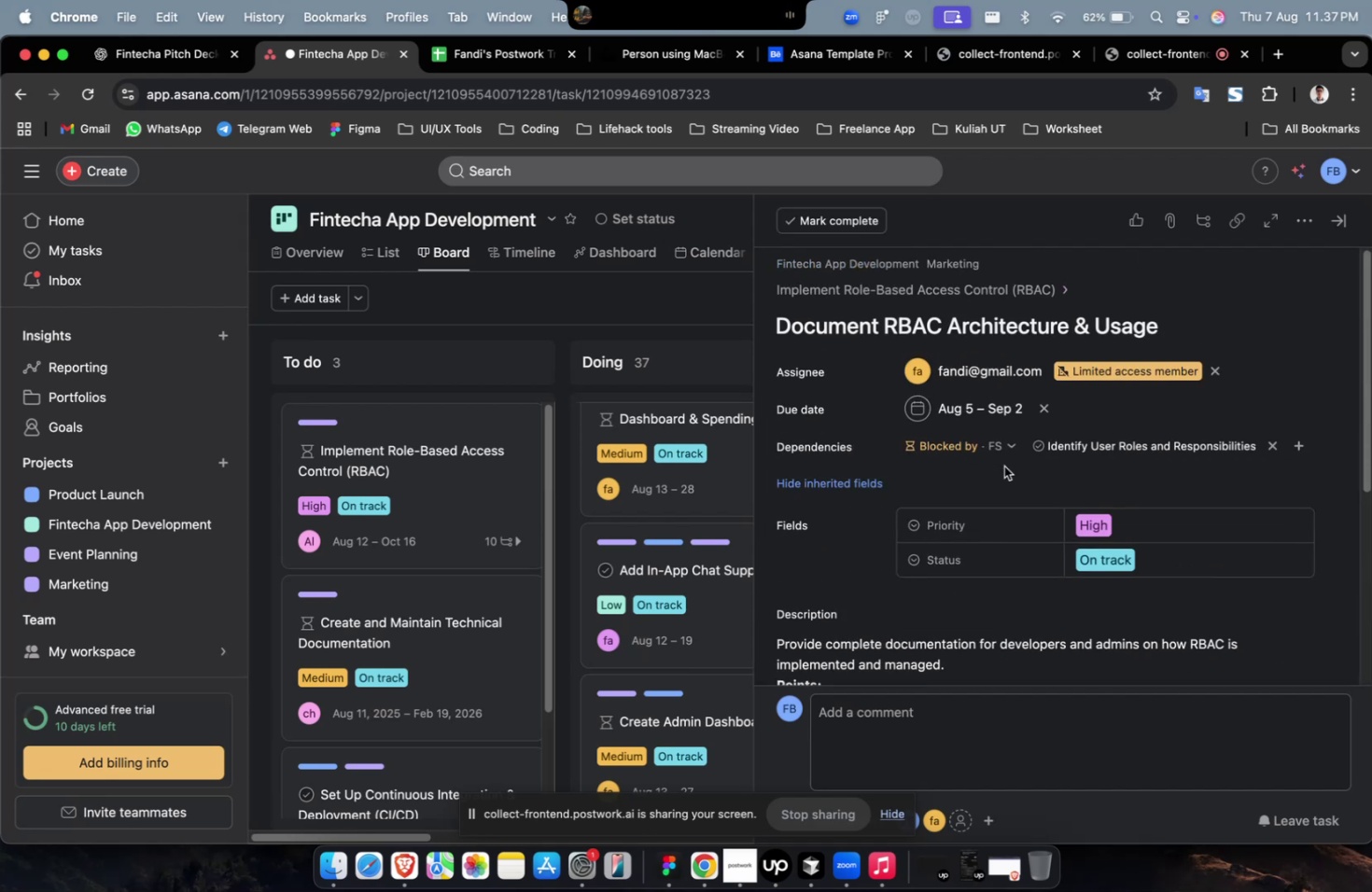 
scroll: coordinate [1013, 461], scroll_direction: down, amount: 25.0
 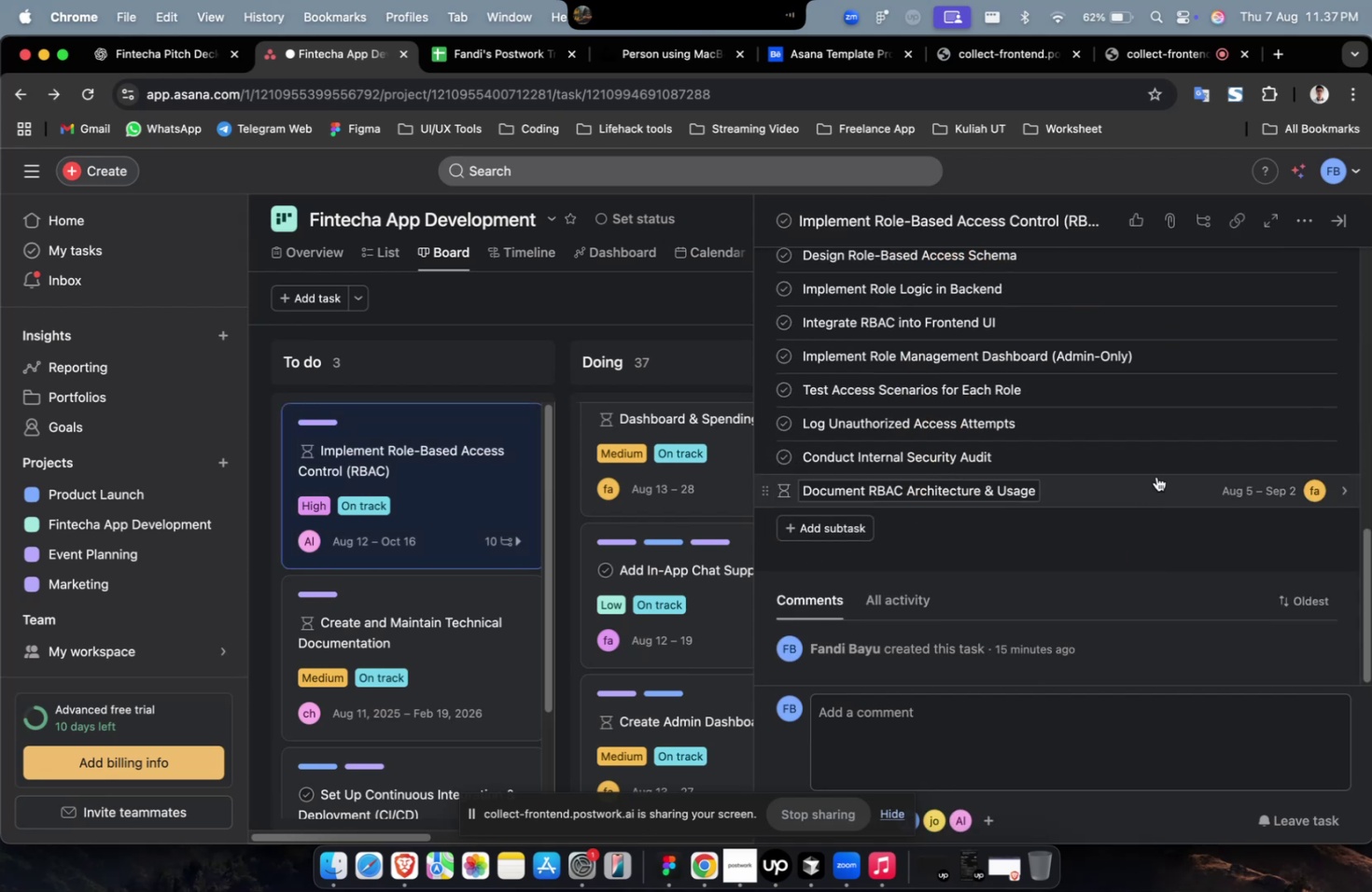 
left_click([1161, 465])
 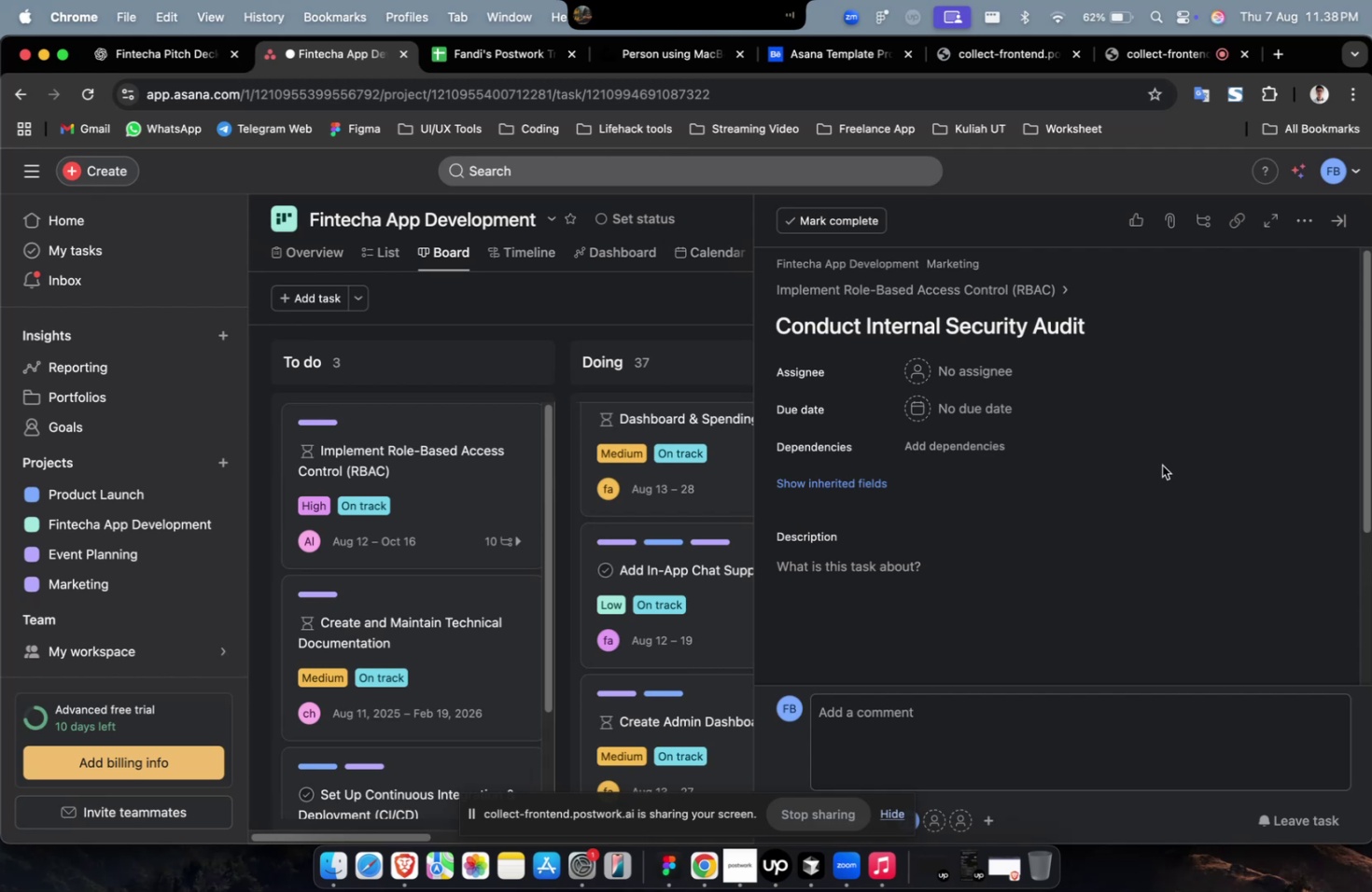 
wait(23.69)
 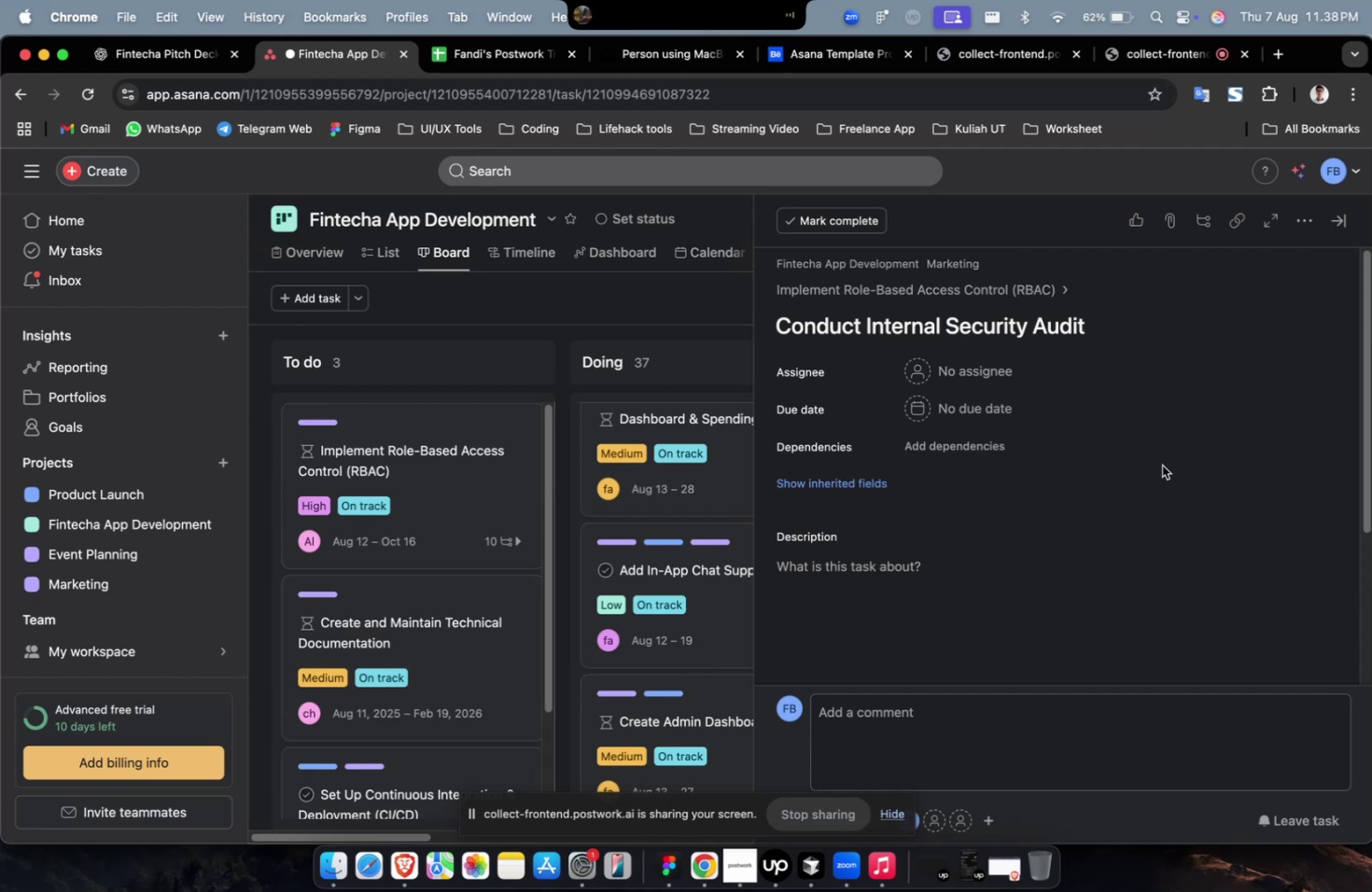 
scroll: coordinate [1161, 465], scroll_direction: down, amount: 4.0
 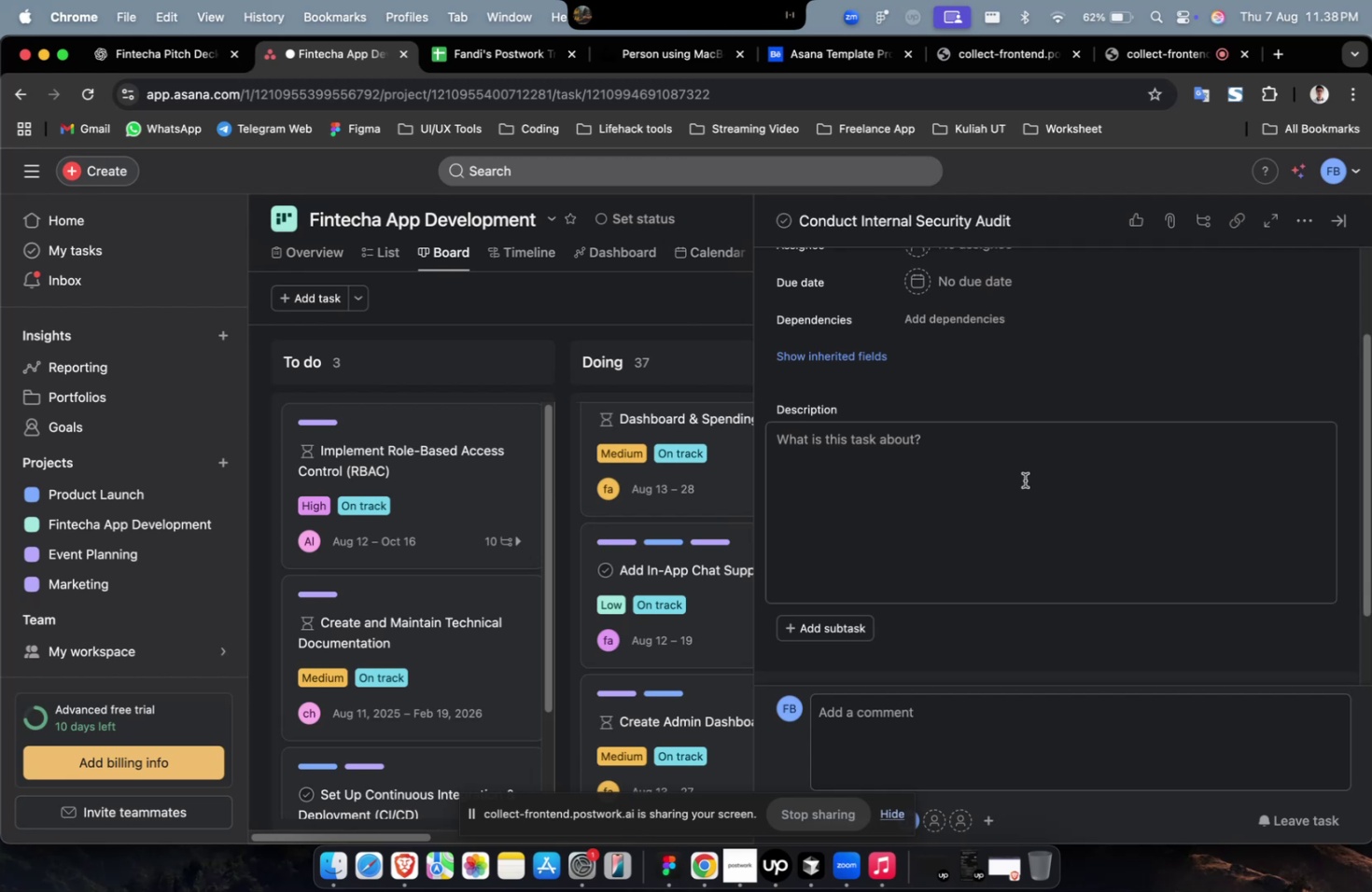 
scroll: coordinate [1025, 480], scroll_direction: up, amount: 9.0
 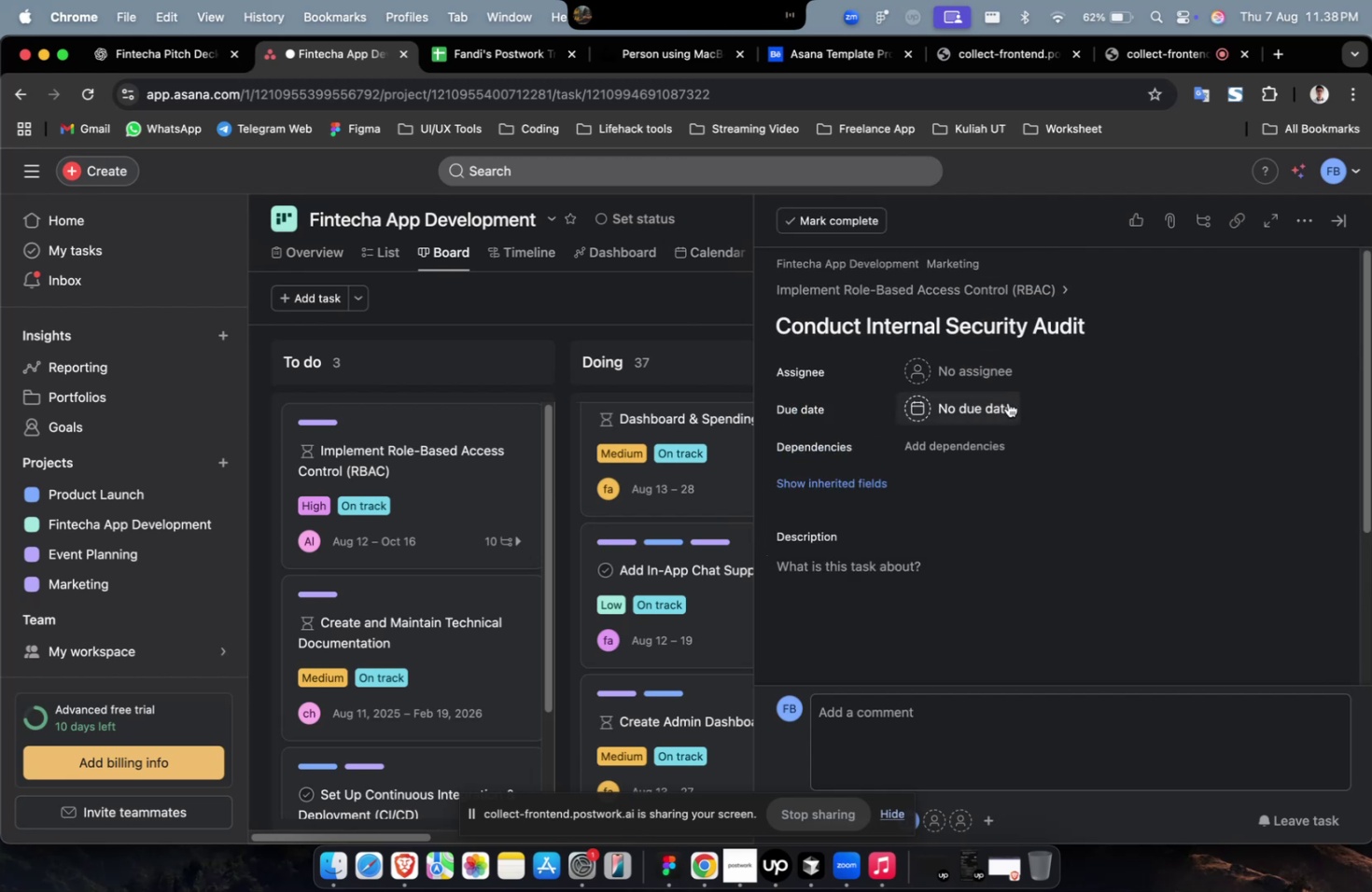 
left_click([1006, 373])
 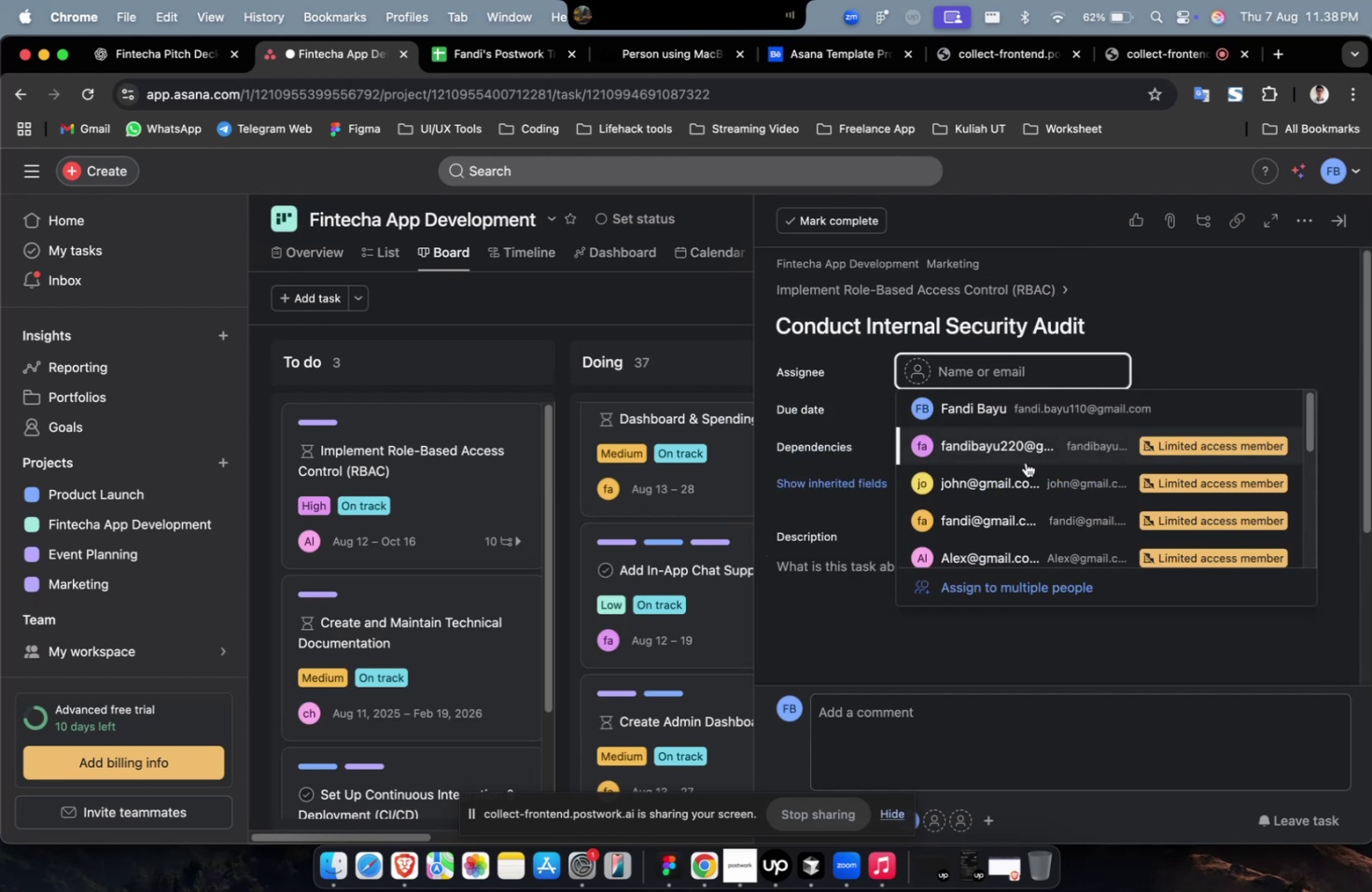 
left_click([1021, 481])
 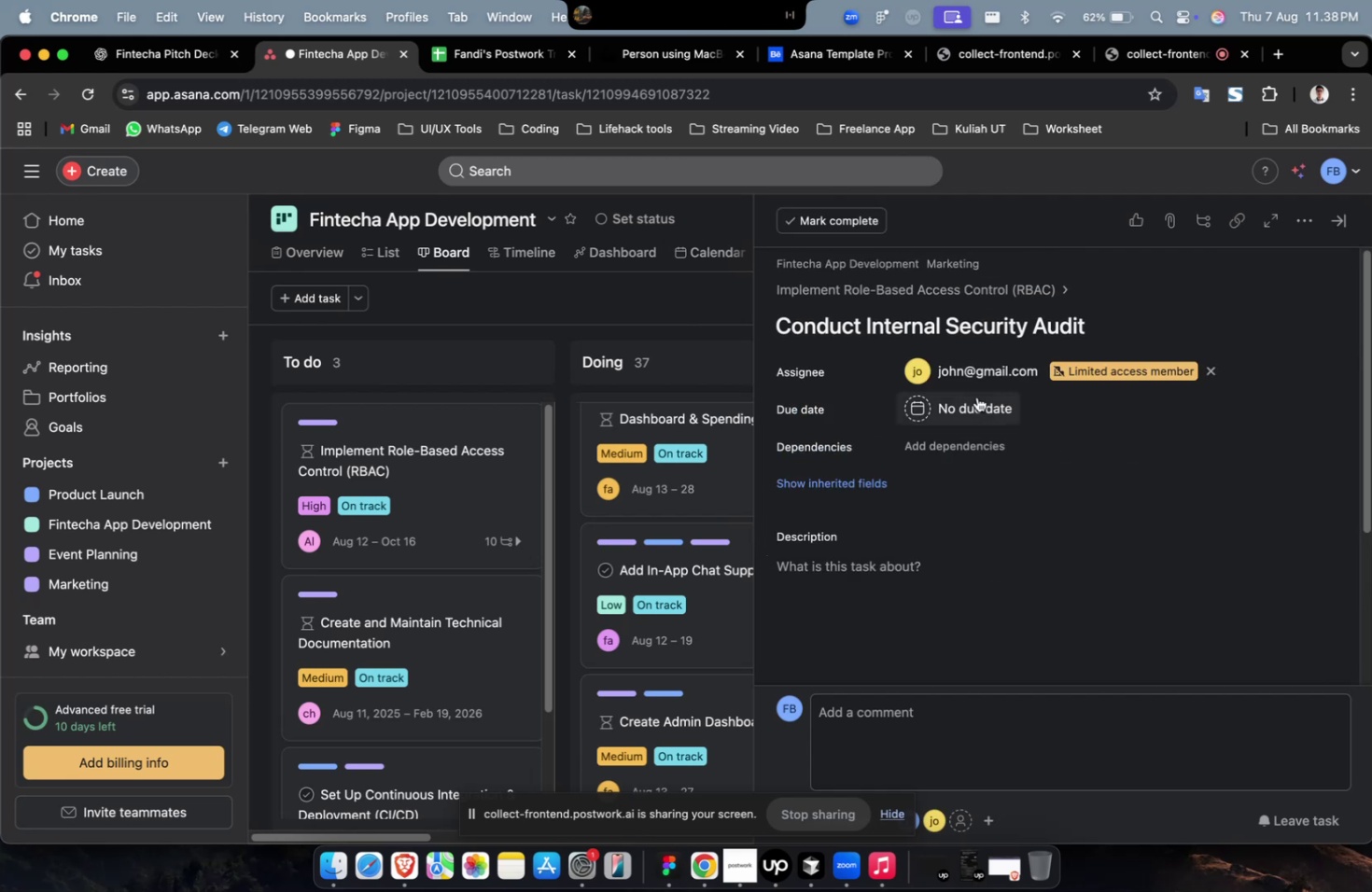 
double_click([974, 397])
 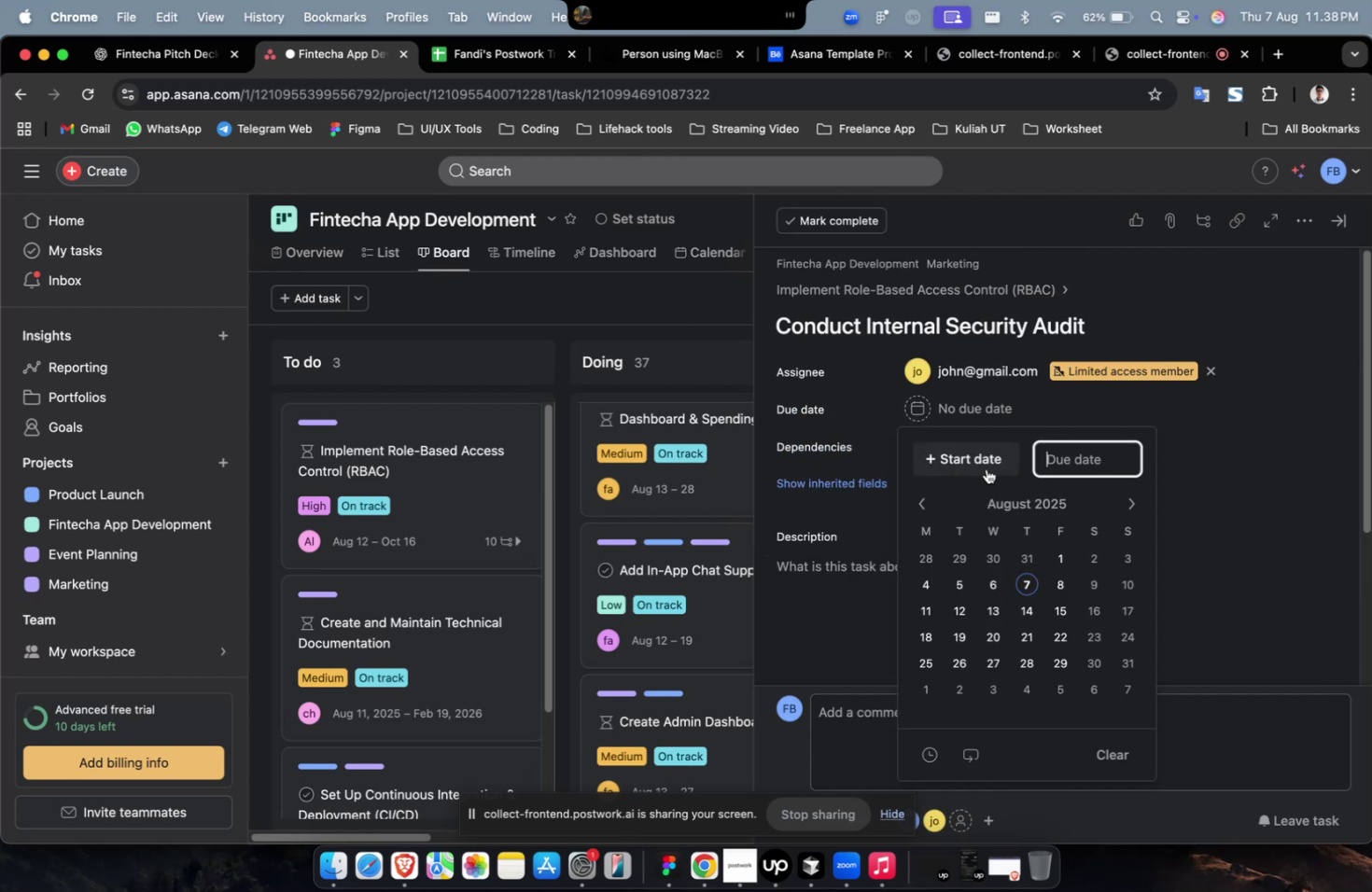 
triple_click([986, 468])
 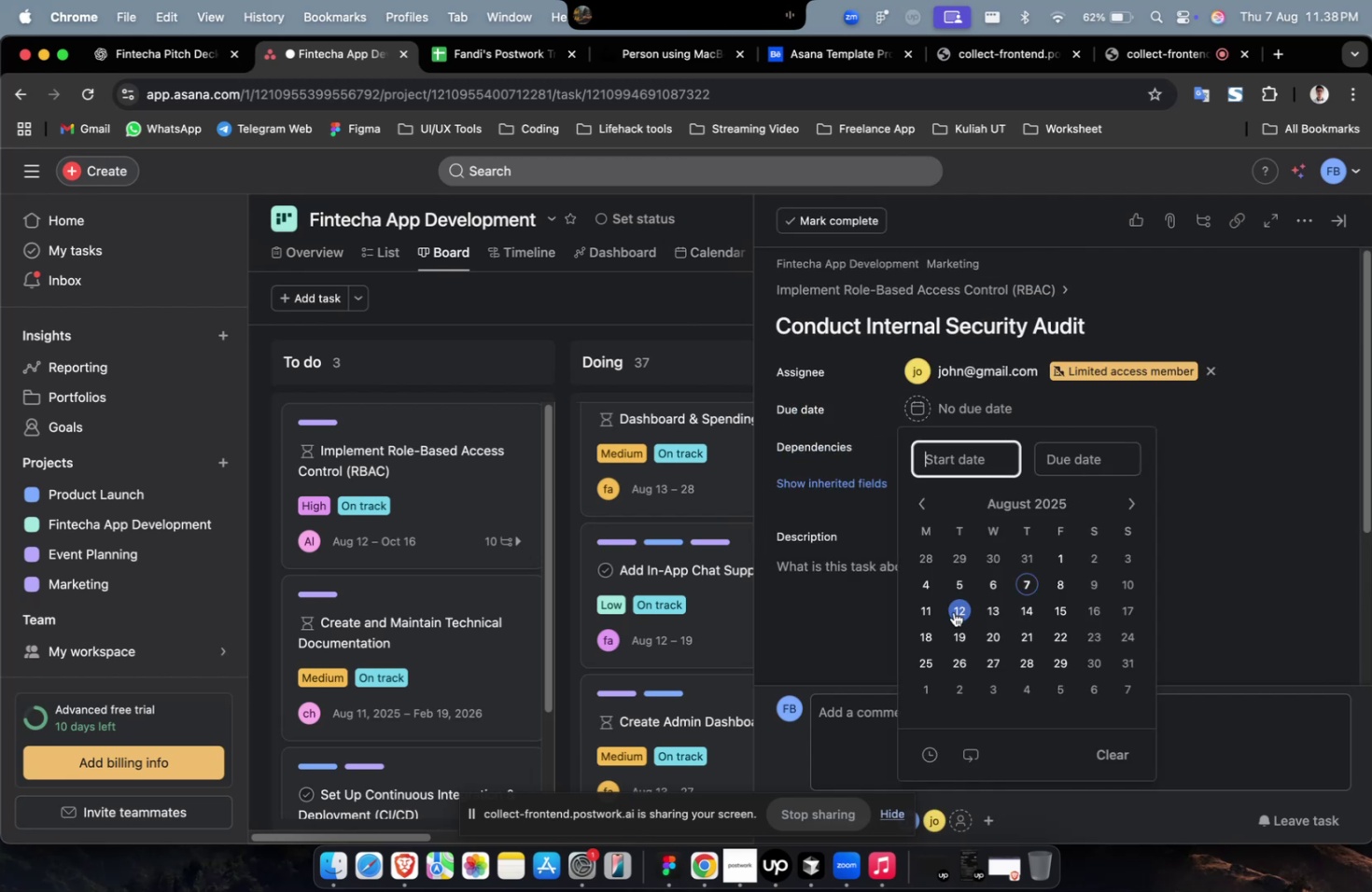 
triple_click([953, 611])
 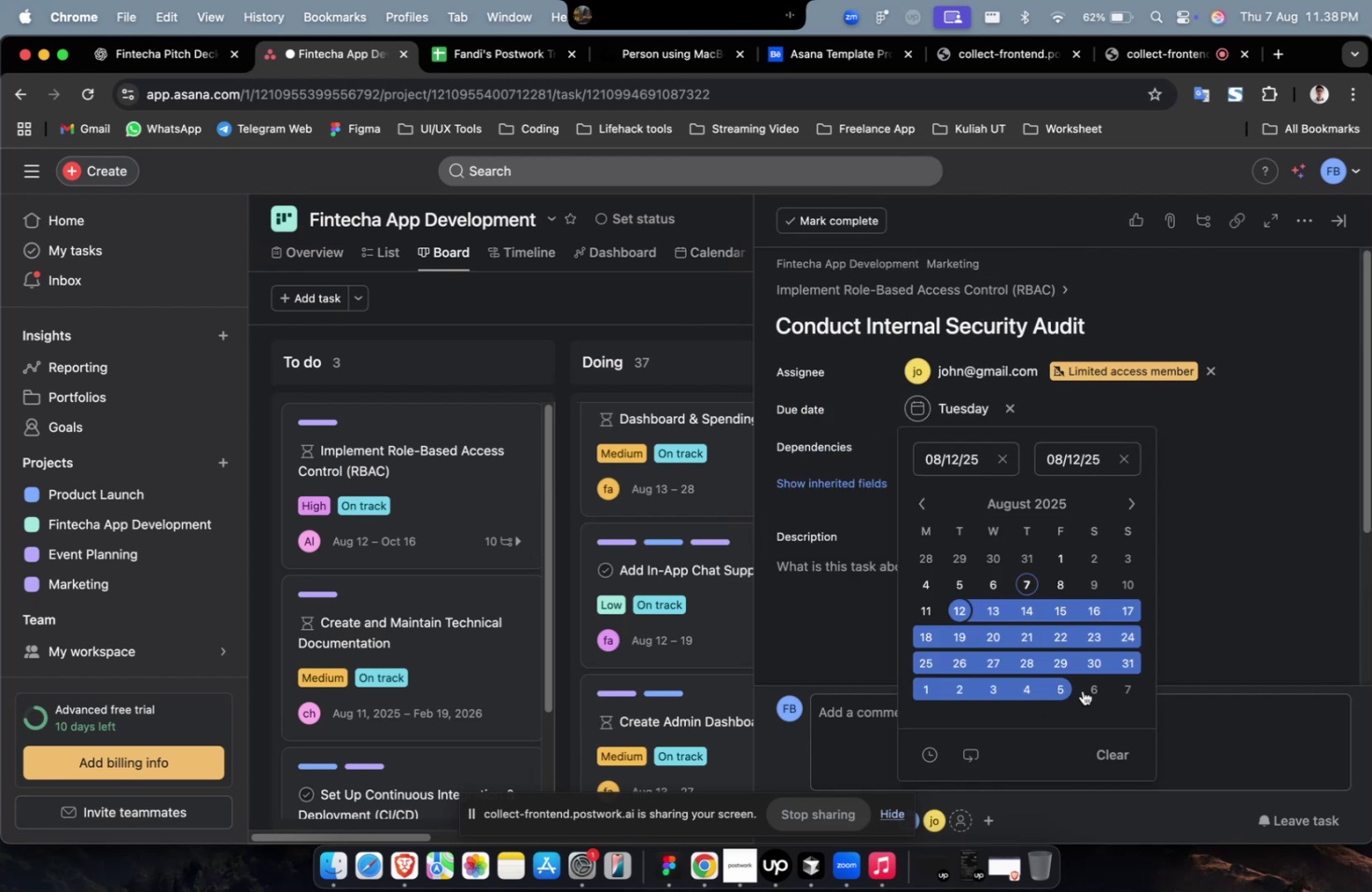 
triple_click([1085, 688])
 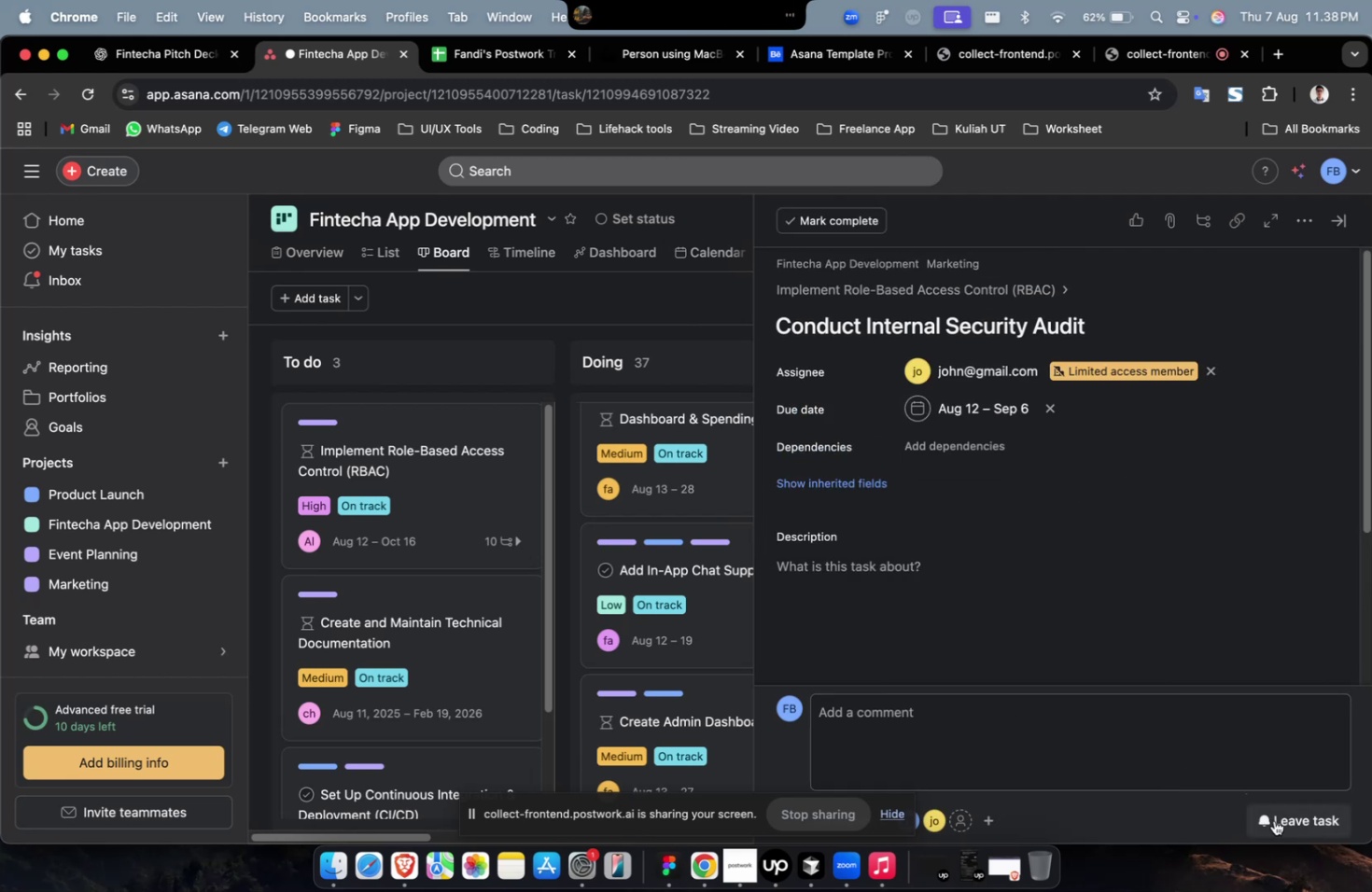 
scroll: coordinate [1096, 580], scroll_direction: up, amount: 4.0
 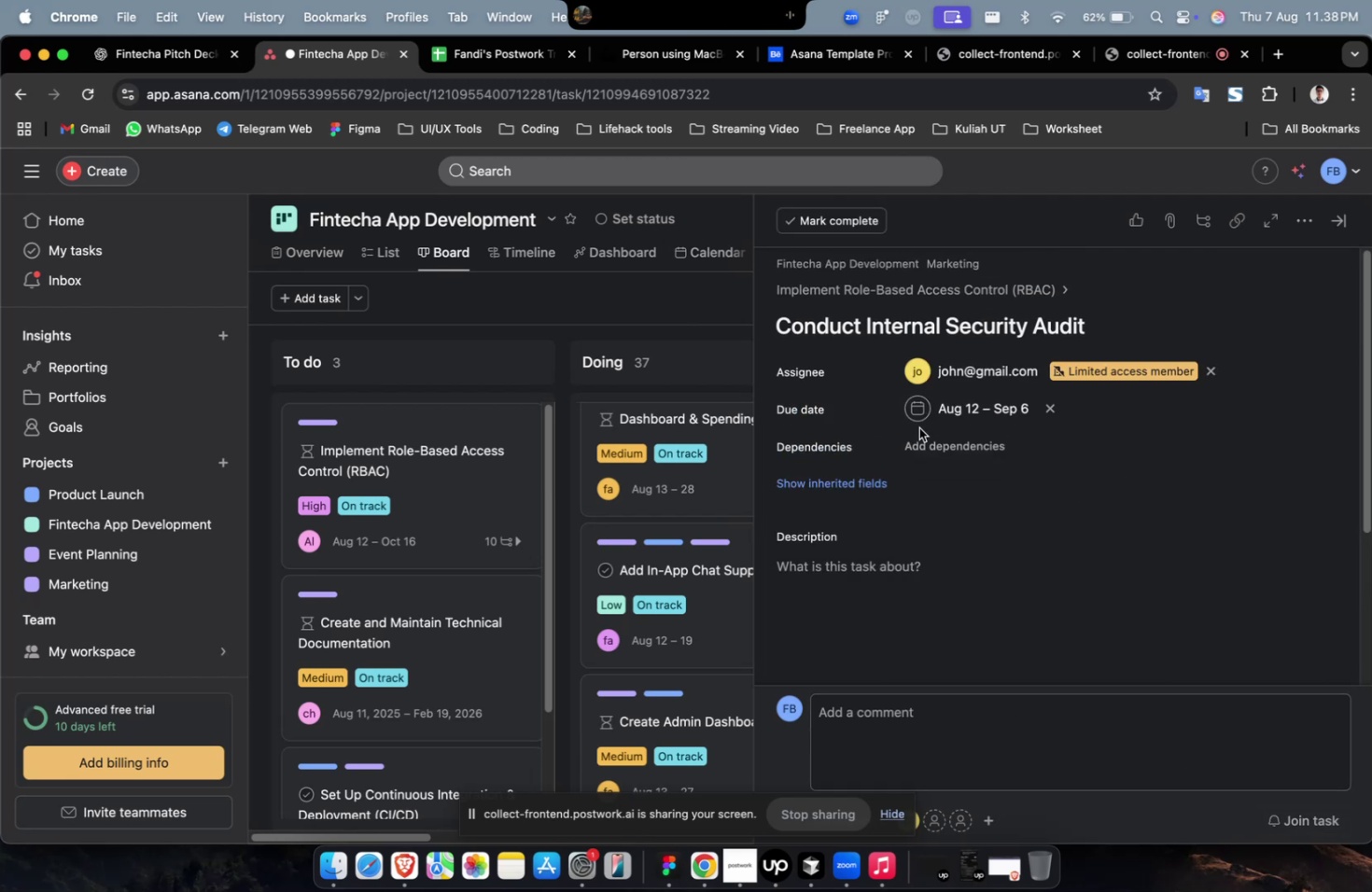 
left_click([945, 449])
 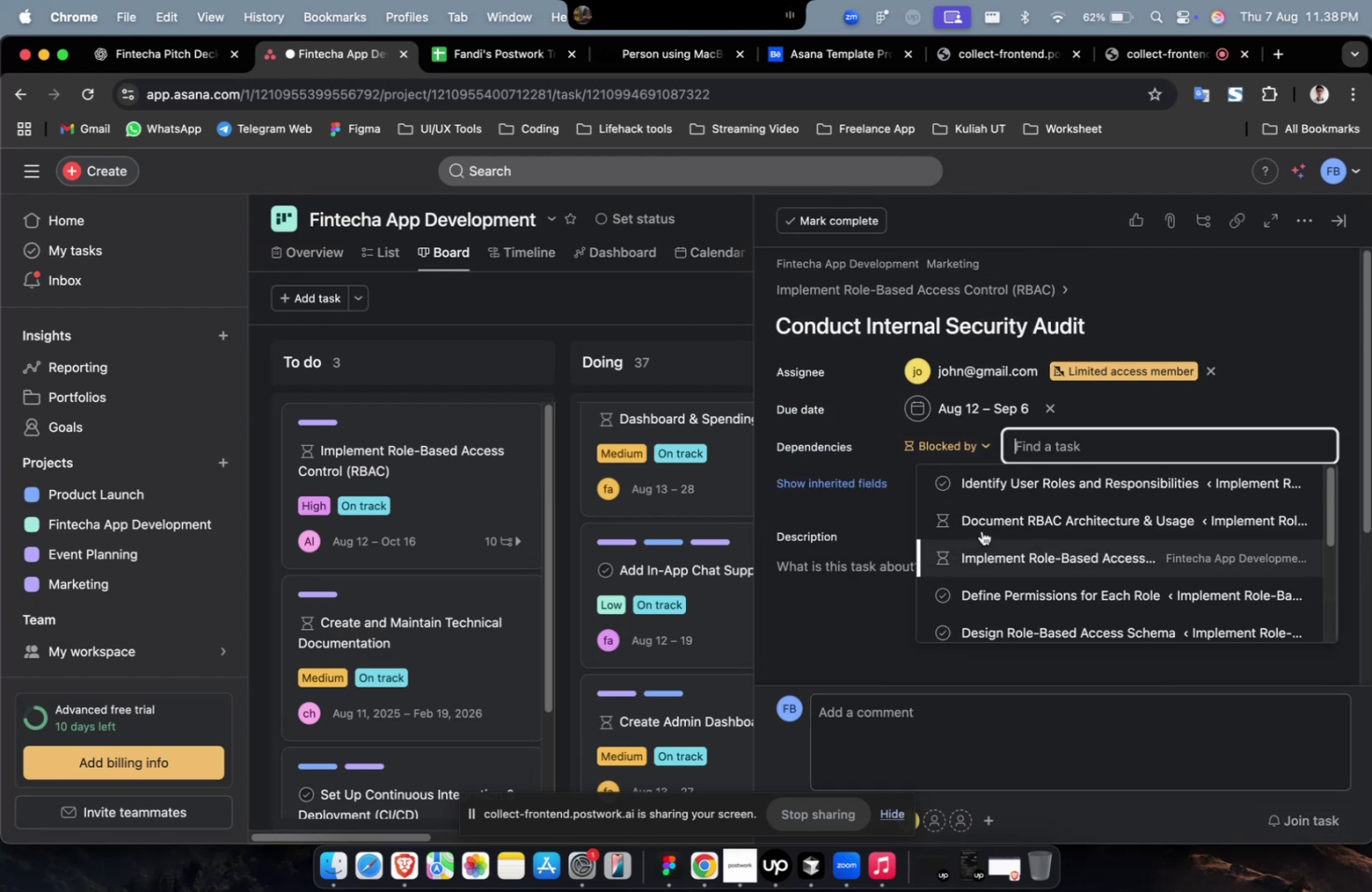 
double_click([981, 531])
 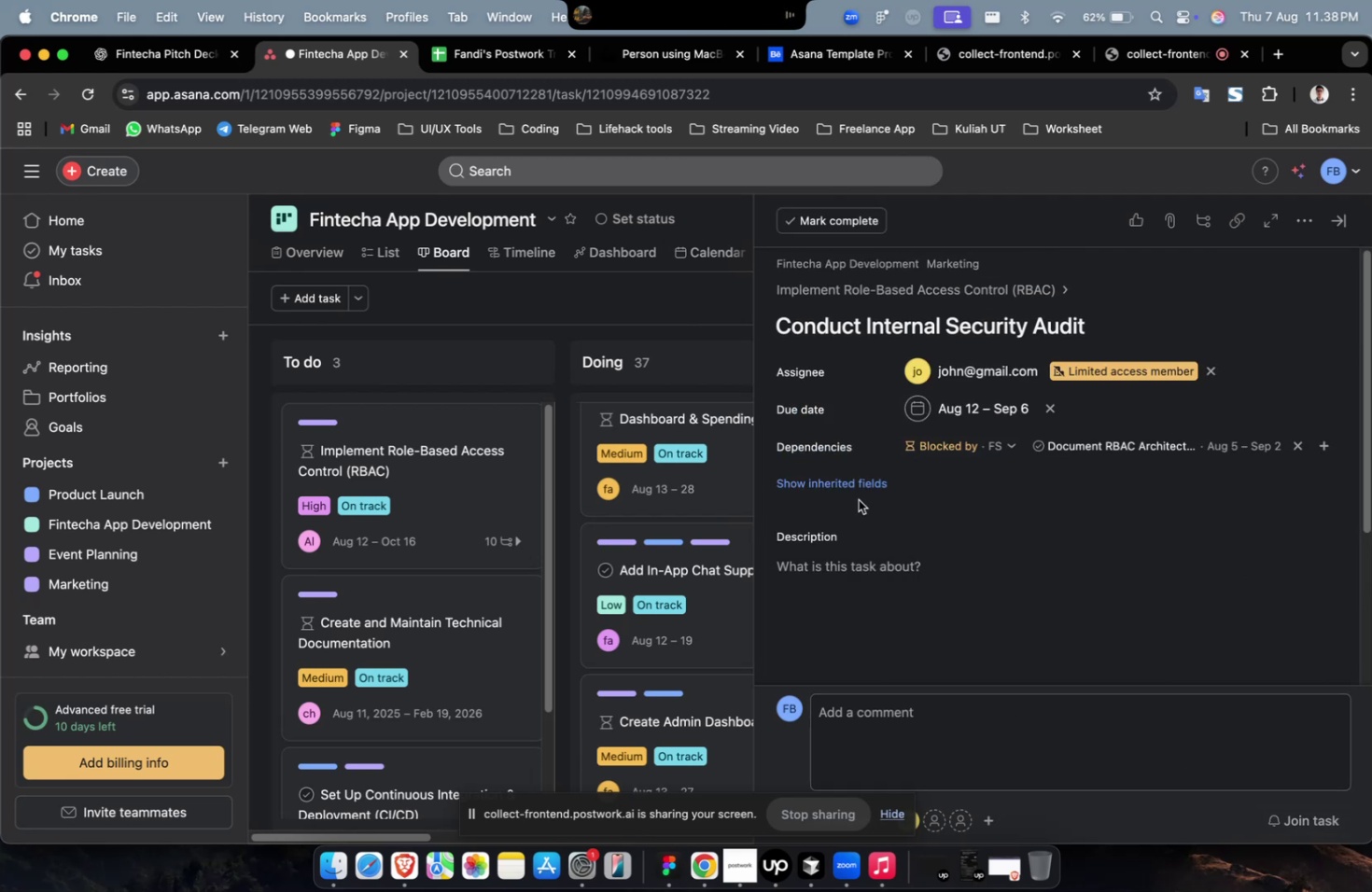 
double_click([857, 484])
 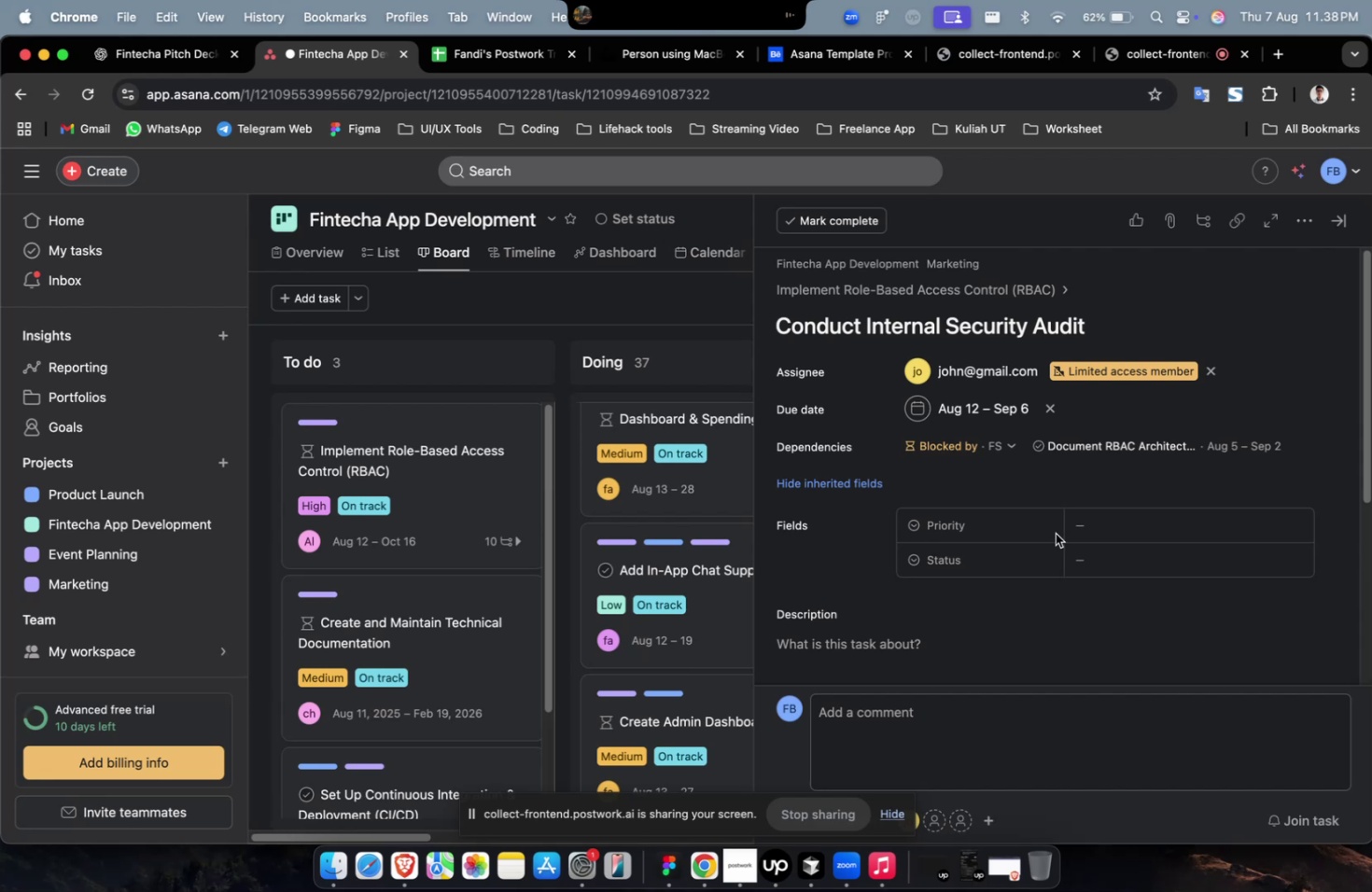 
triple_click([1112, 527])
 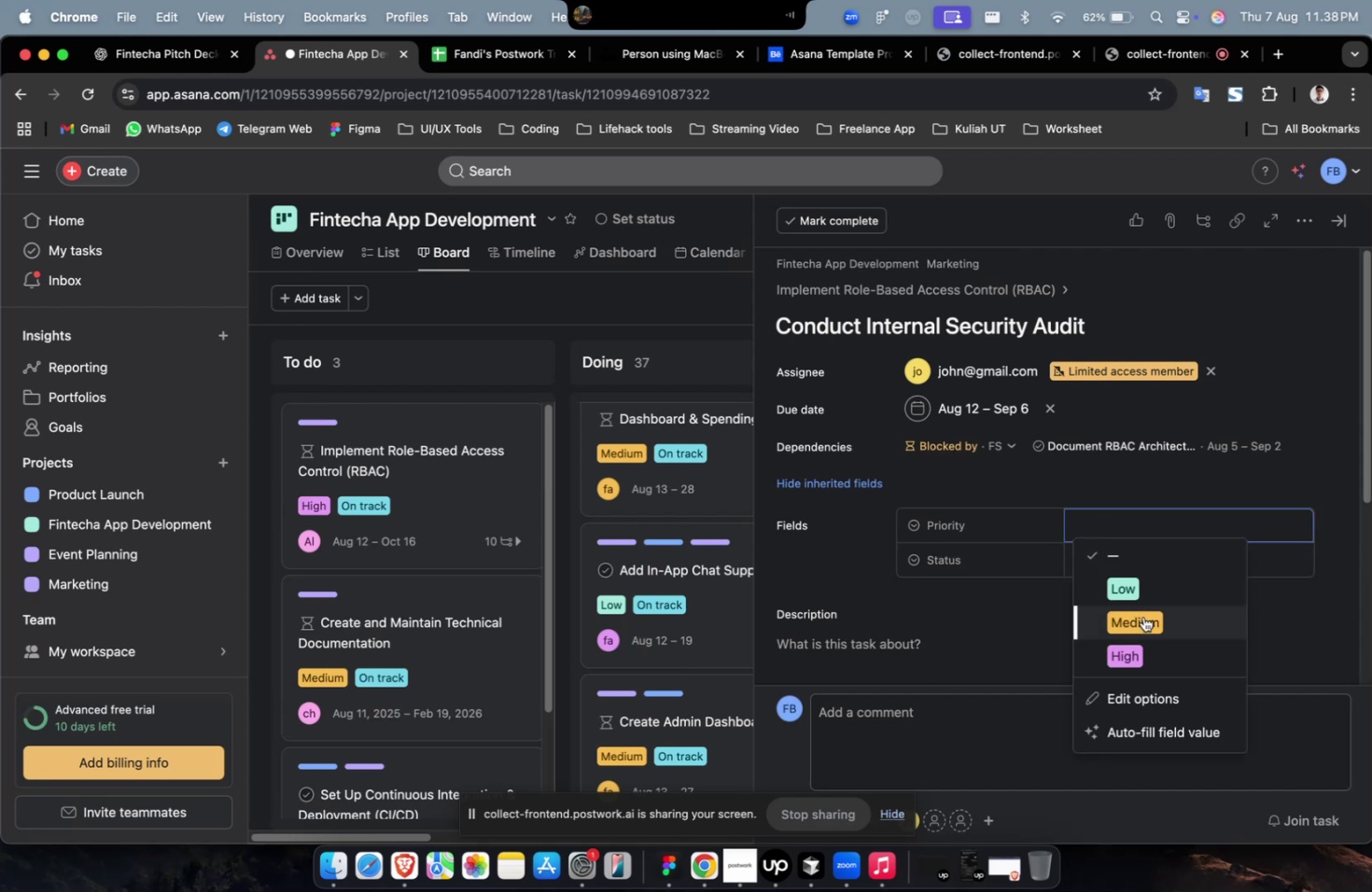 
double_click([1133, 571])
 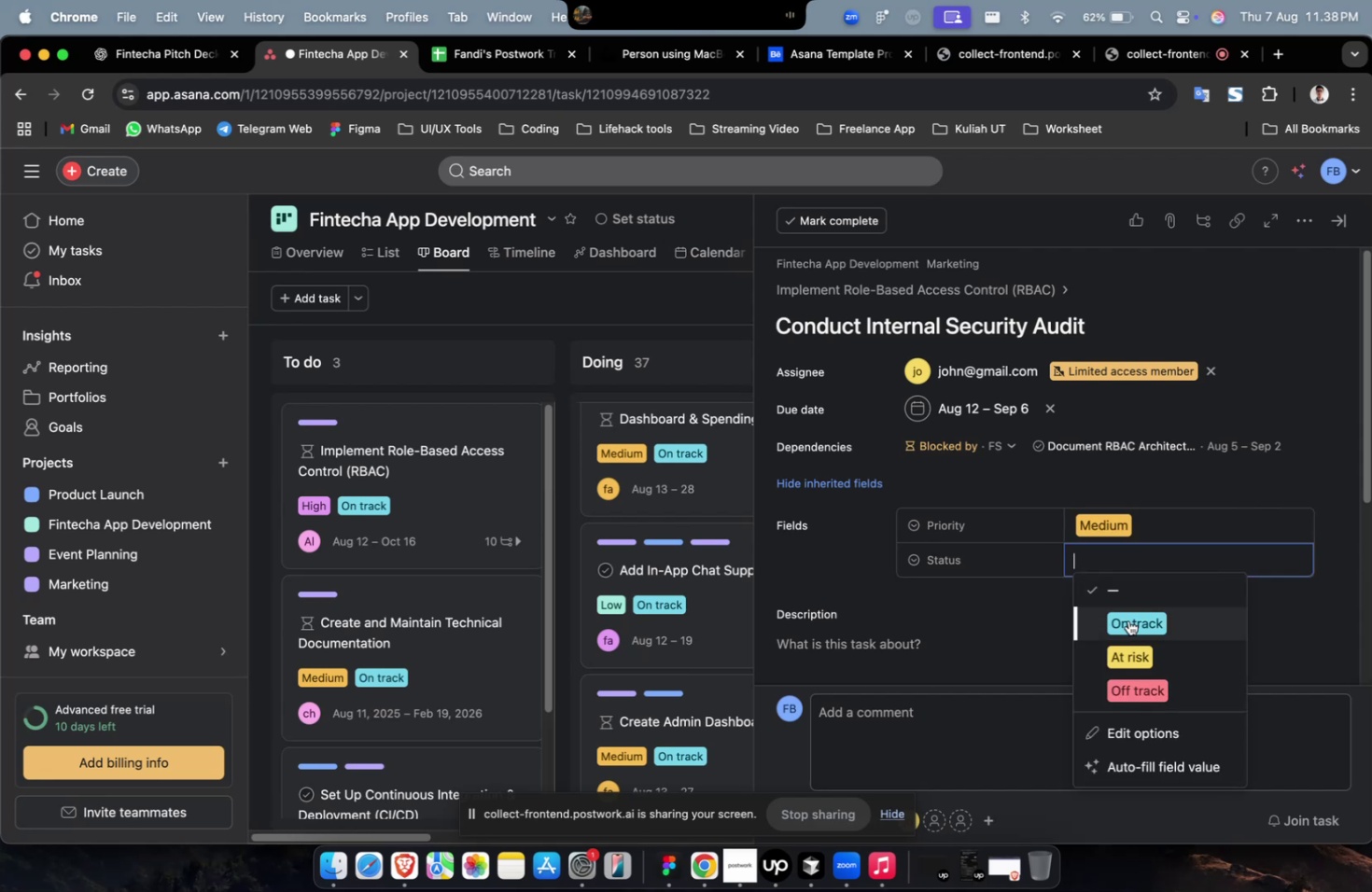 
triple_click([1128, 629])
 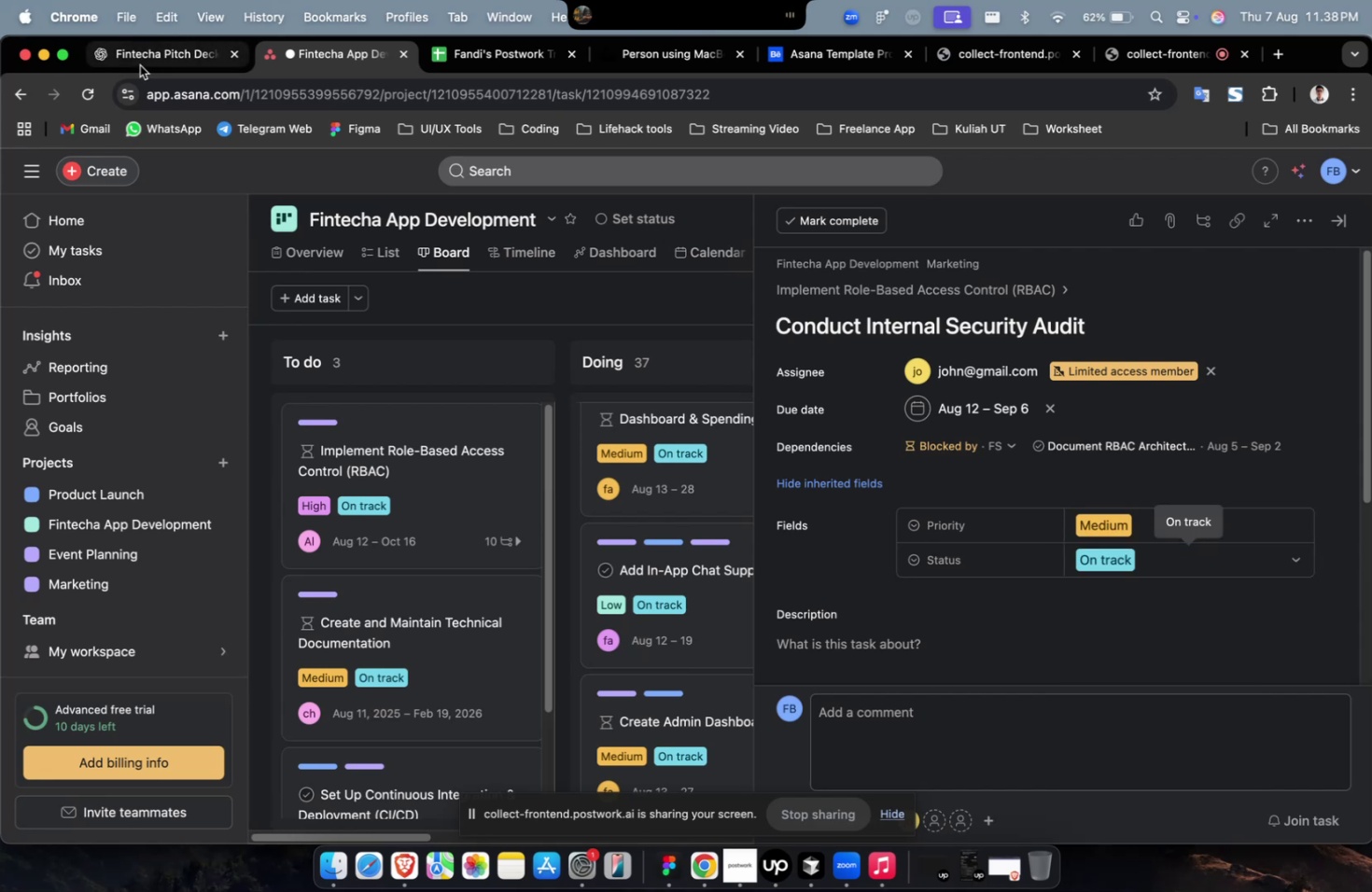 
left_click([140, 65])
 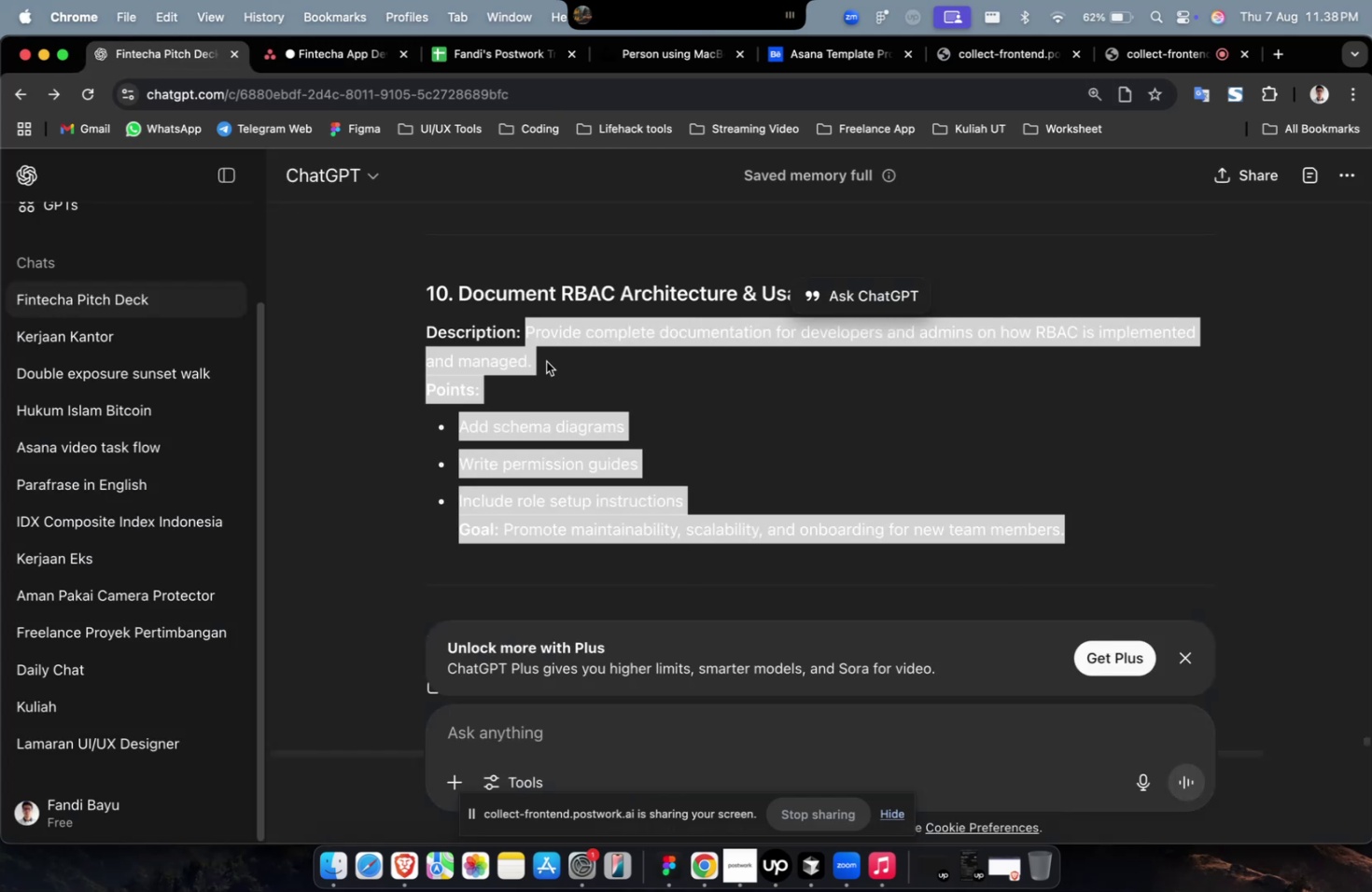 
scroll: coordinate [466, 293], scroll_direction: up, amount: 7.0
 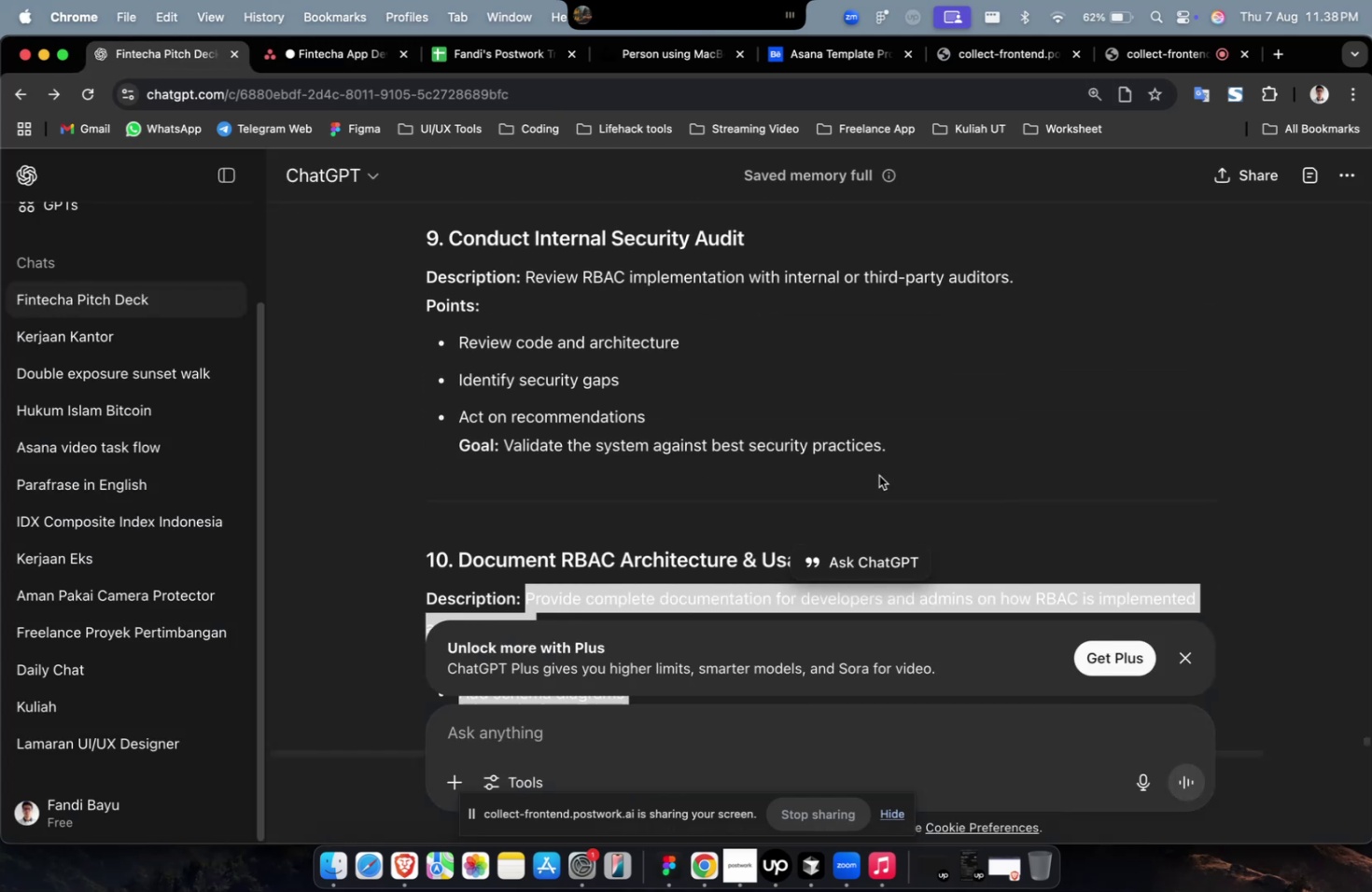 
left_click_drag(start_coordinate=[893, 453], to_coordinate=[526, 285])
 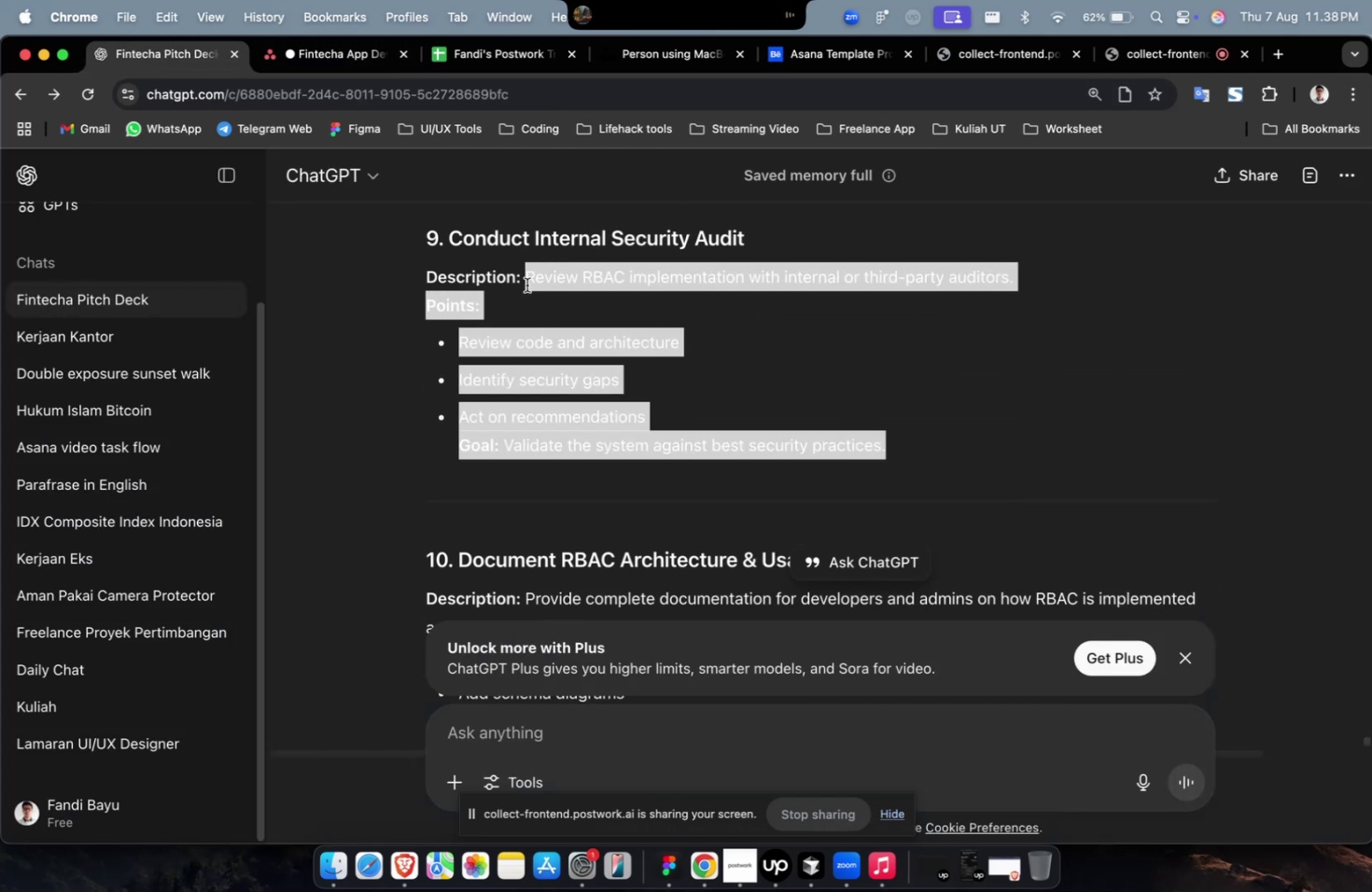 
key(Meta+C)
 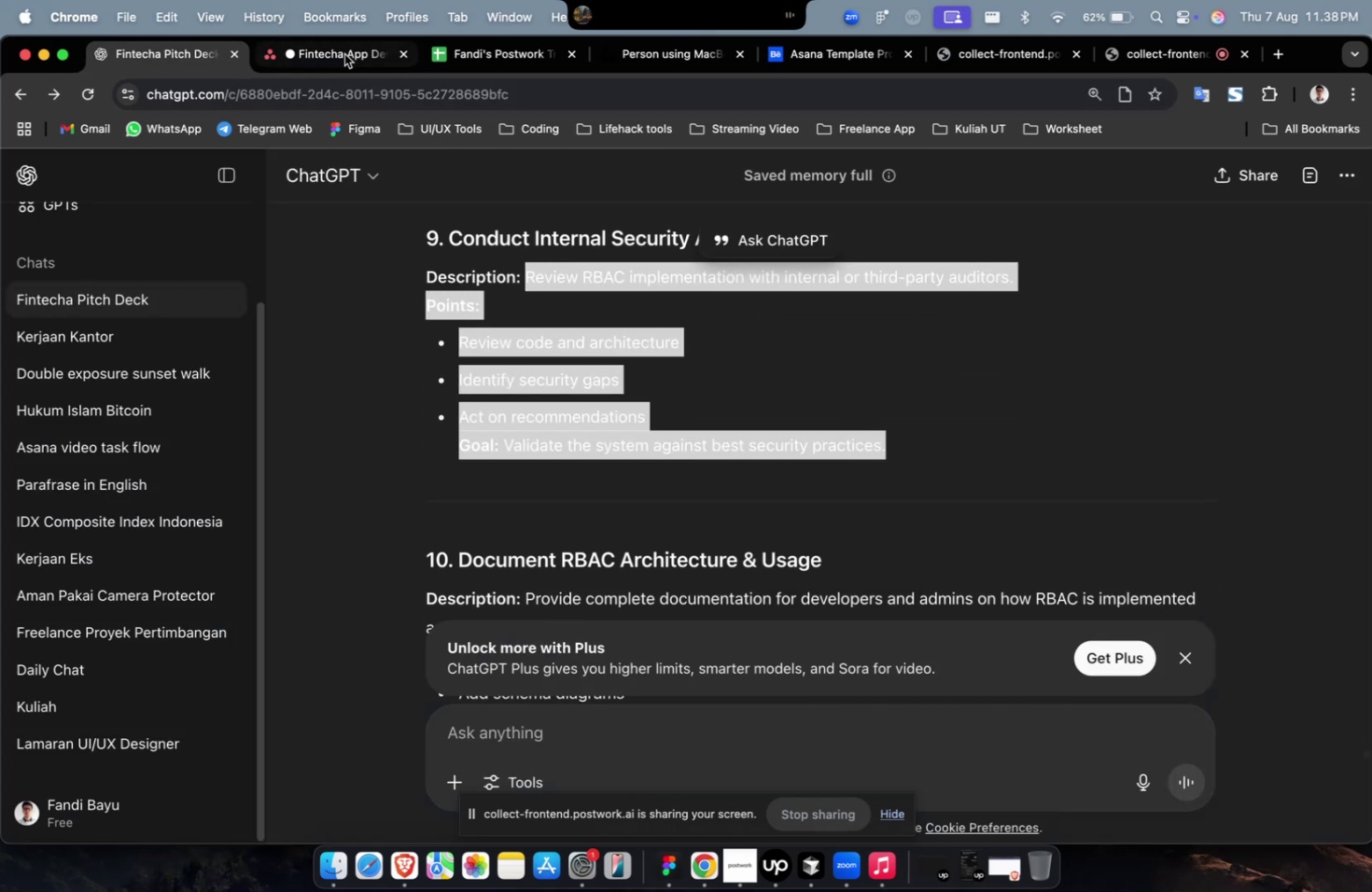 
left_click([341, 54])
 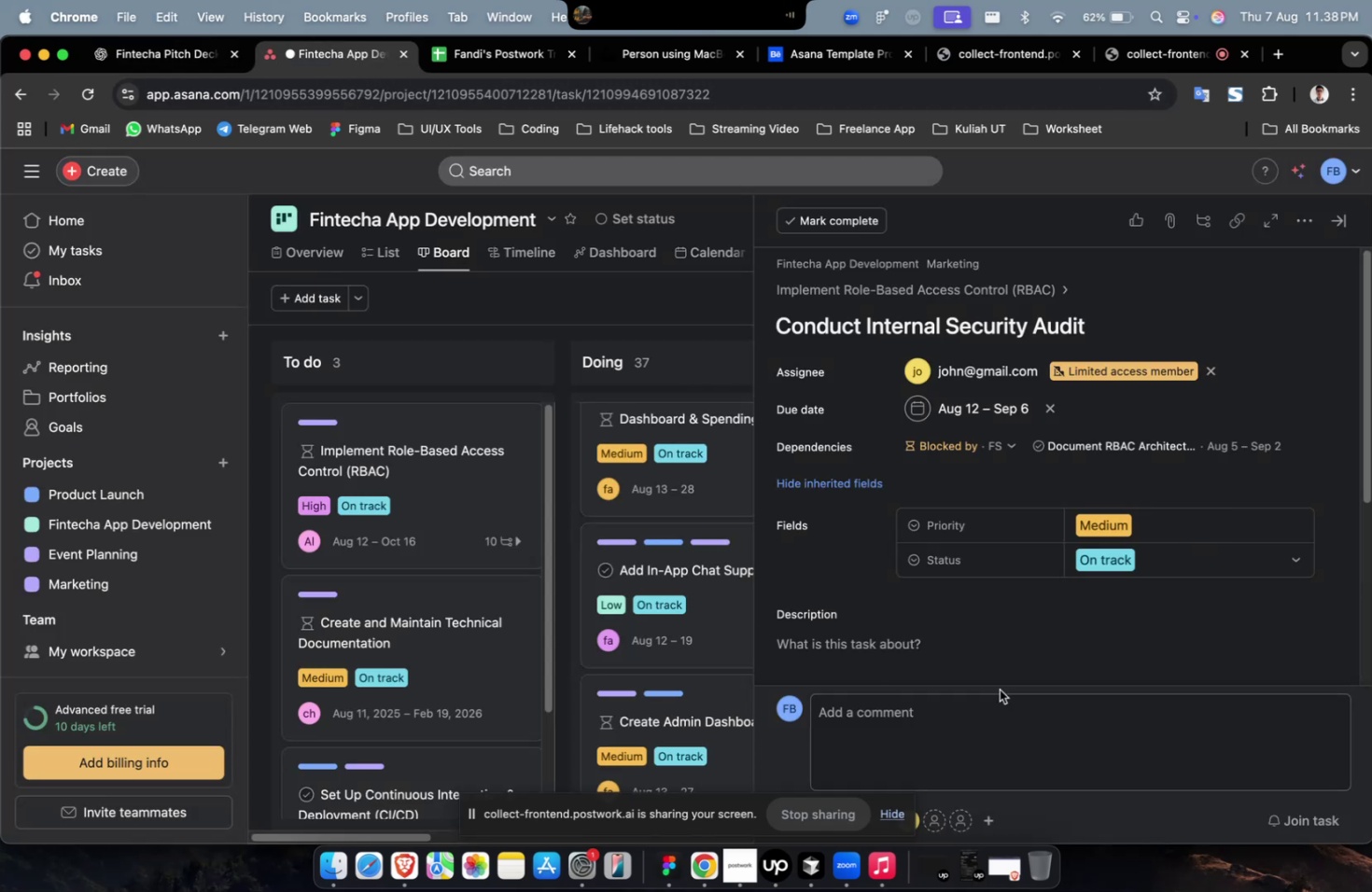 
left_click([1010, 642])
 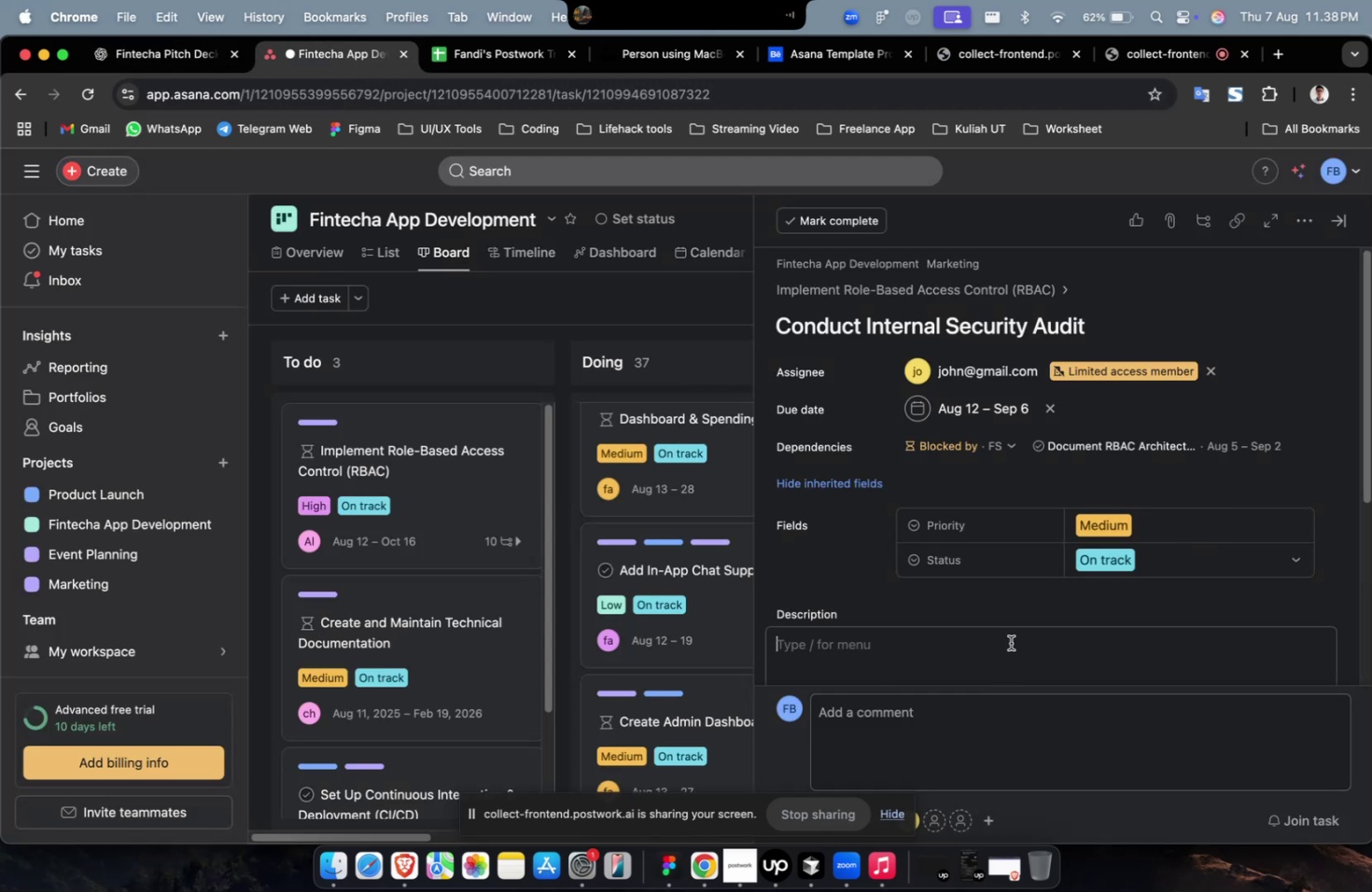 
key(Meta+V)
 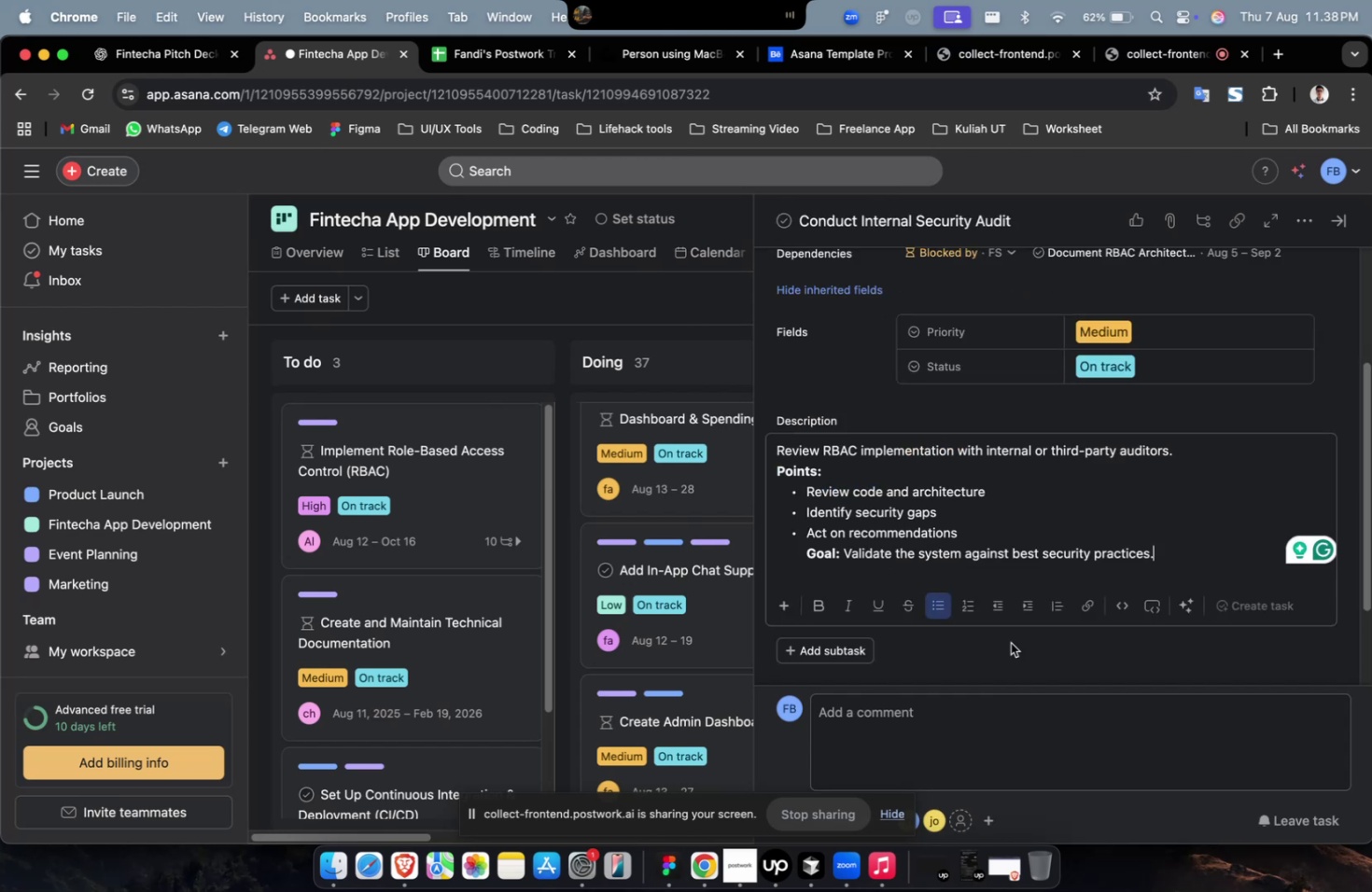 
wait(8.18)
 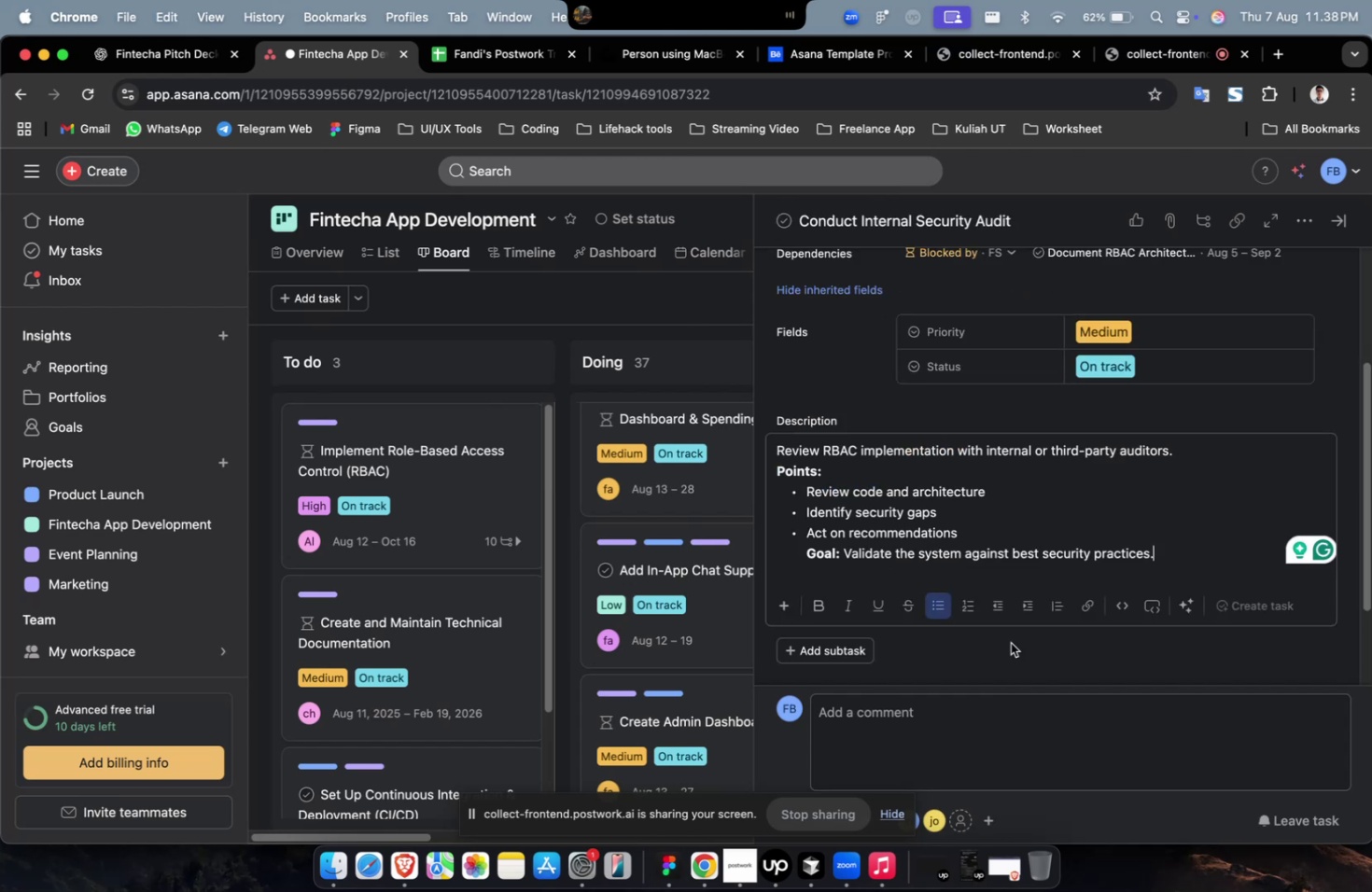 
scroll: coordinate [882, 536], scroll_direction: down, amount: 2.0
 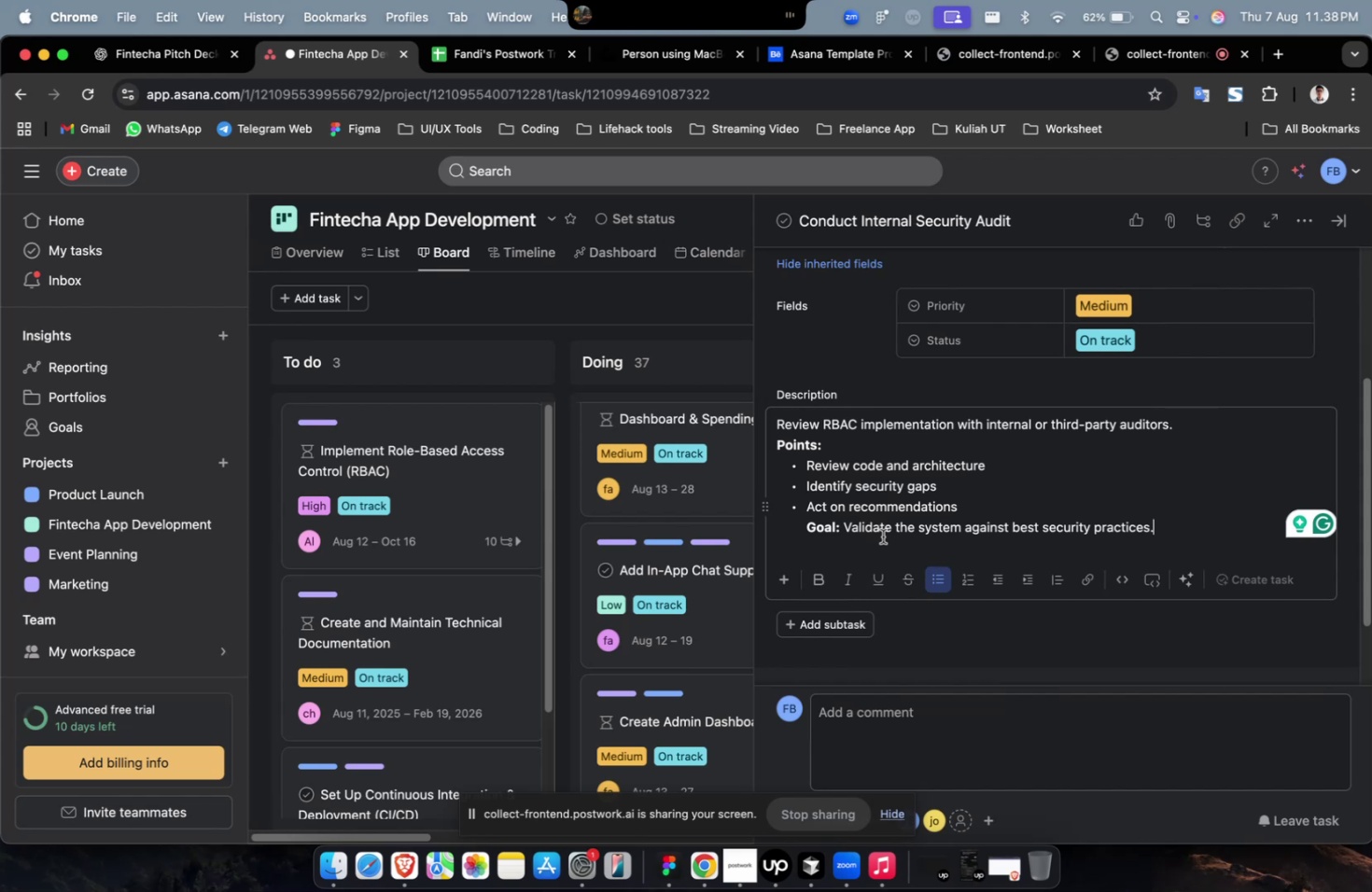 
scroll: coordinate [882, 536], scroll_direction: up, amount: 6.0
 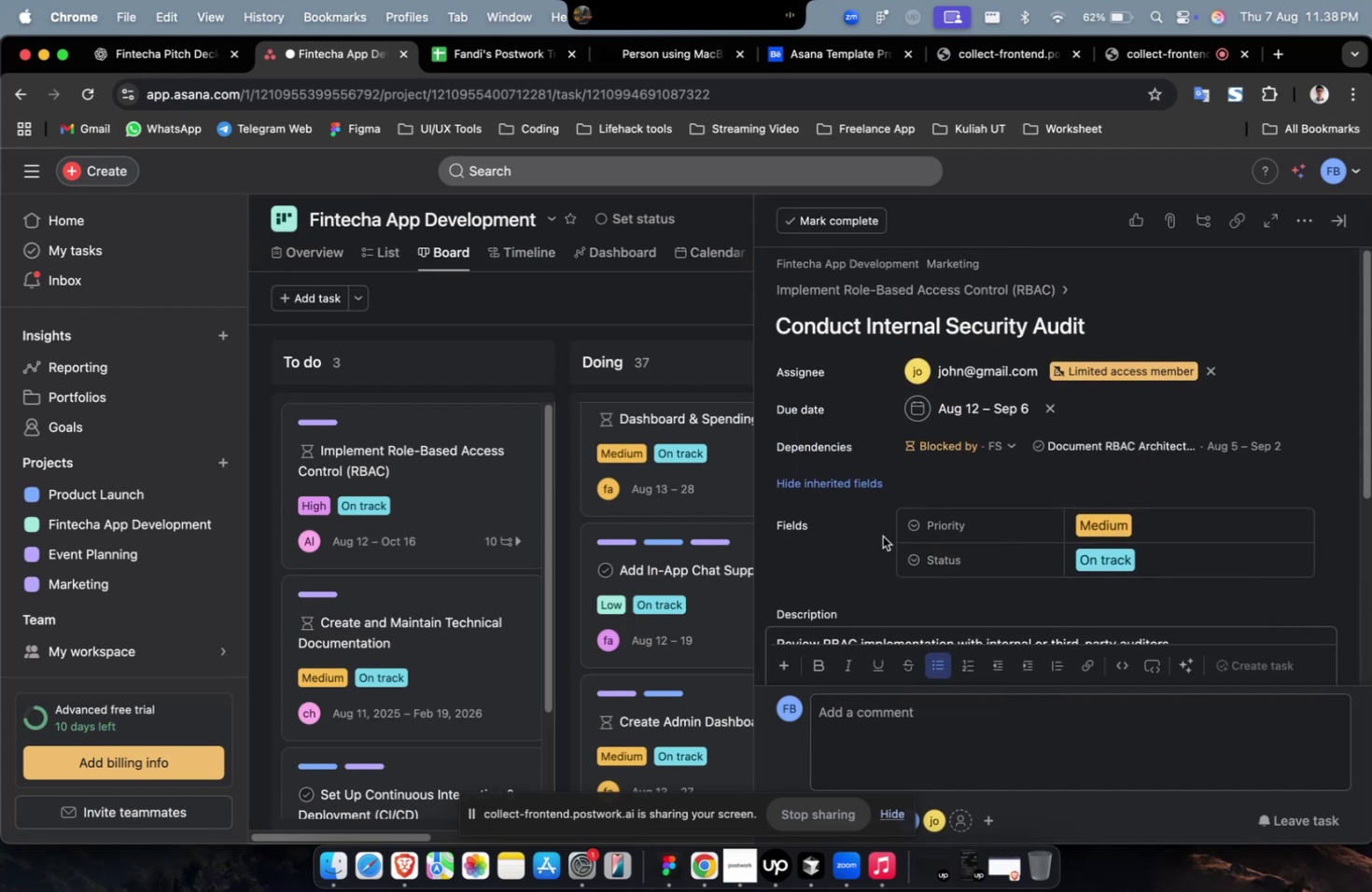 
scroll: coordinate [882, 536], scroll_direction: down, amount: 27.0
 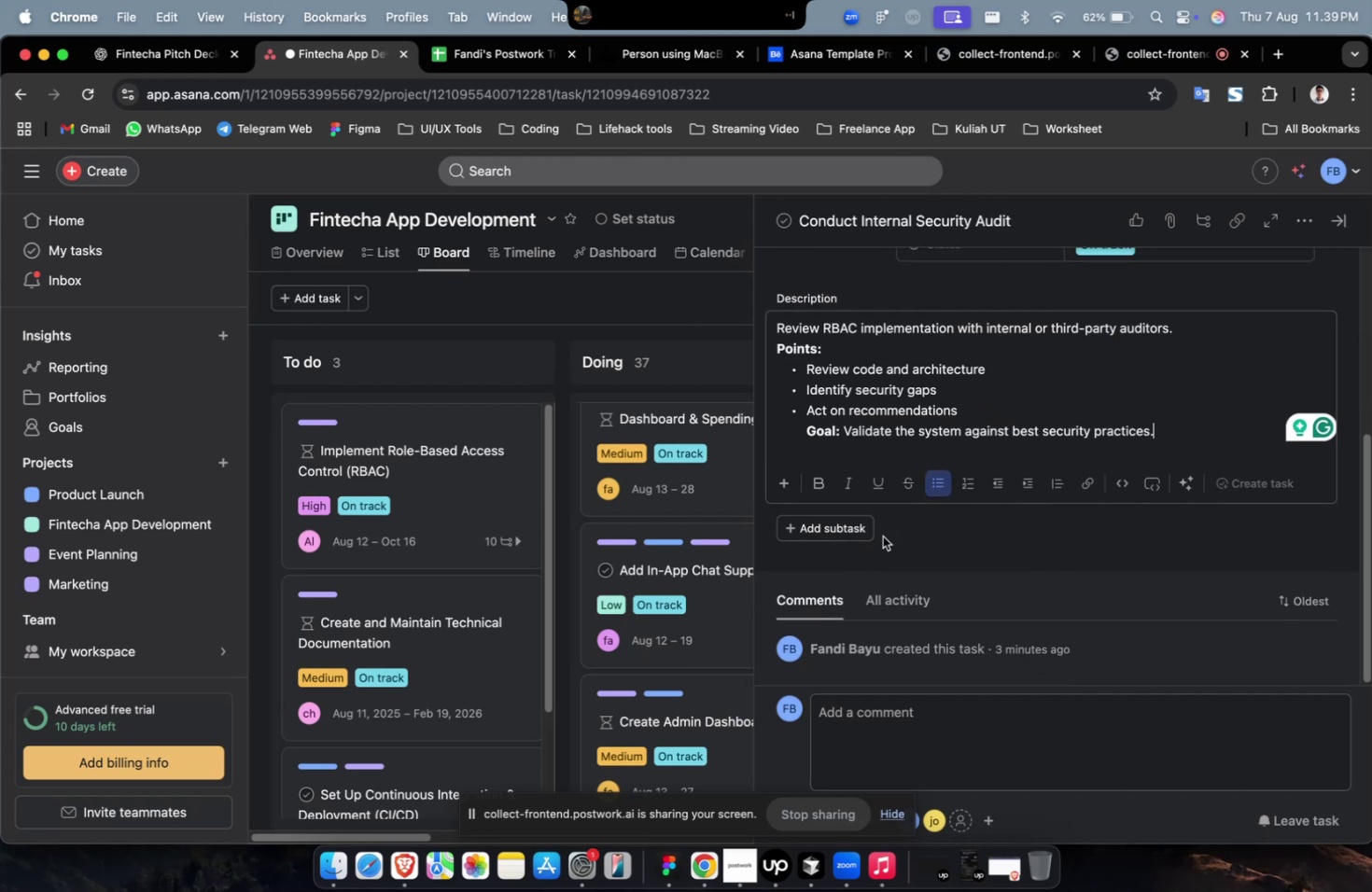 
scroll: coordinate [882, 536], scroll_direction: up, amount: 29.0
 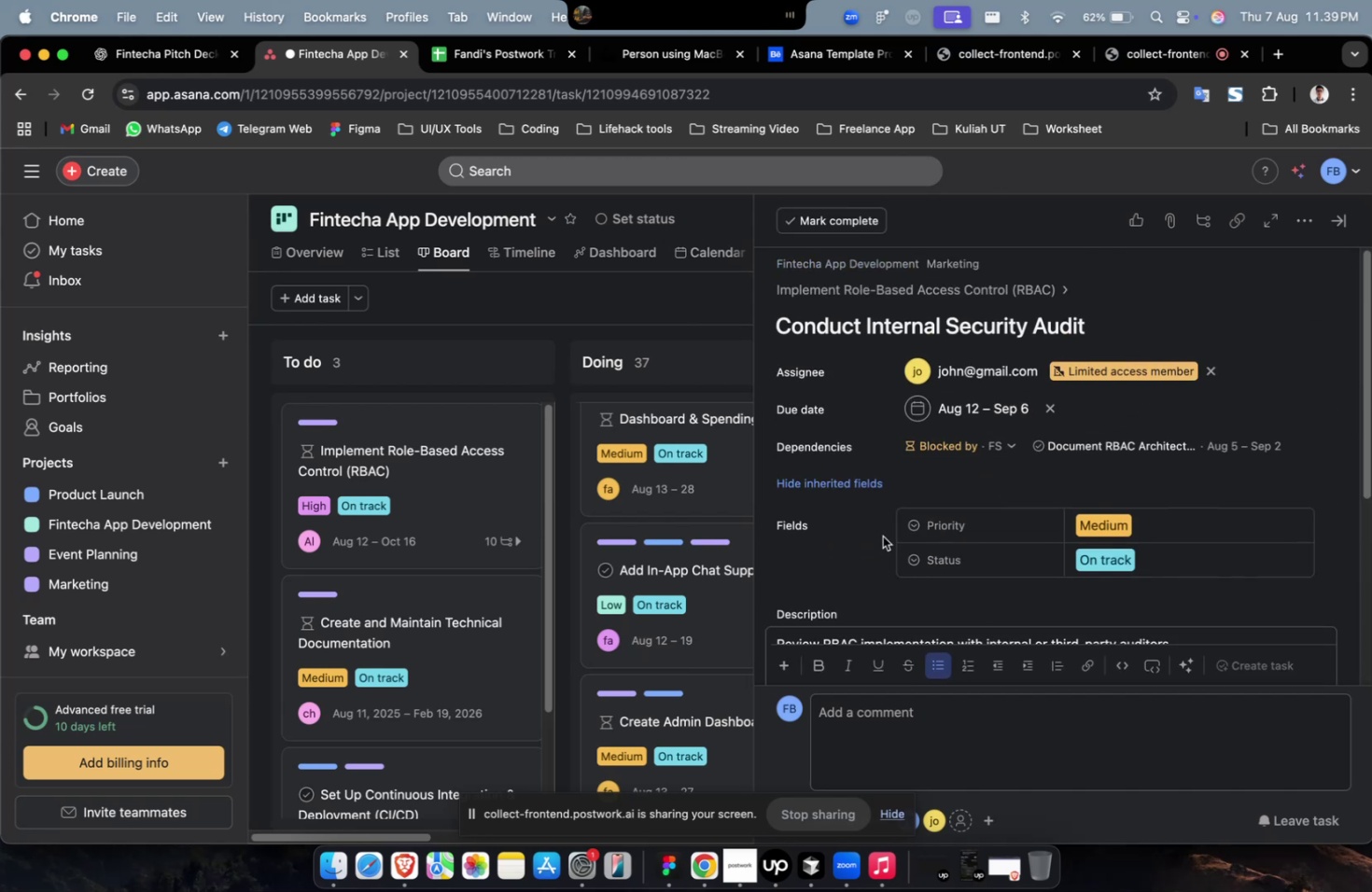 
scroll: coordinate [890, 532], scroll_direction: down, amount: 28.0
 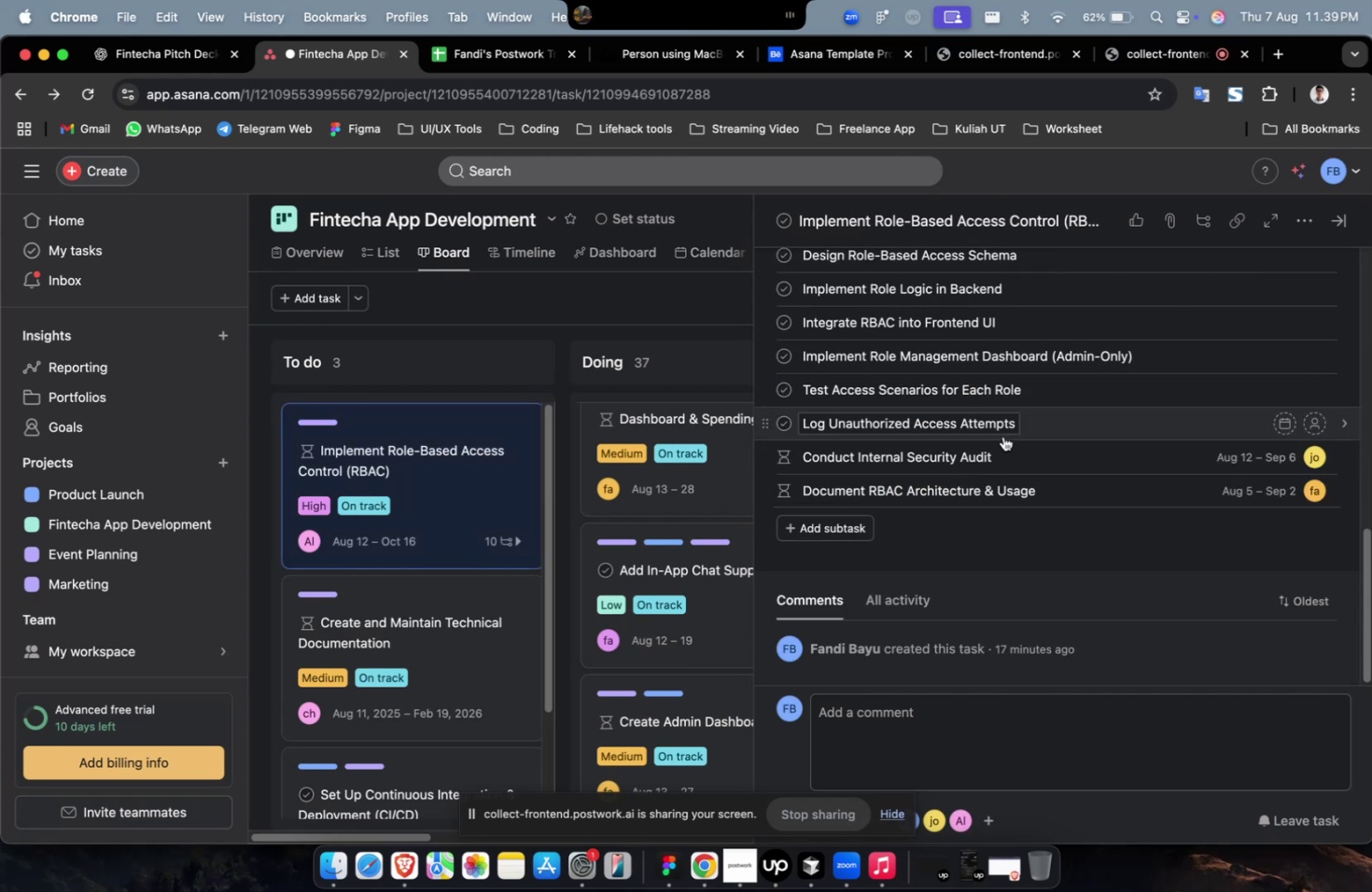 
left_click_drag(start_coordinate=[1001, 431], to_coordinate=[997, 433])
 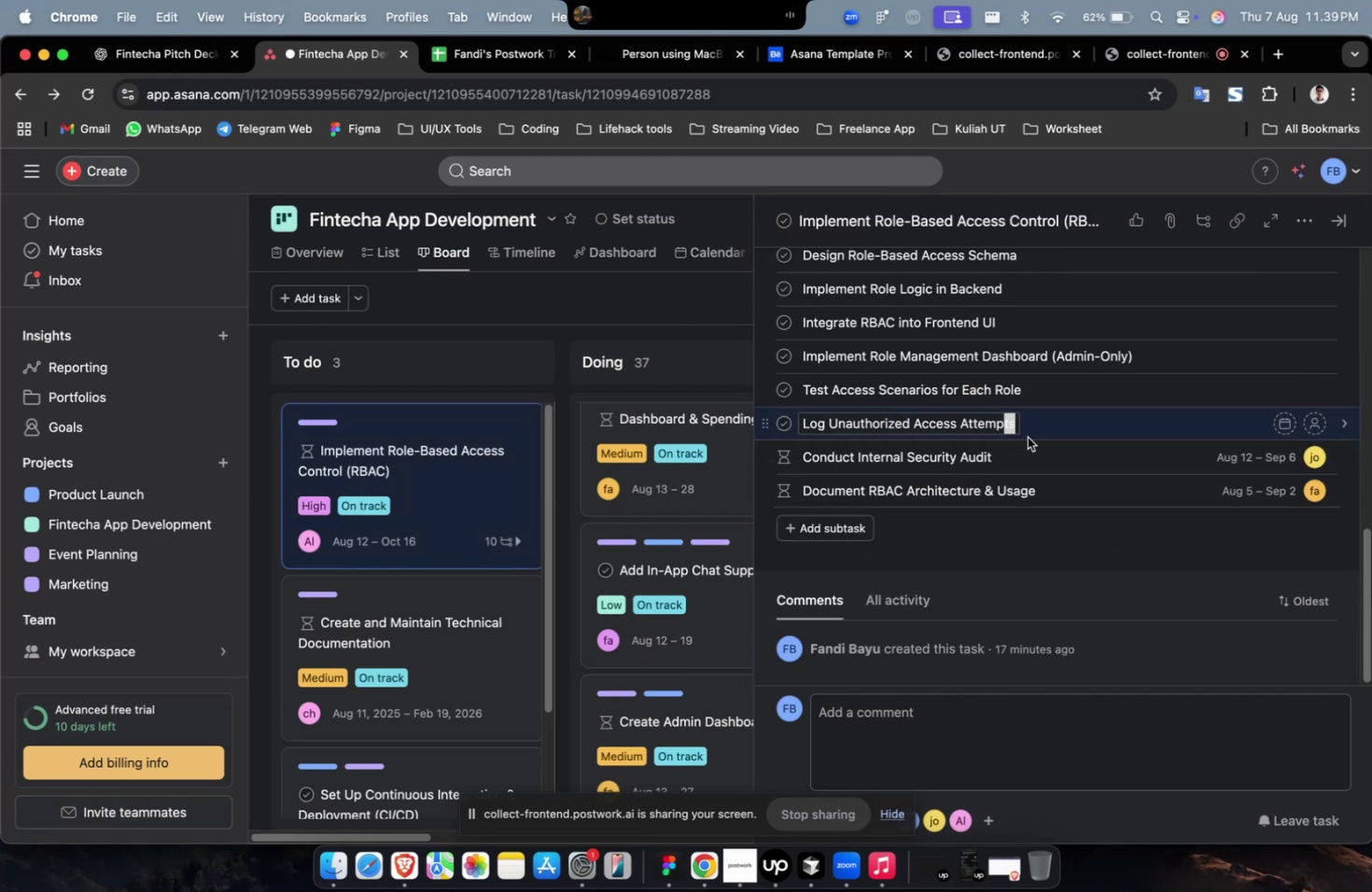 
left_click([1062, 435])
 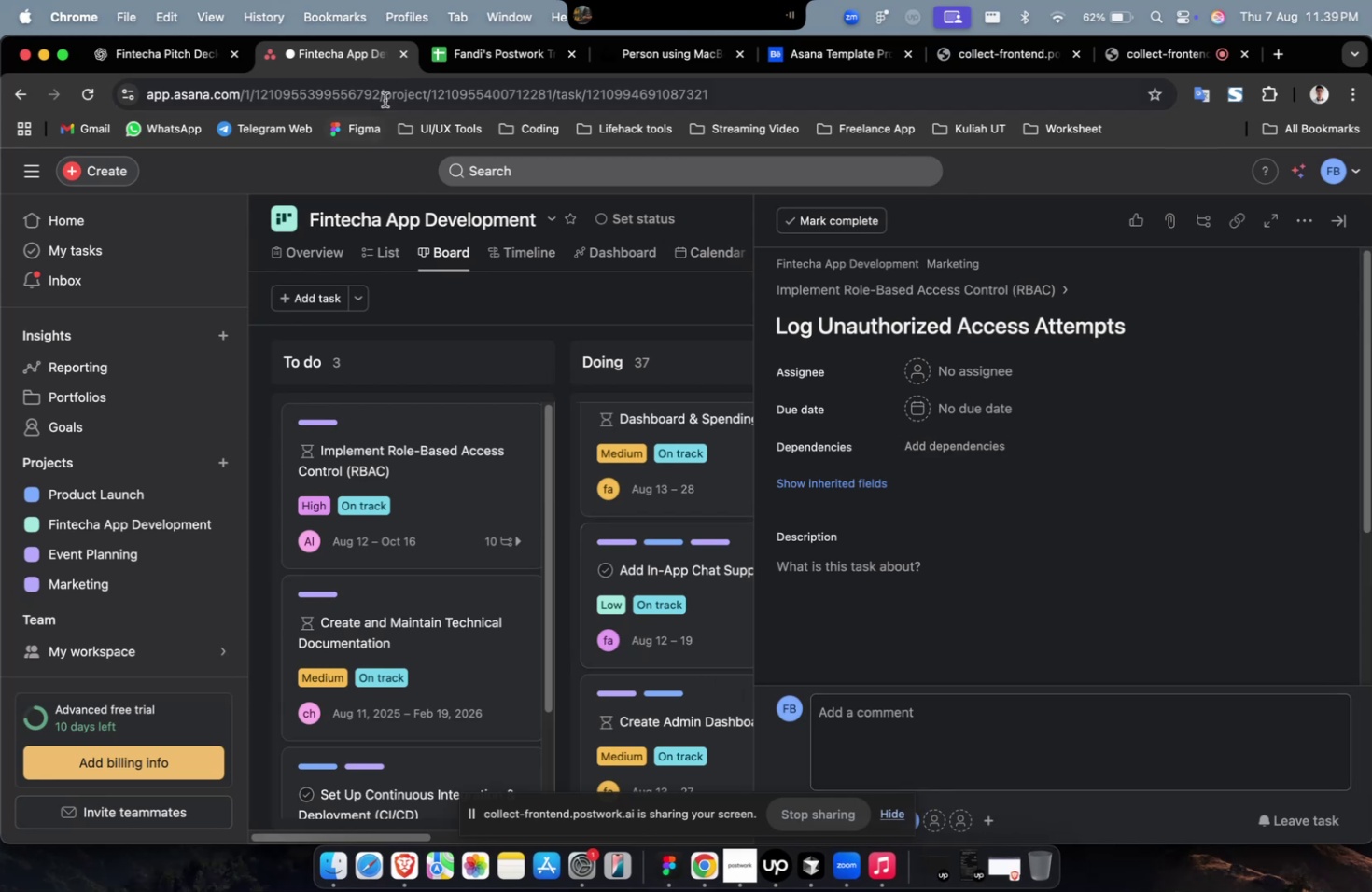 
left_click([172, 63])
 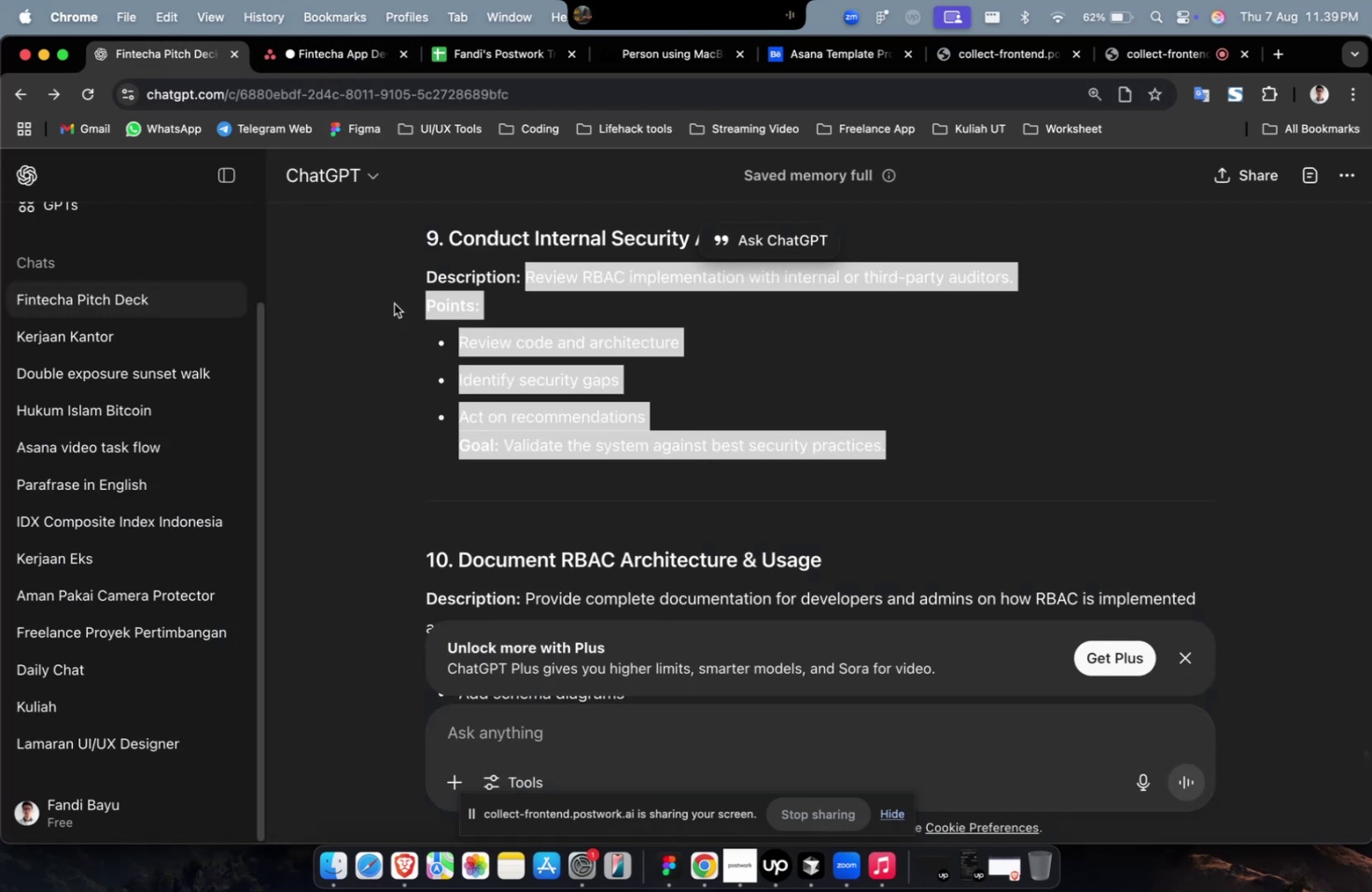 
scroll: coordinate [629, 394], scroll_direction: up, amount: 11.0
 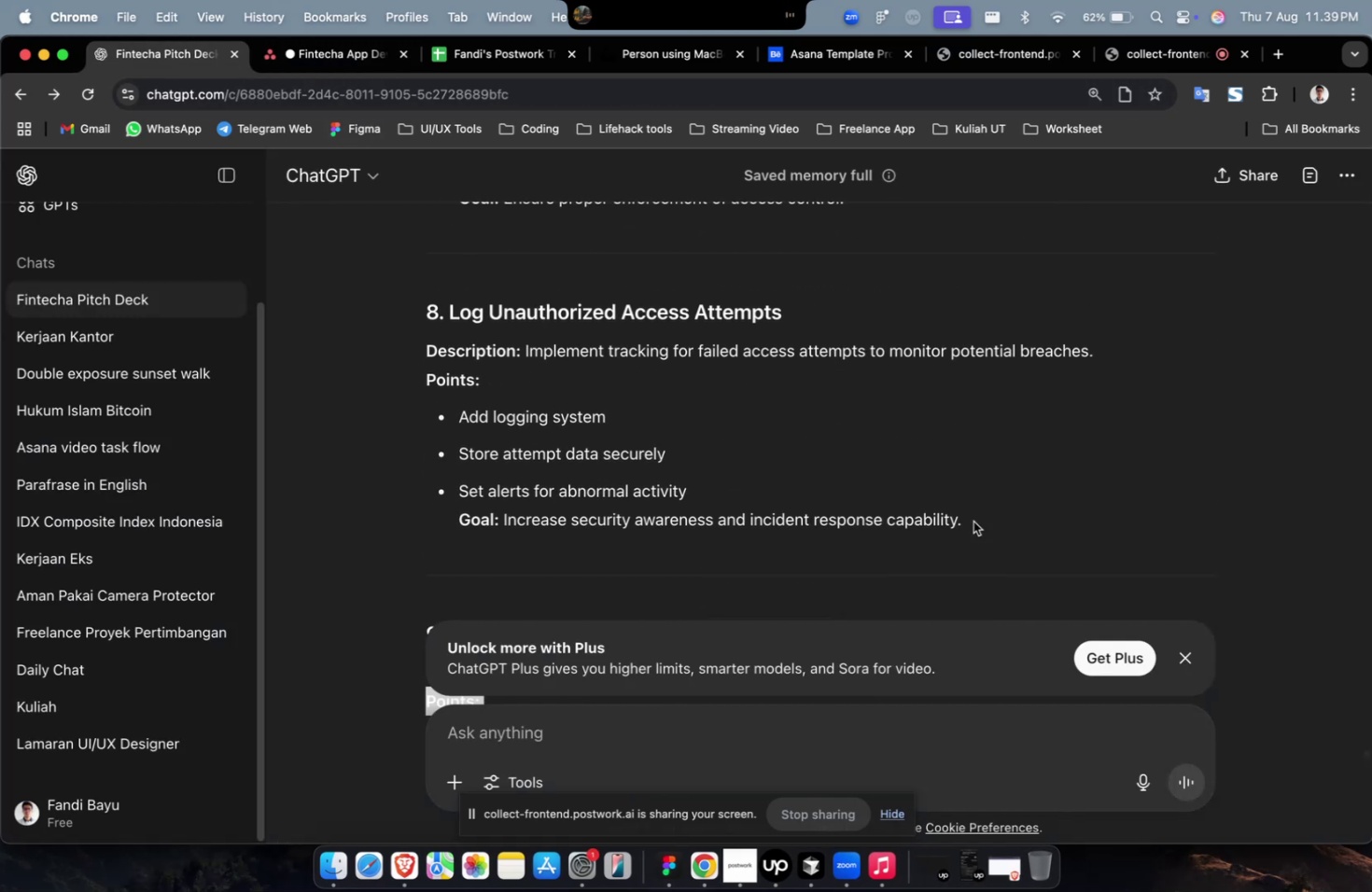 
left_click_drag(start_coordinate=[1040, 533], to_coordinate=[525, 360])
 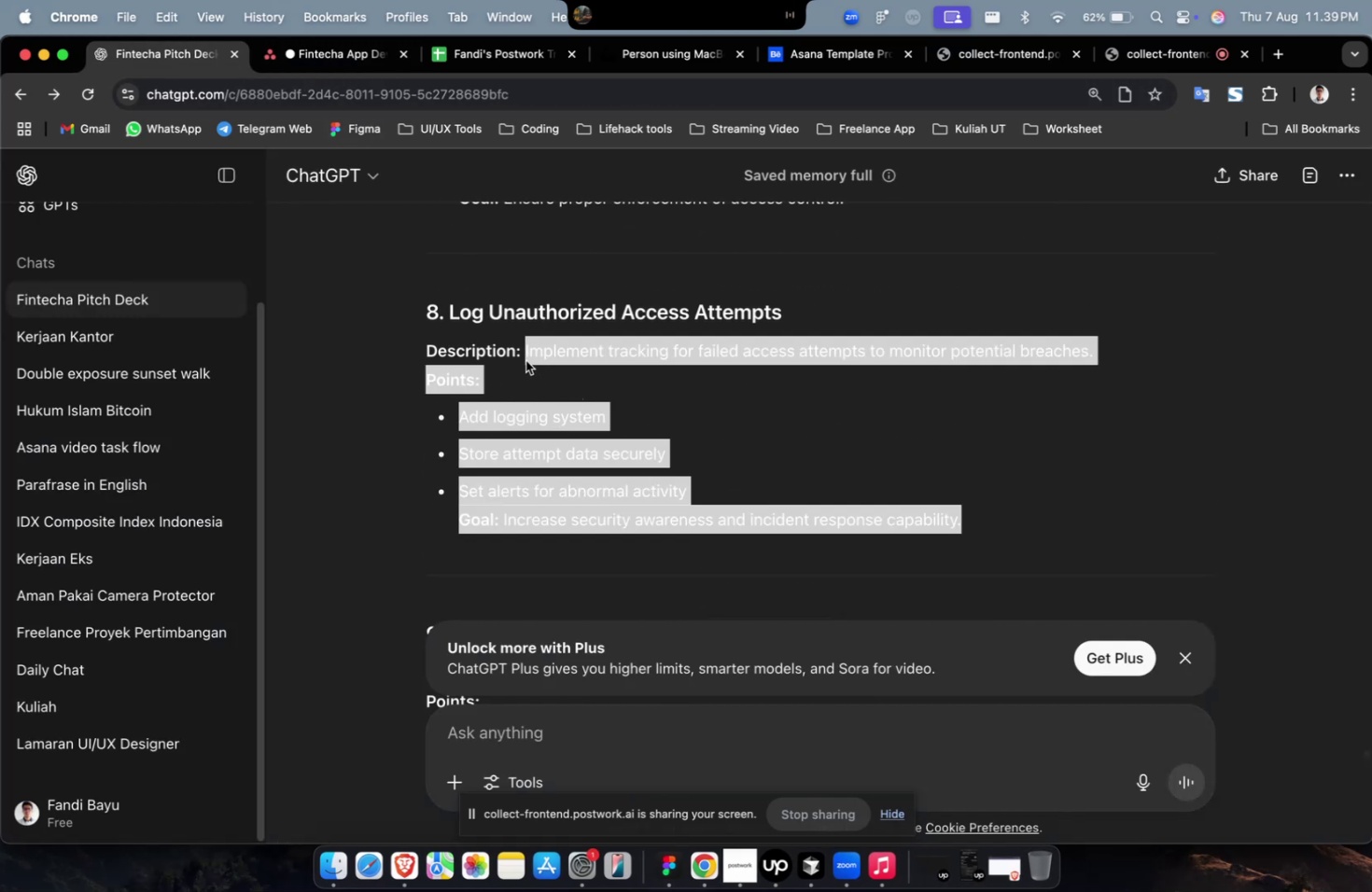 
key(Meta+C)
 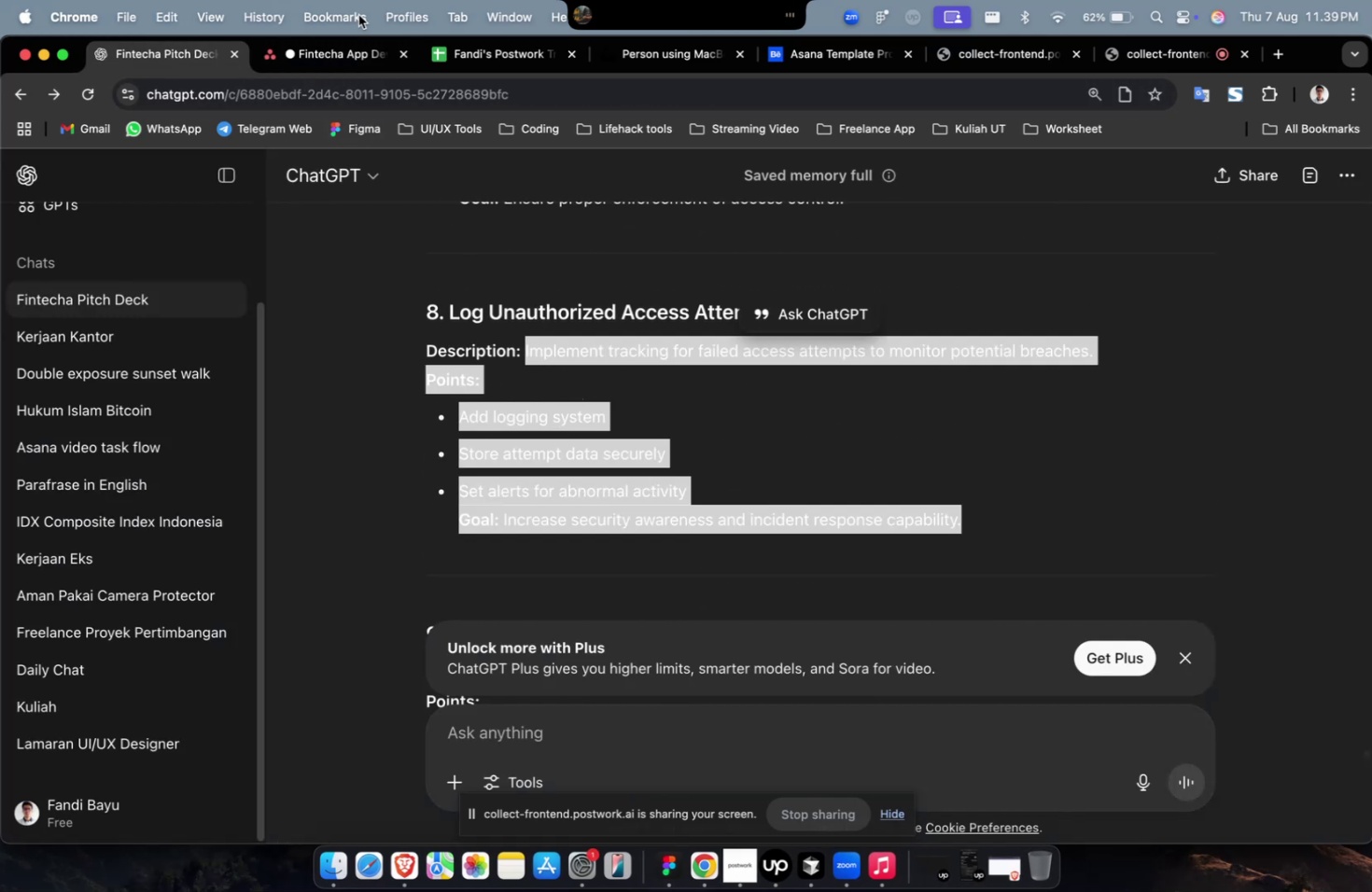 
key(Meta+CommandLeft)
 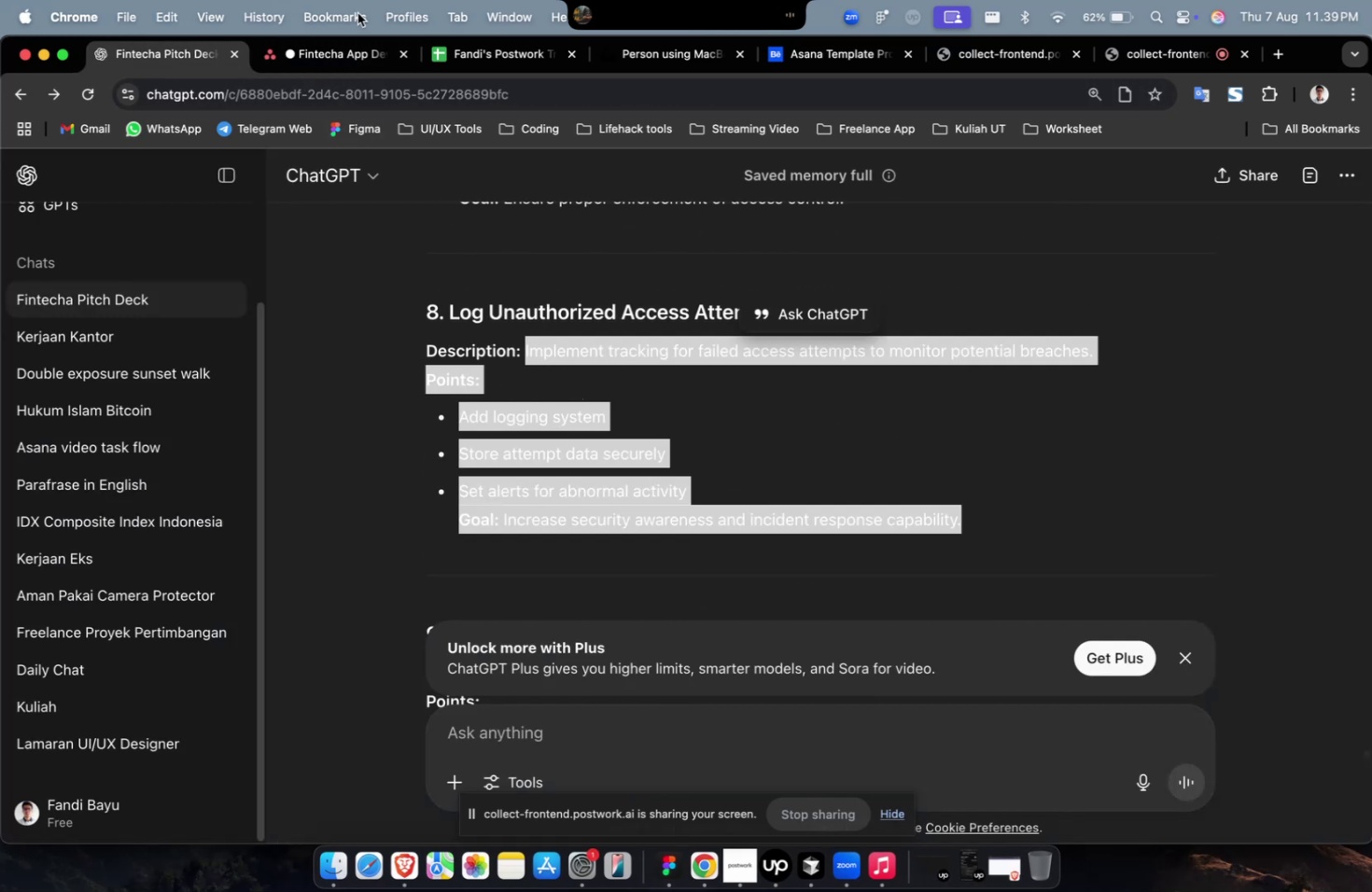 
key(Meta+C)
 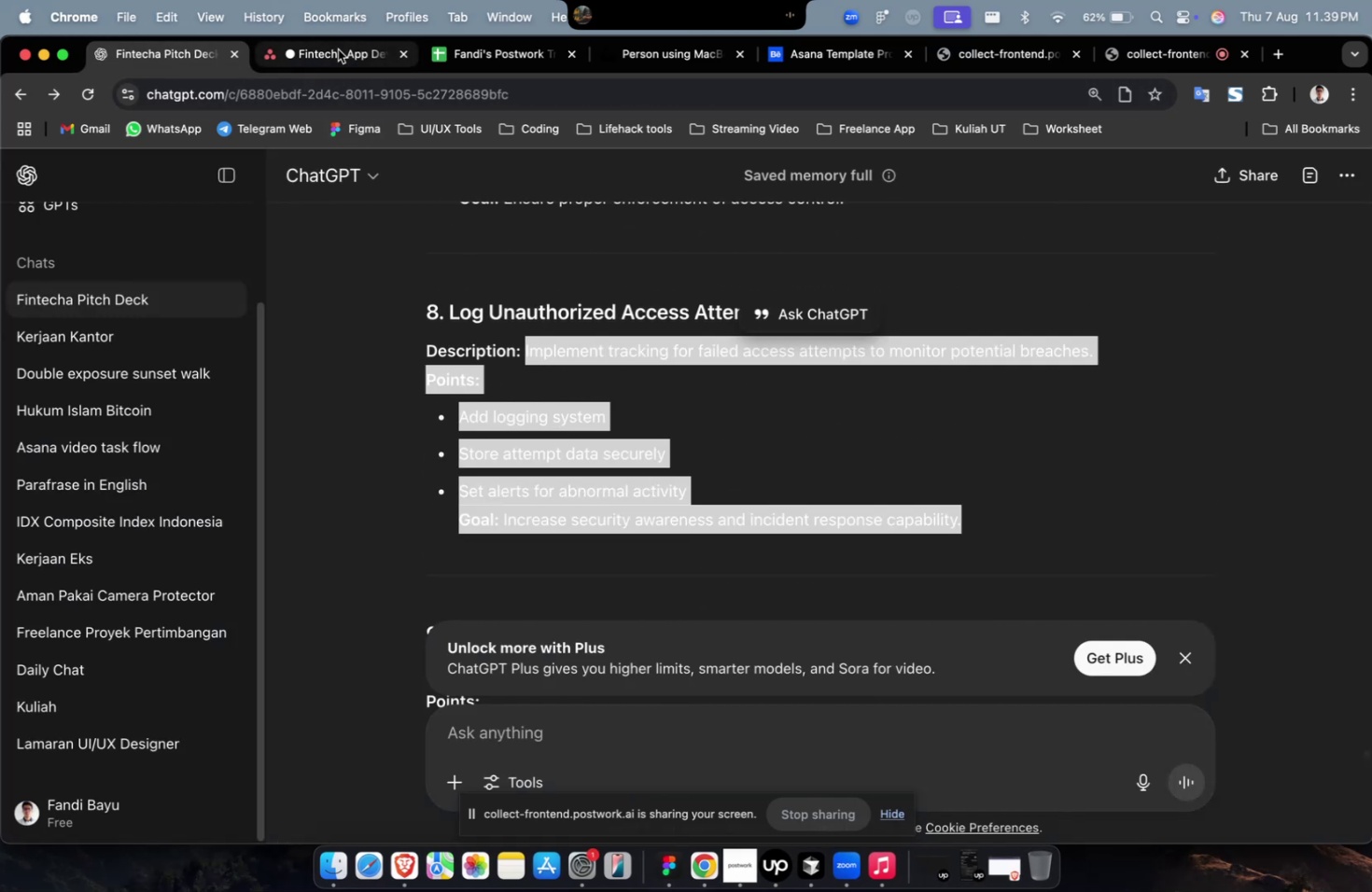 
left_click([338, 49])
 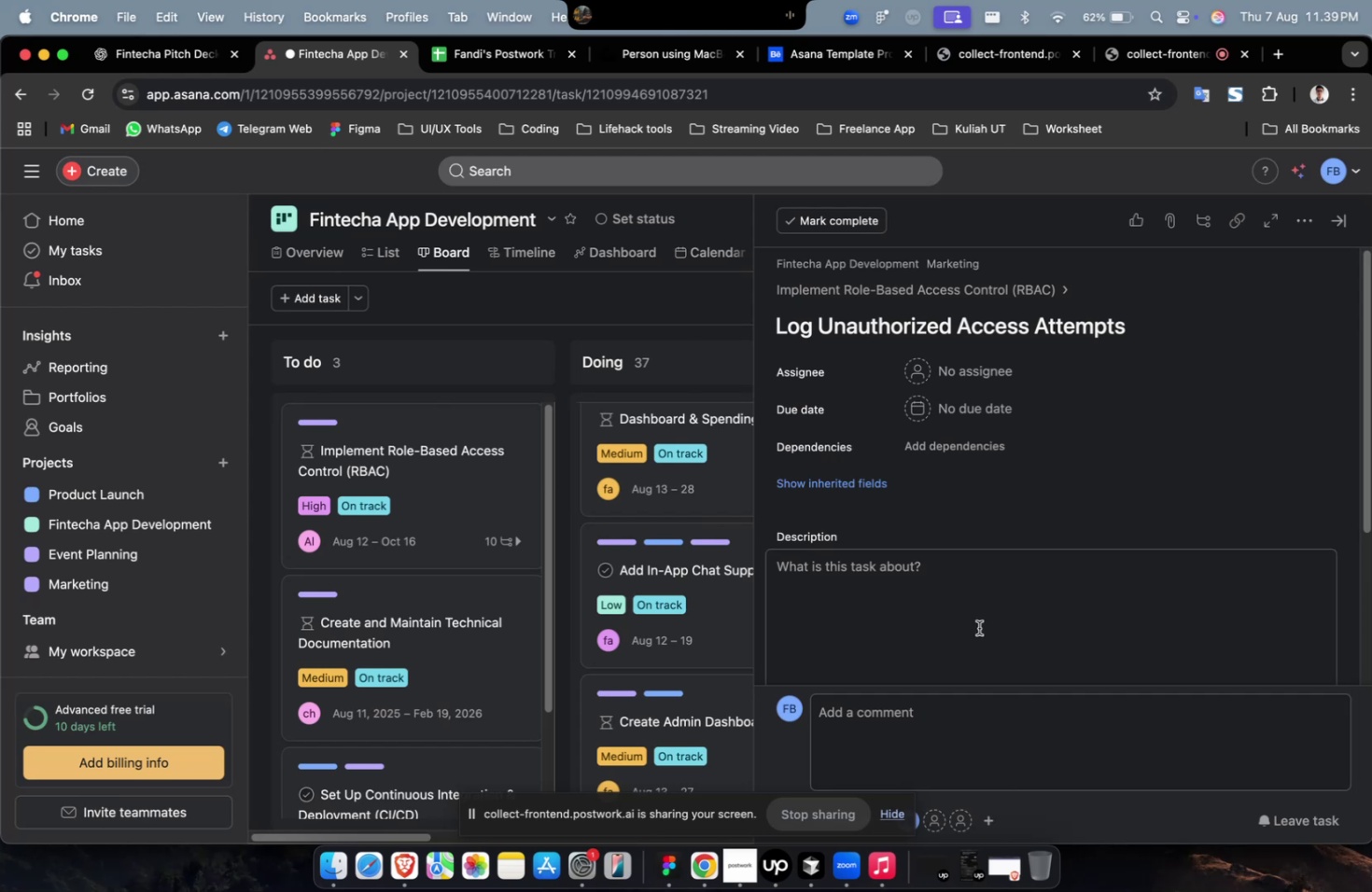 
double_click([1004, 643])
 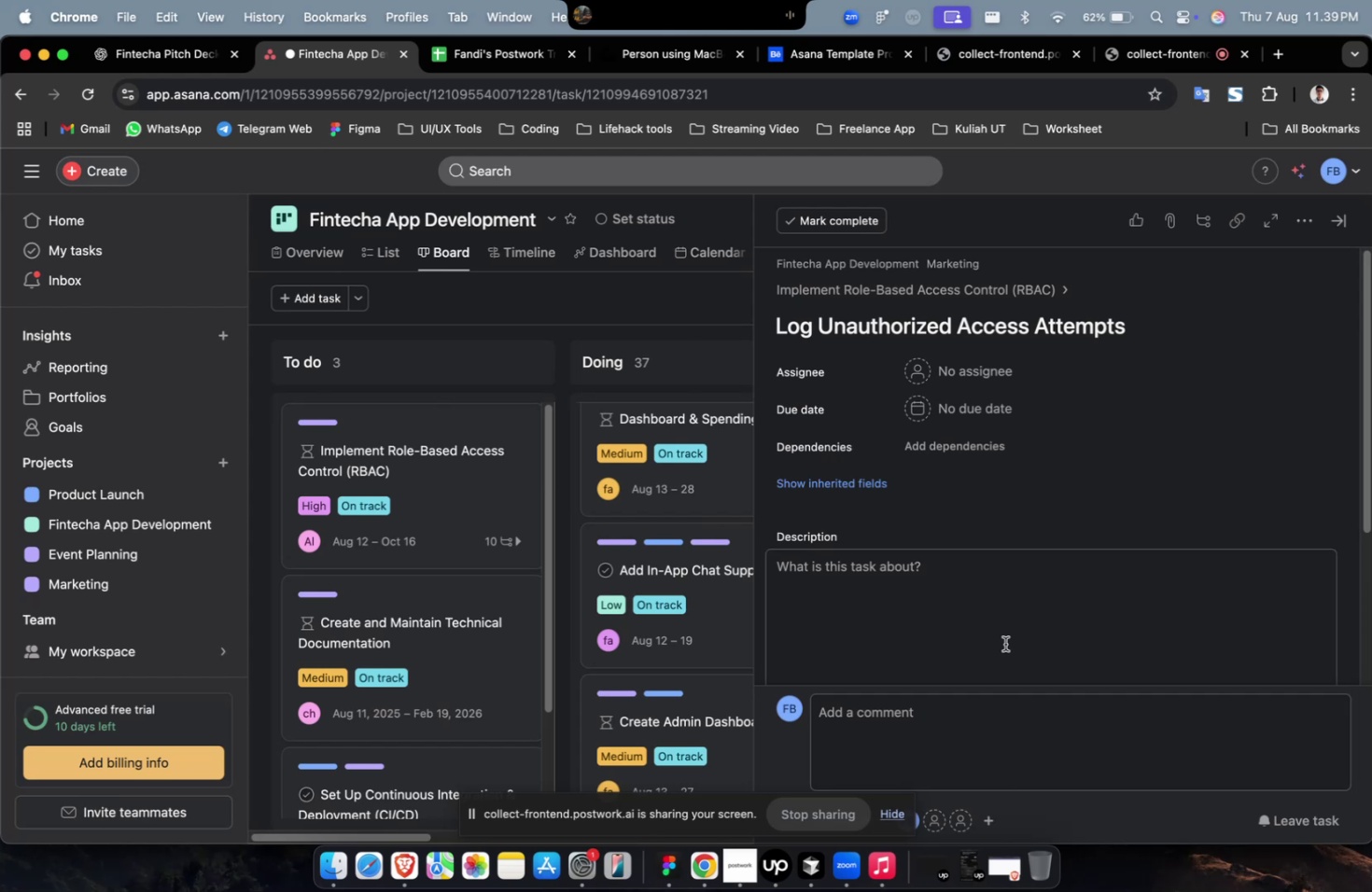 
key(Meta+V)
 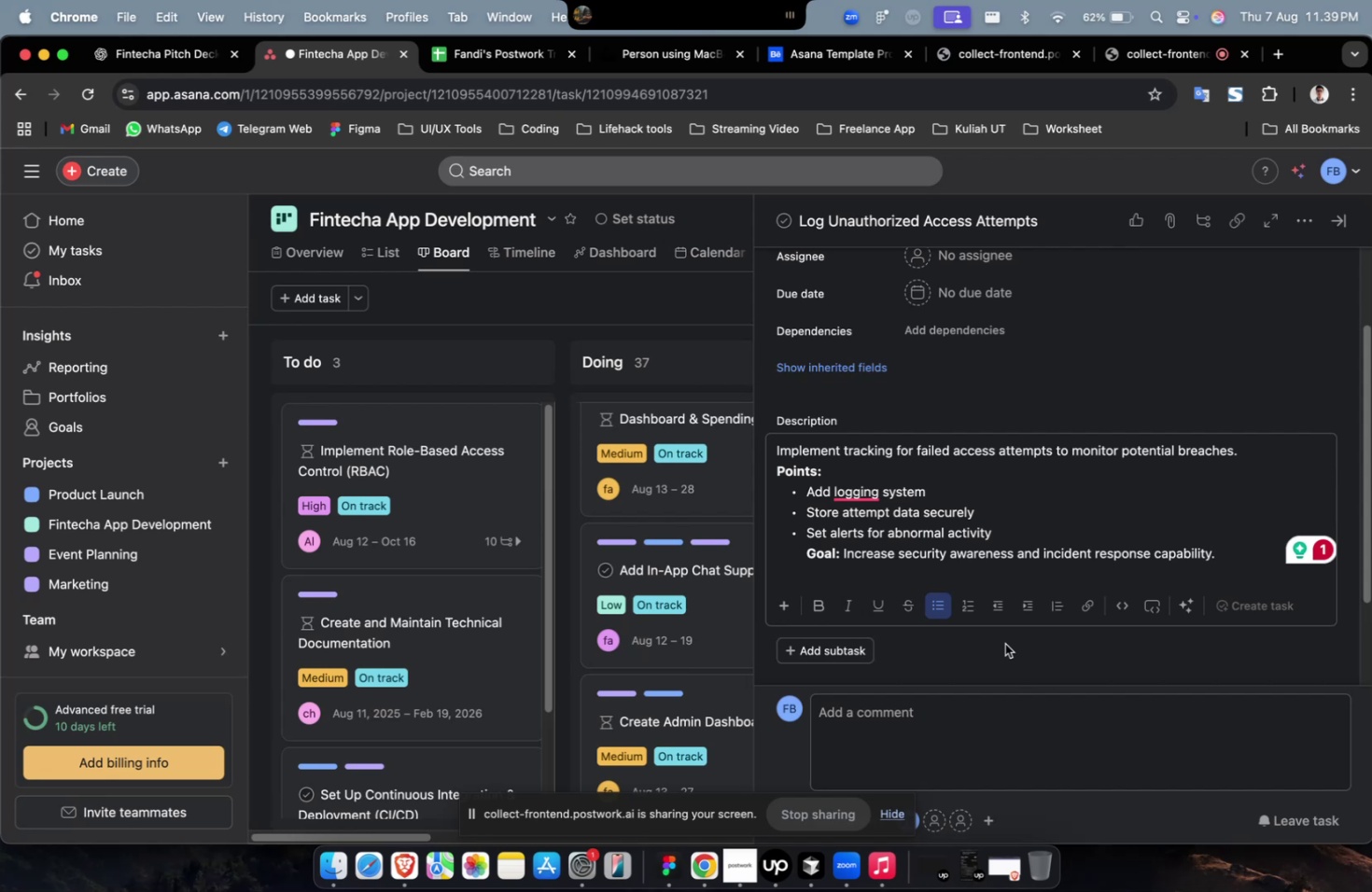 
wait(21.01)
 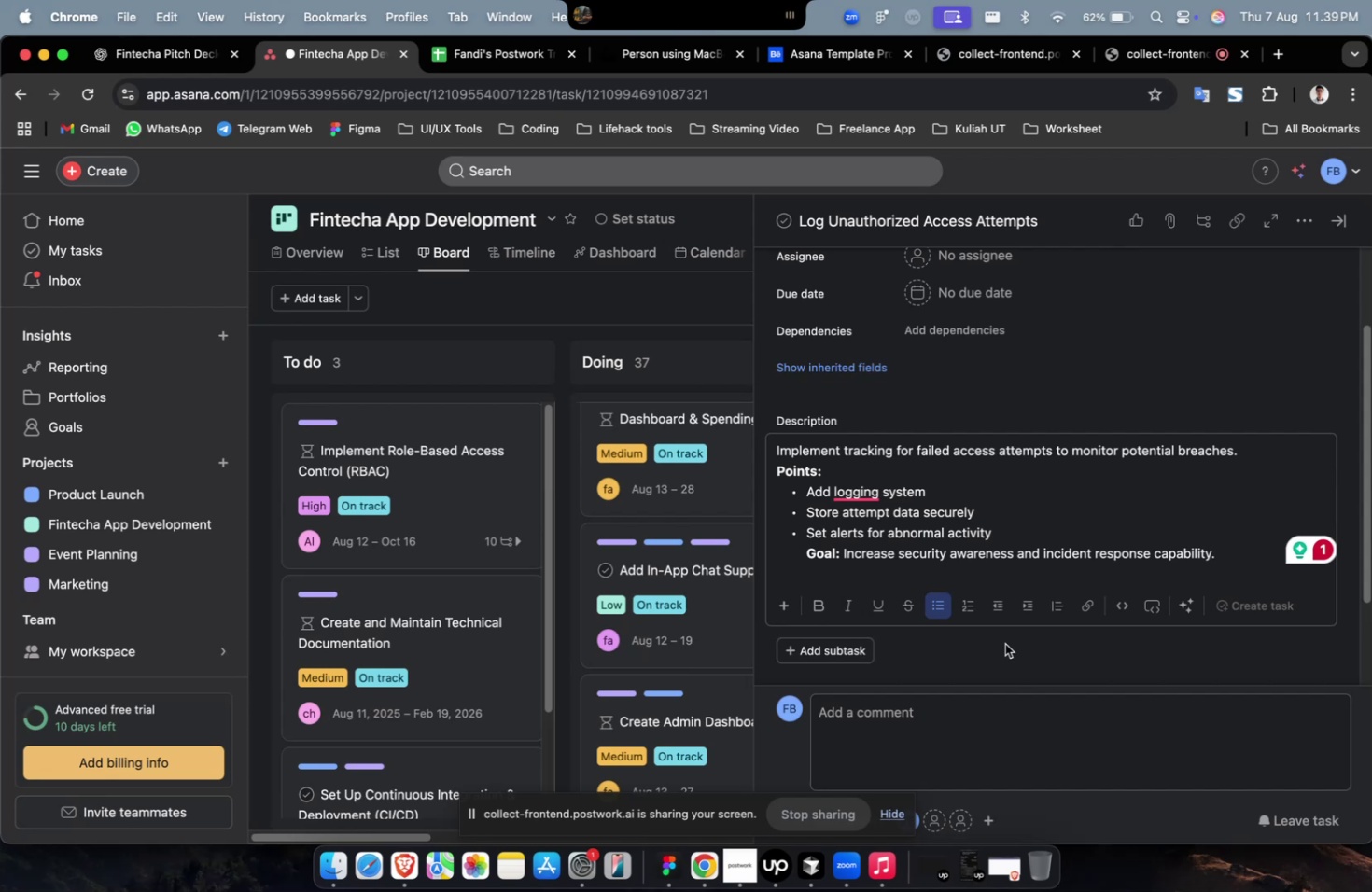 
scroll: coordinate [995, 558], scroll_direction: up, amount: 12.0
 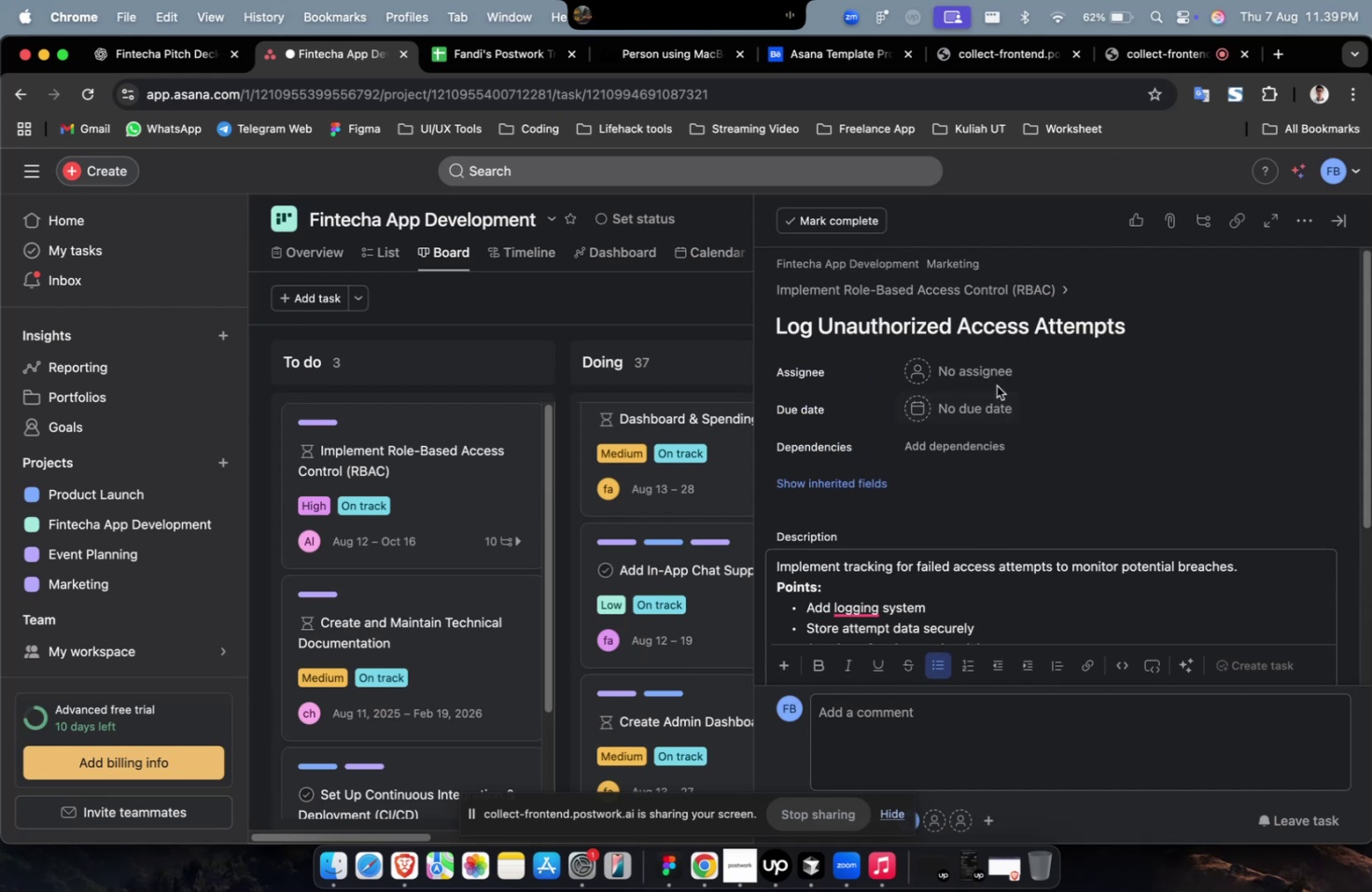 
left_click([989, 371])
 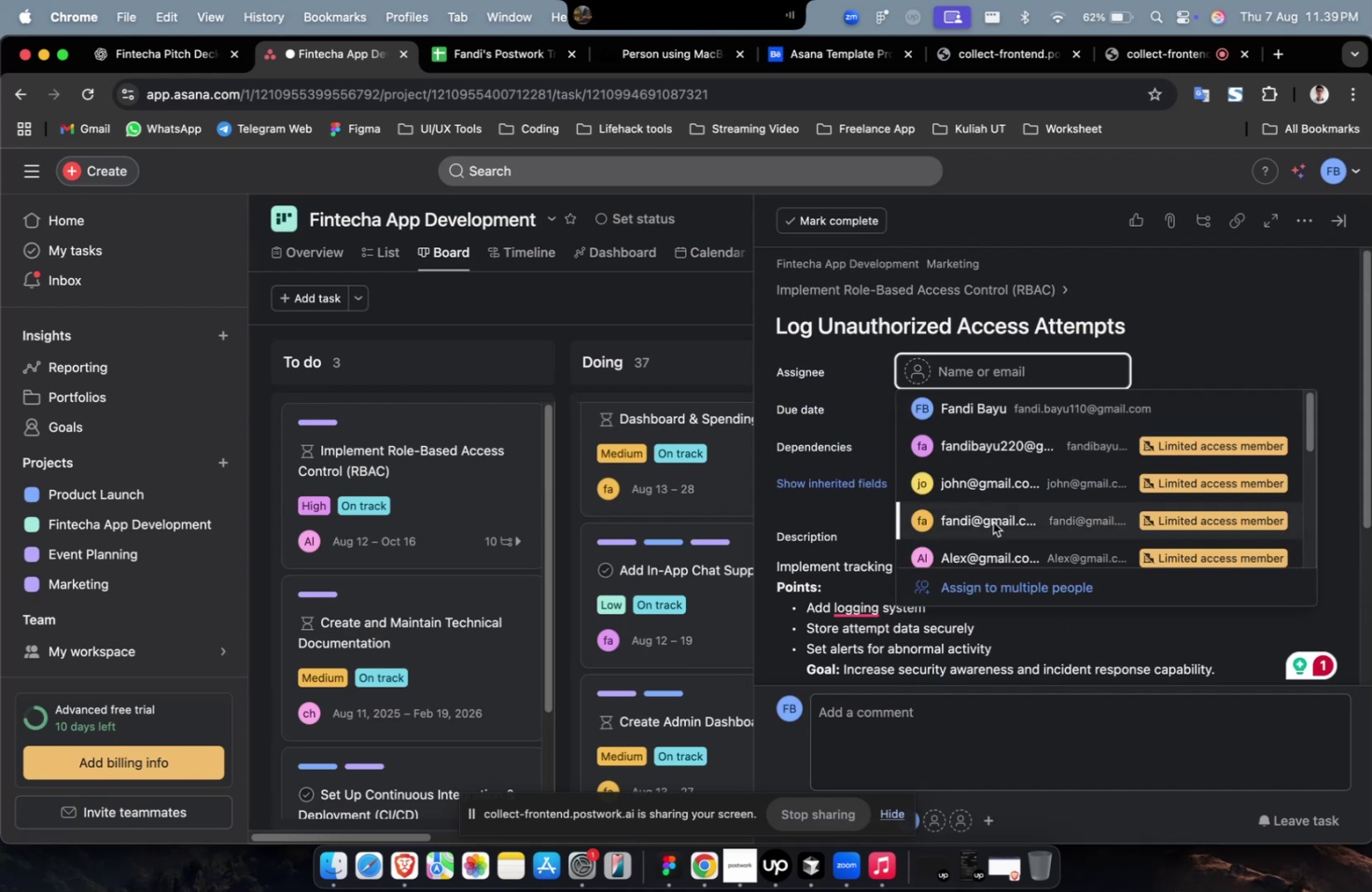 
double_click([991, 522])
 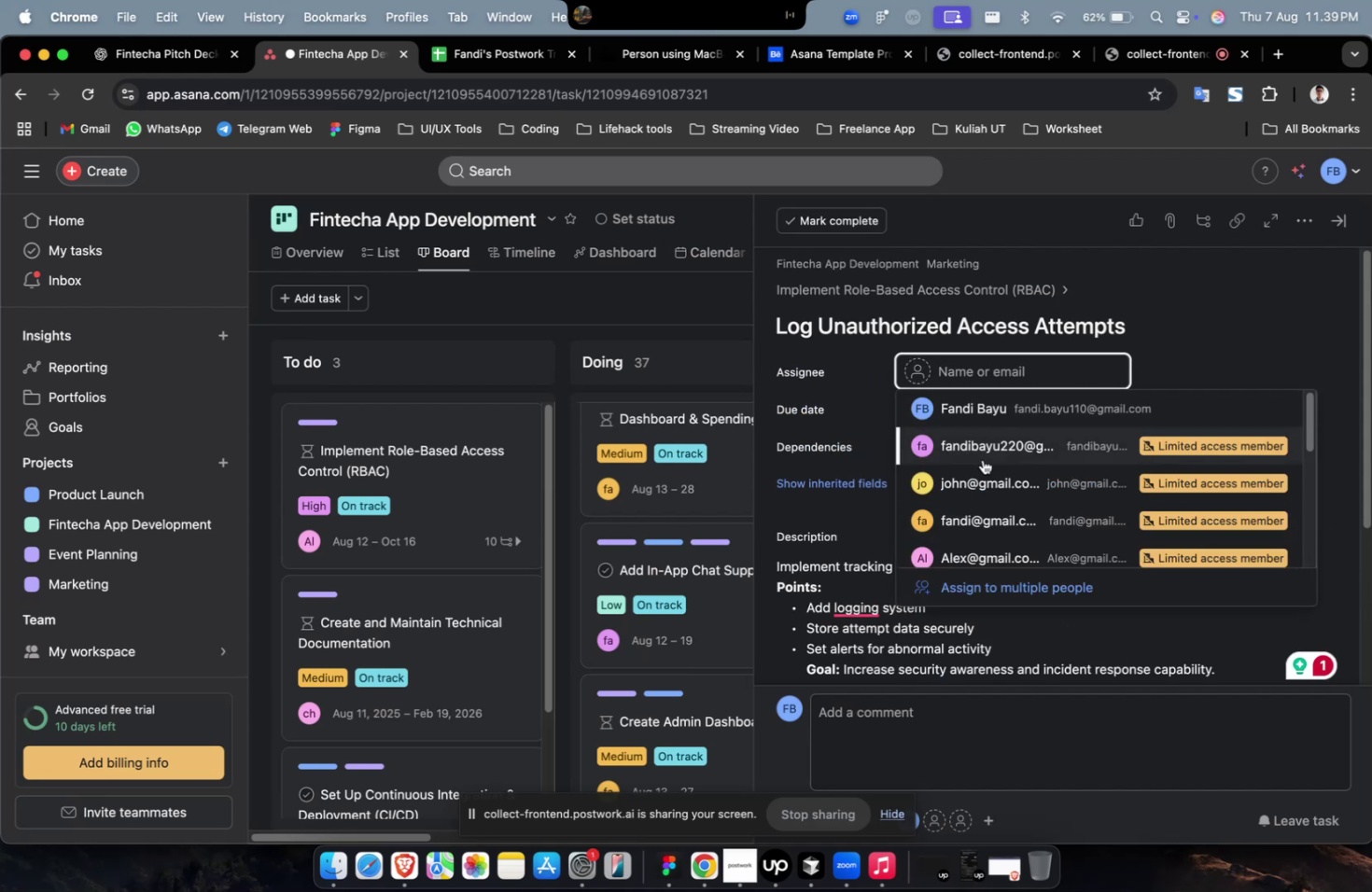 
left_click([975, 470])
 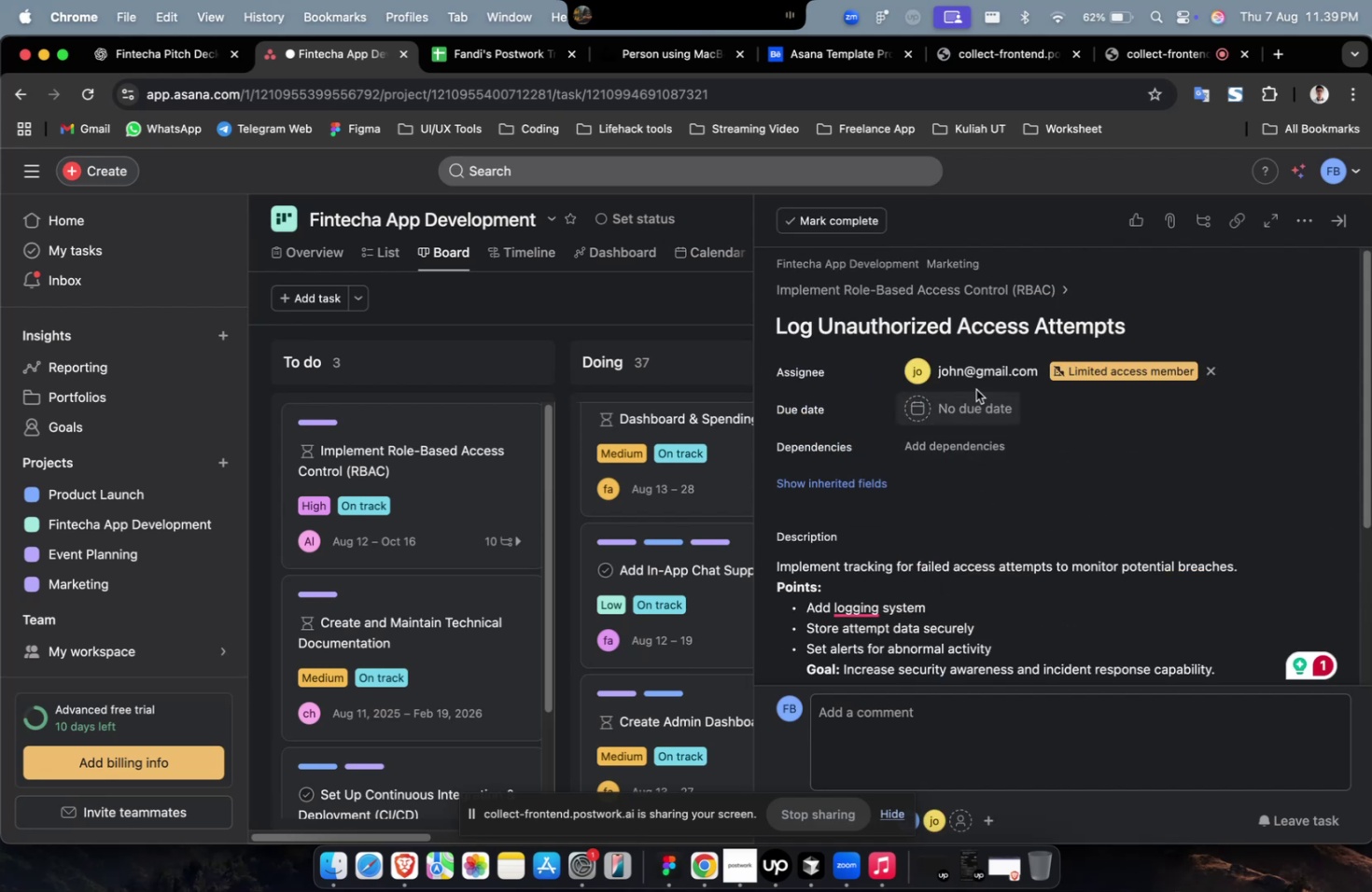 
double_click([976, 385])
 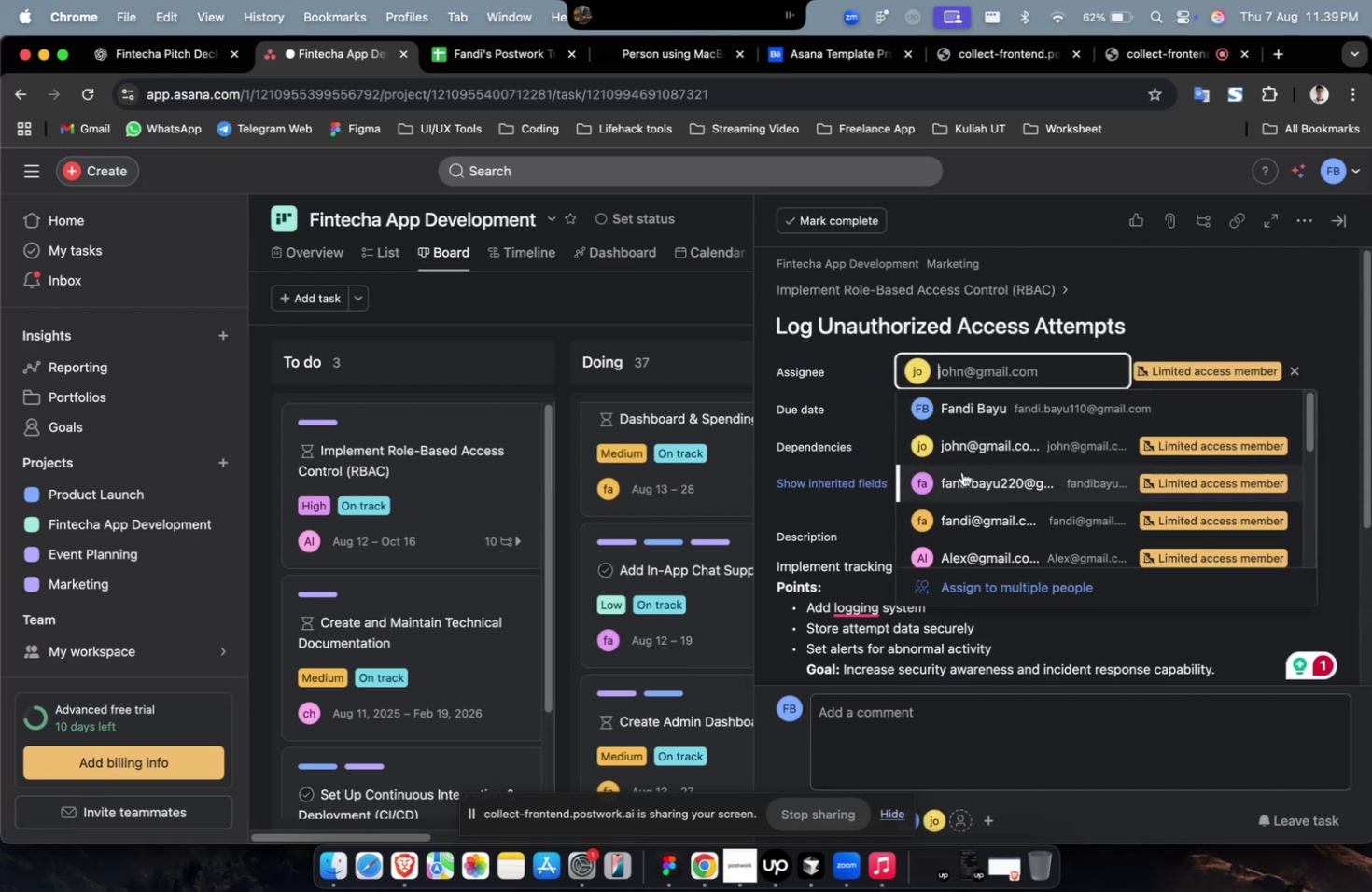 
left_click([966, 525])
 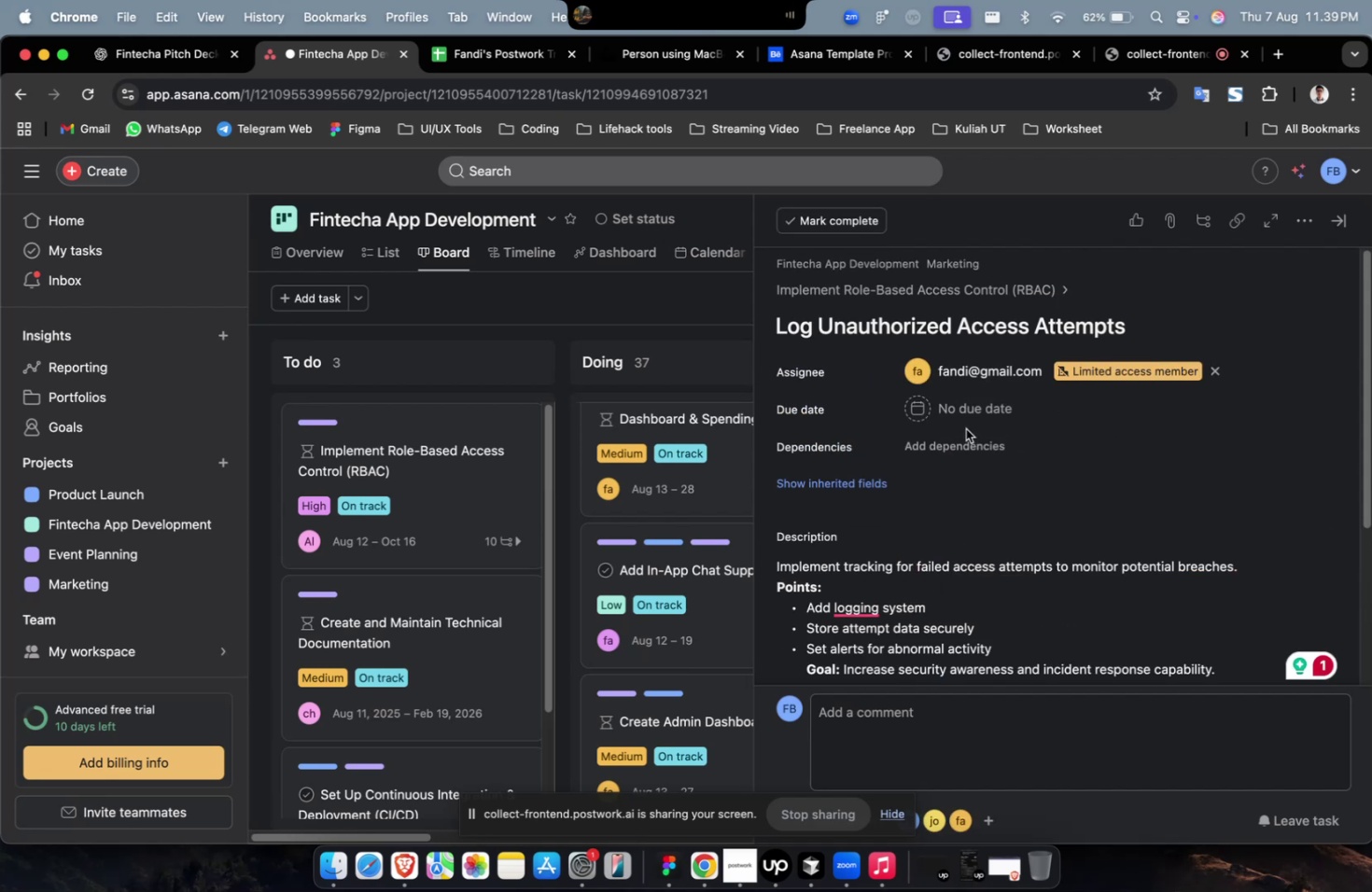 
double_click([973, 411])
 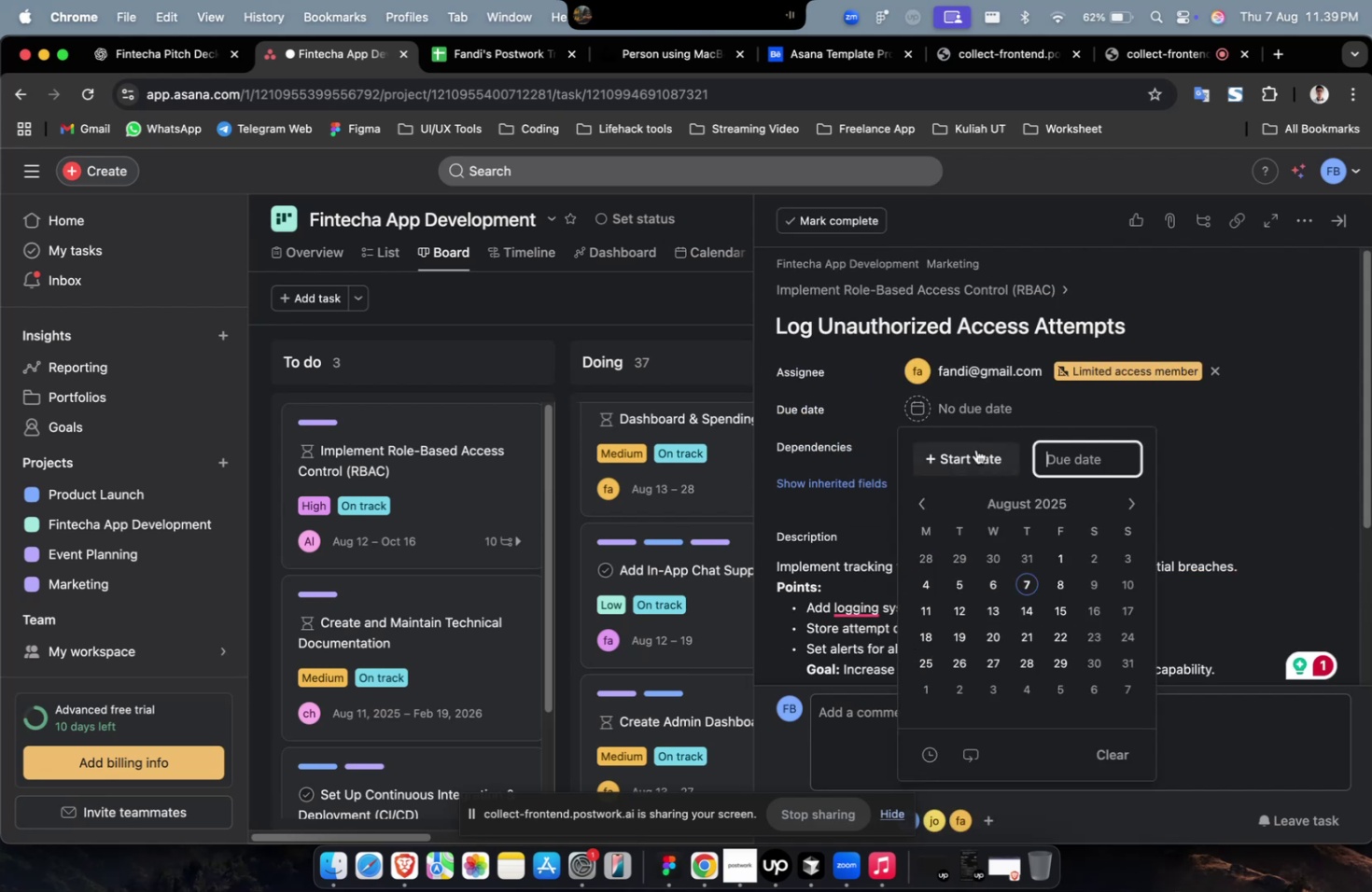 
triple_click([976, 452])
 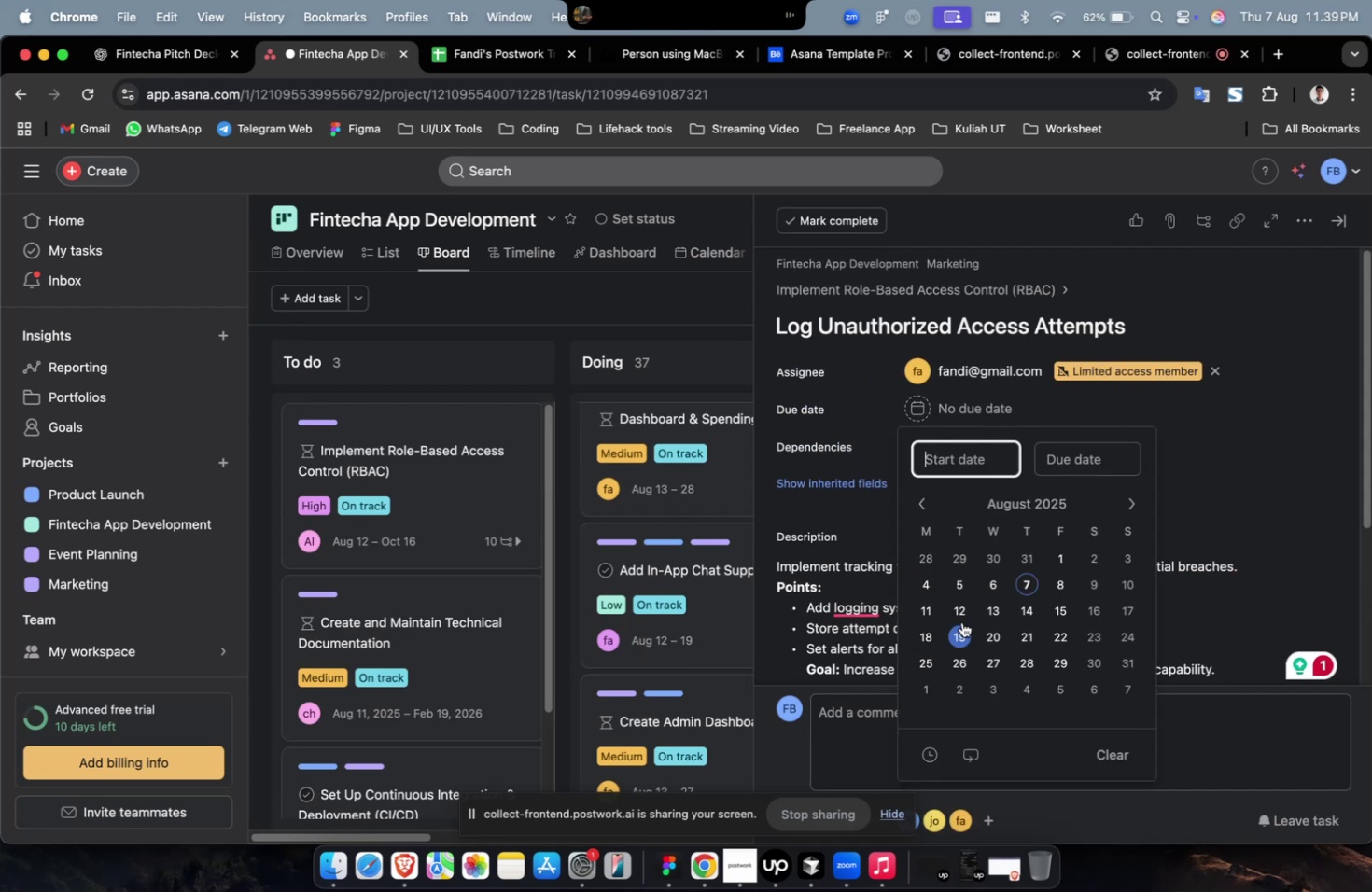 
triple_click([961, 618])
 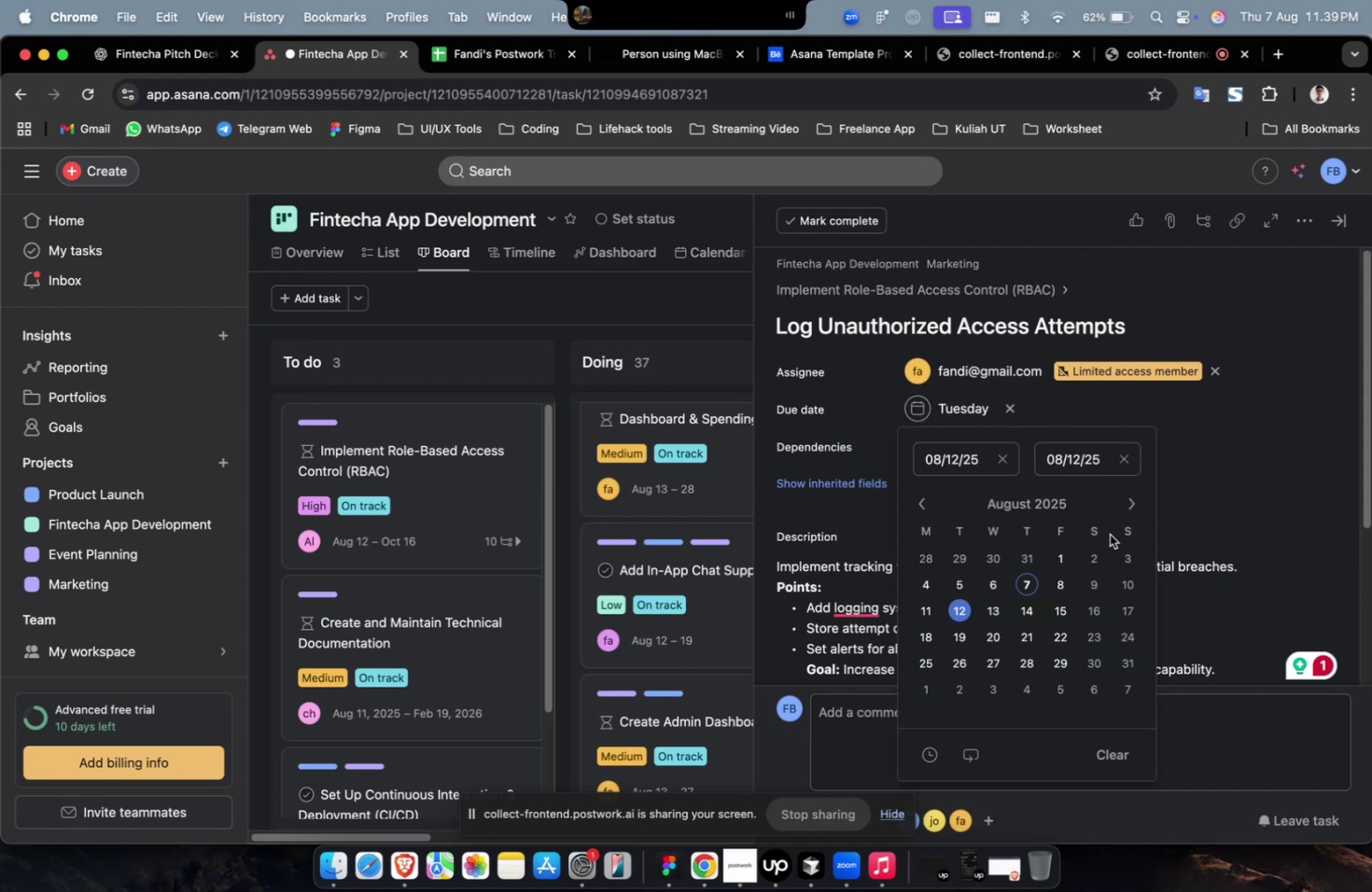 
left_click([1126, 497])
 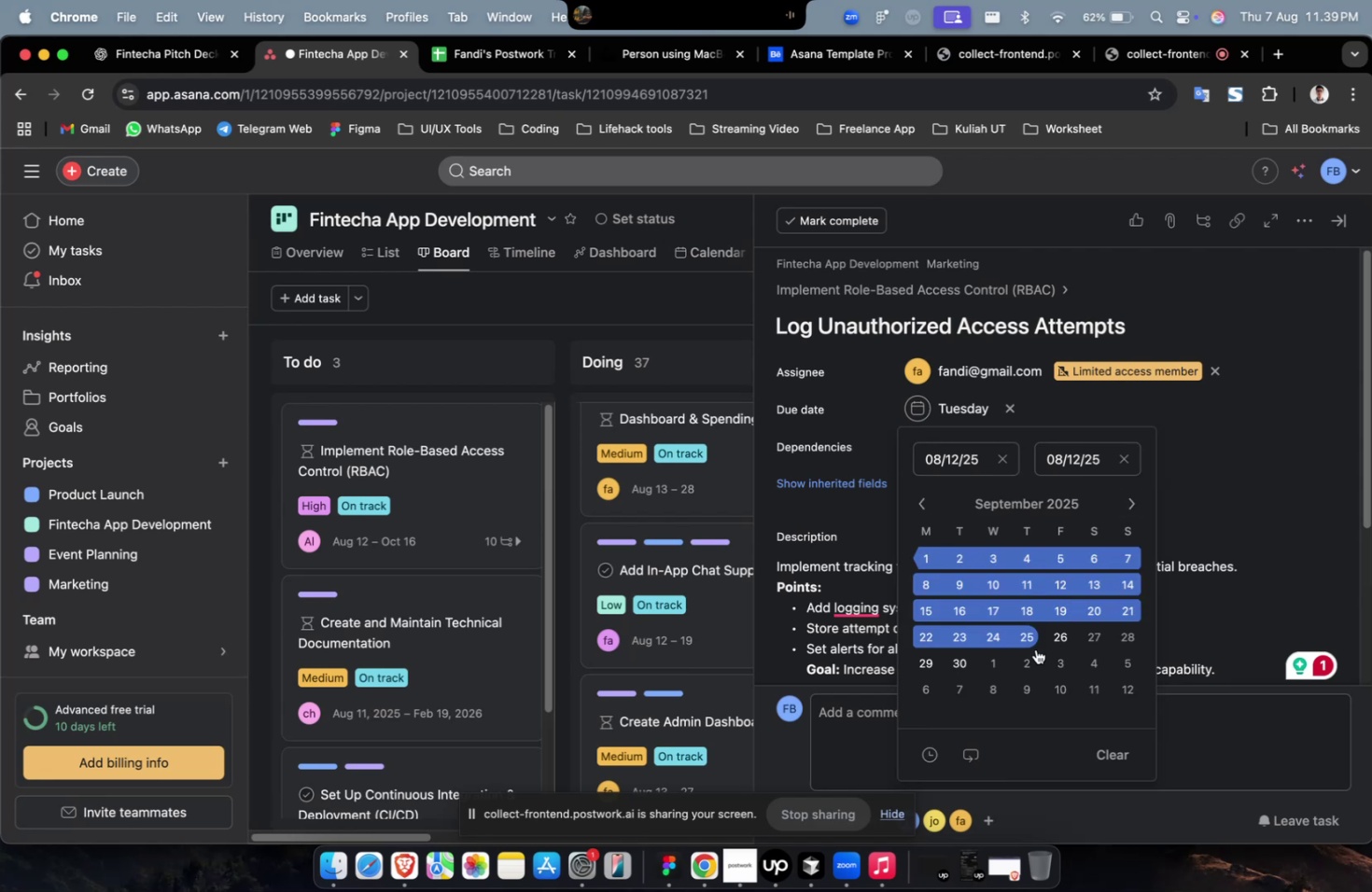 
double_click([1033, 651])
 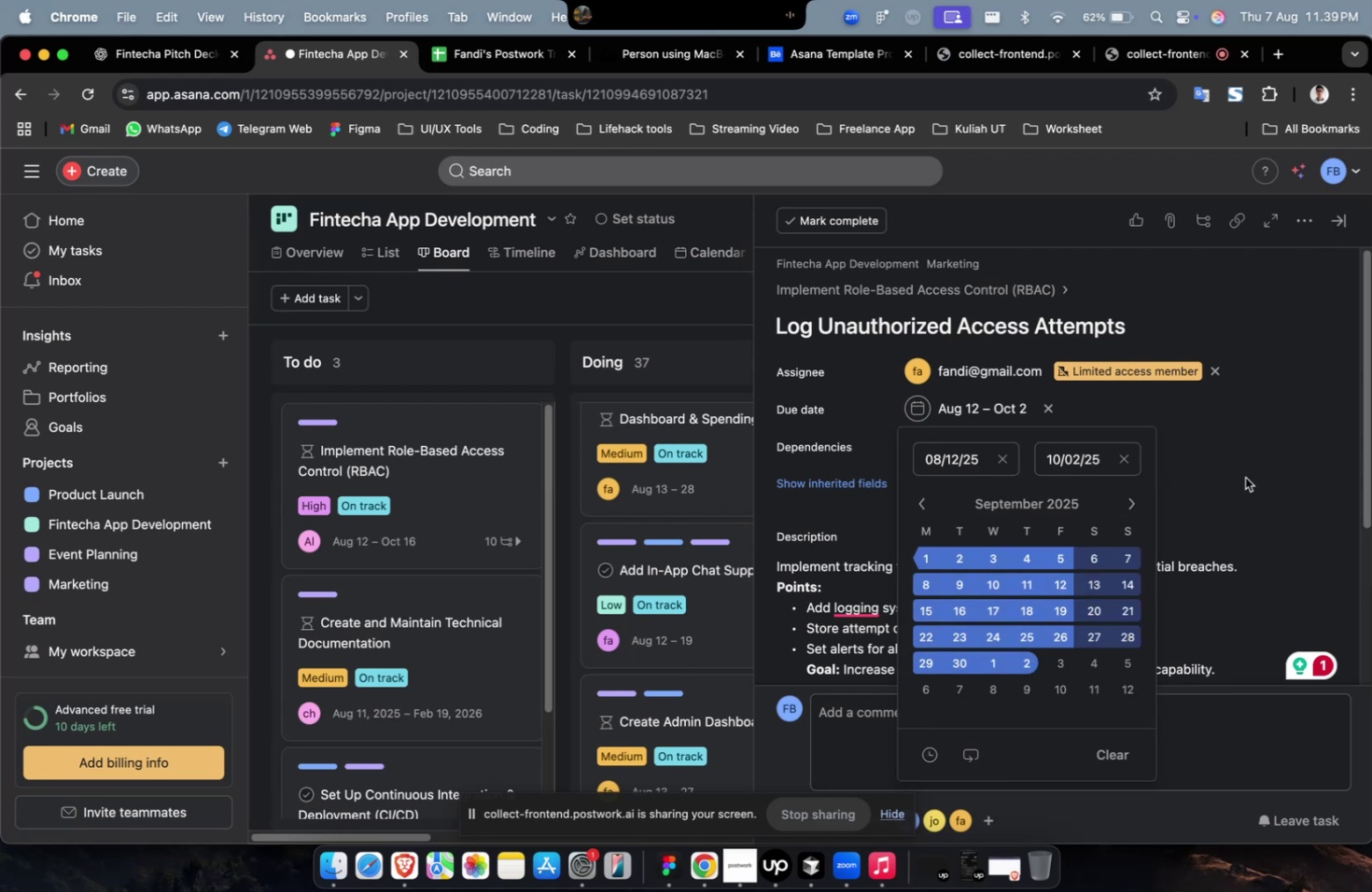 
triple_click([1250, 473])
 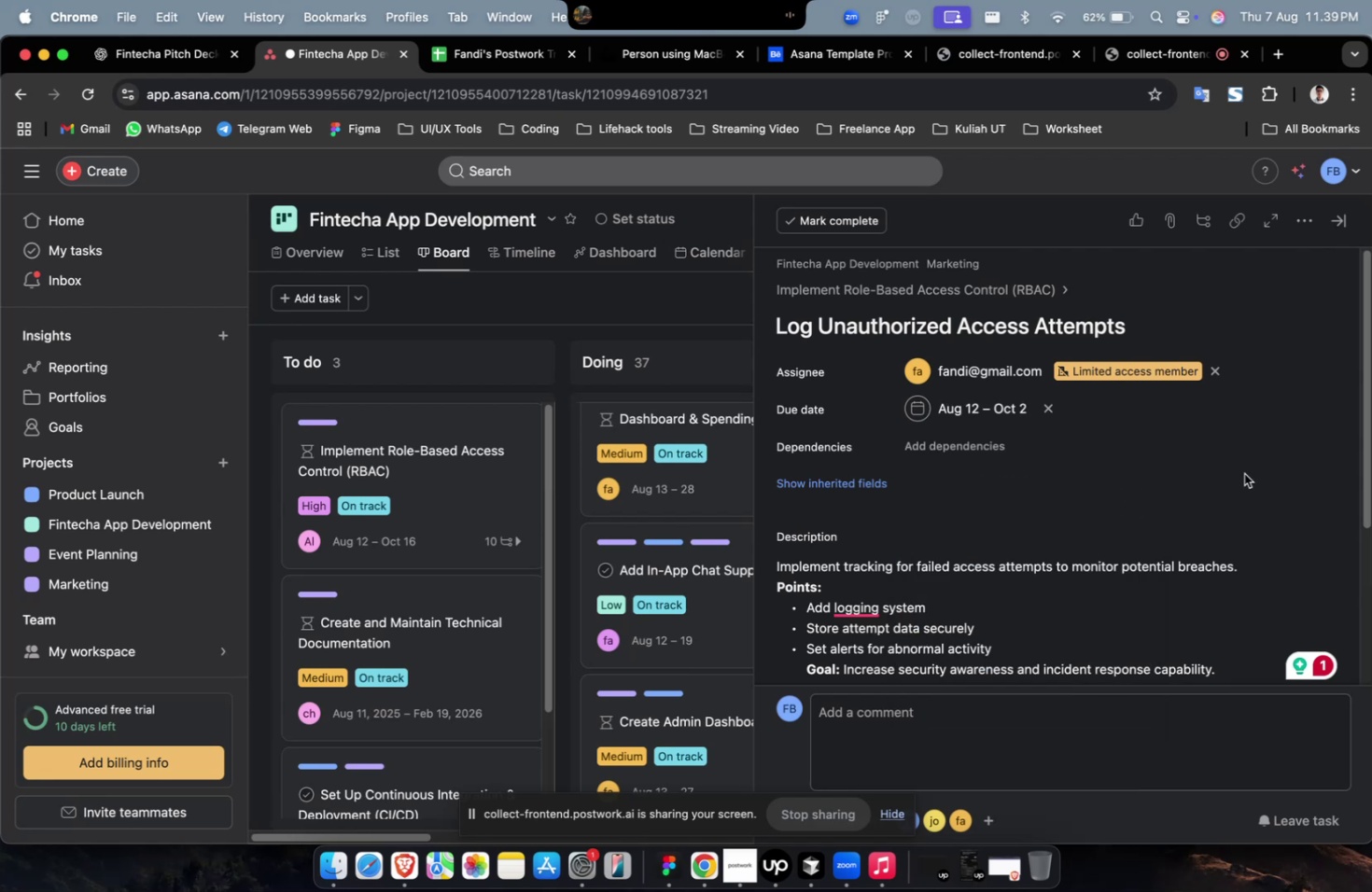 
scroll: coordinate [1141, 495], scroll_direction: none, amount: 0.0
 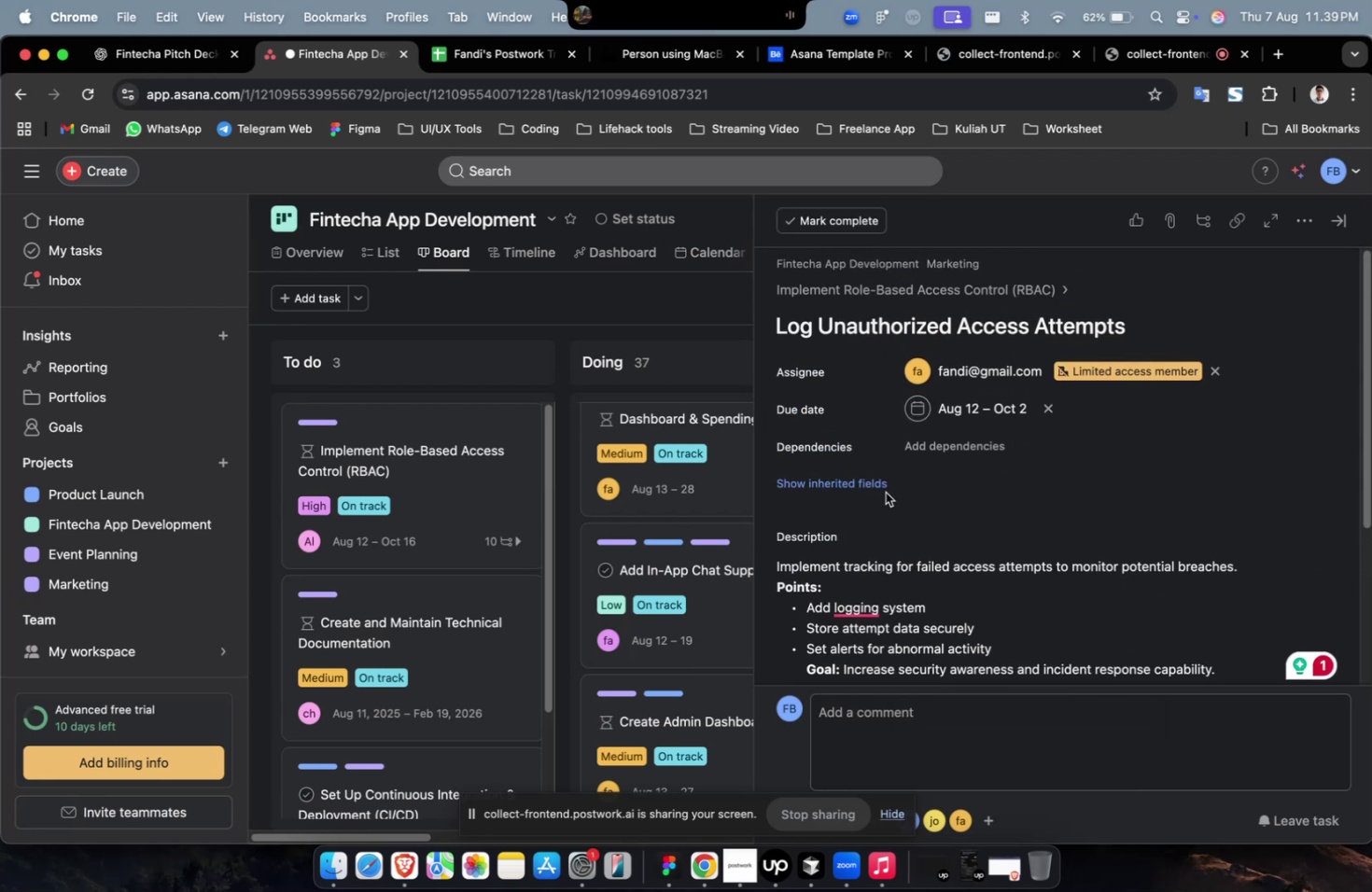 
double_click([879, 483])
 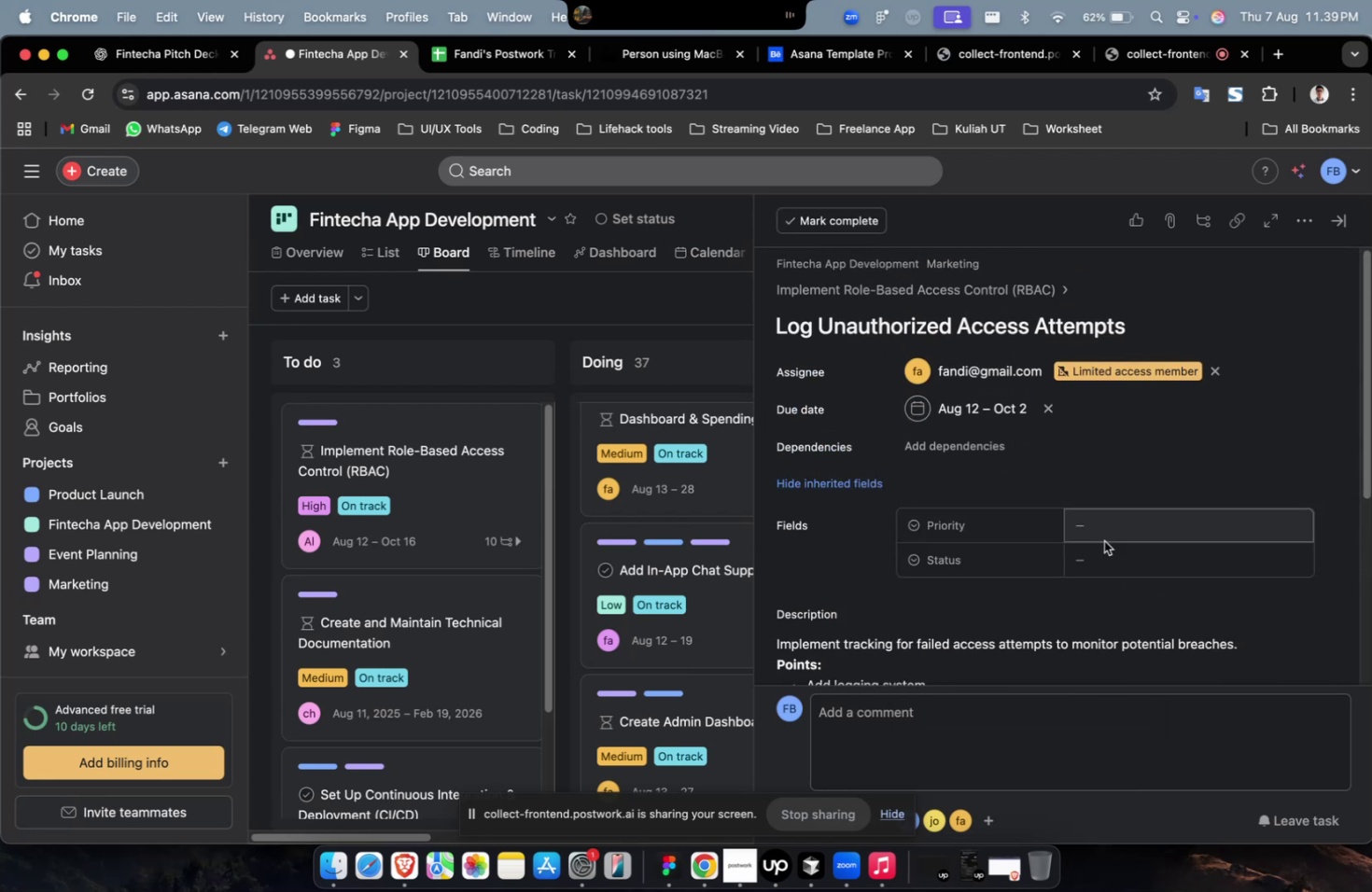 
triple_click([1132, 523])
 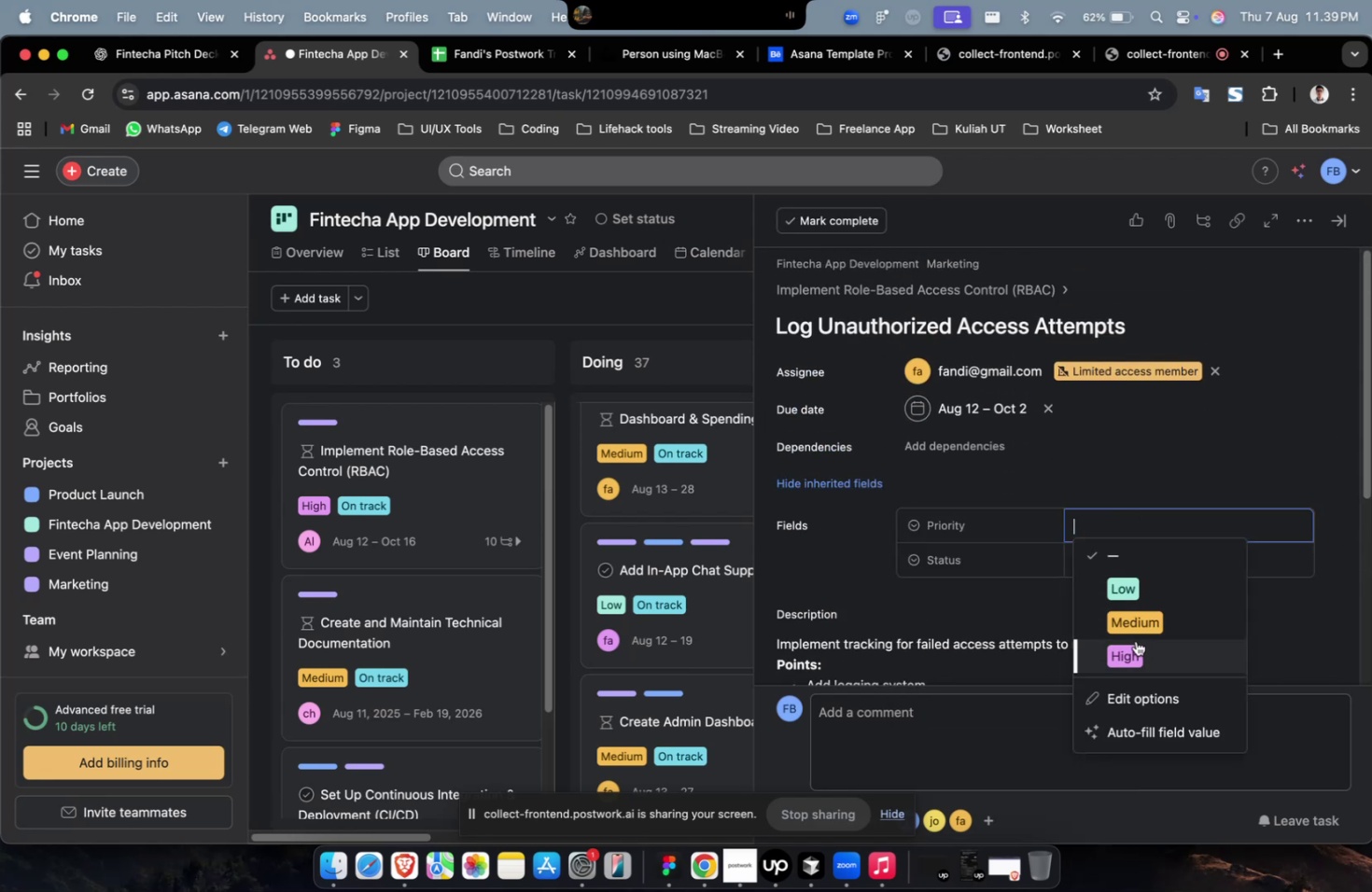 
double_click([1133, 557])
 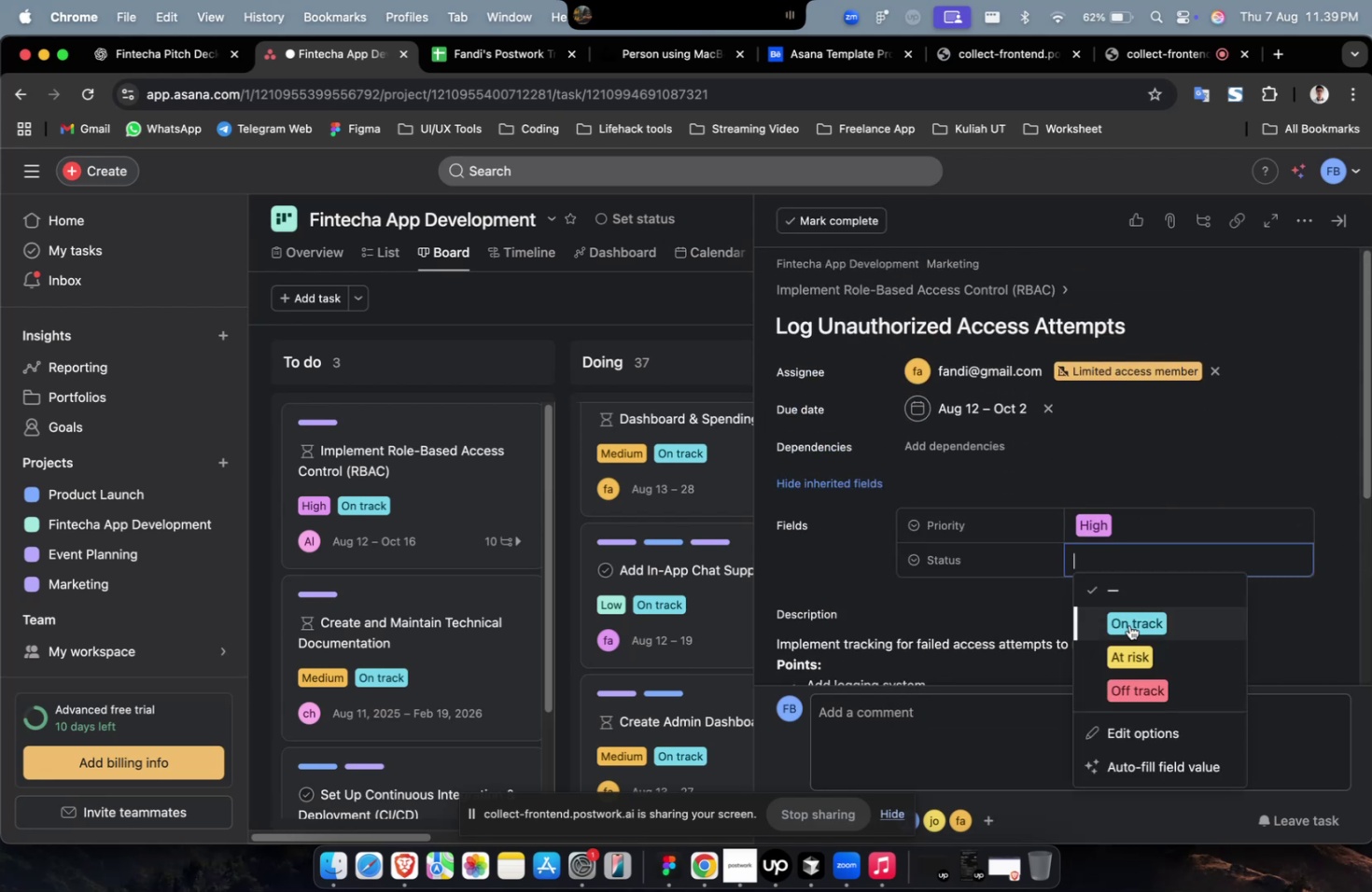 
triple_click([1130, 626])
 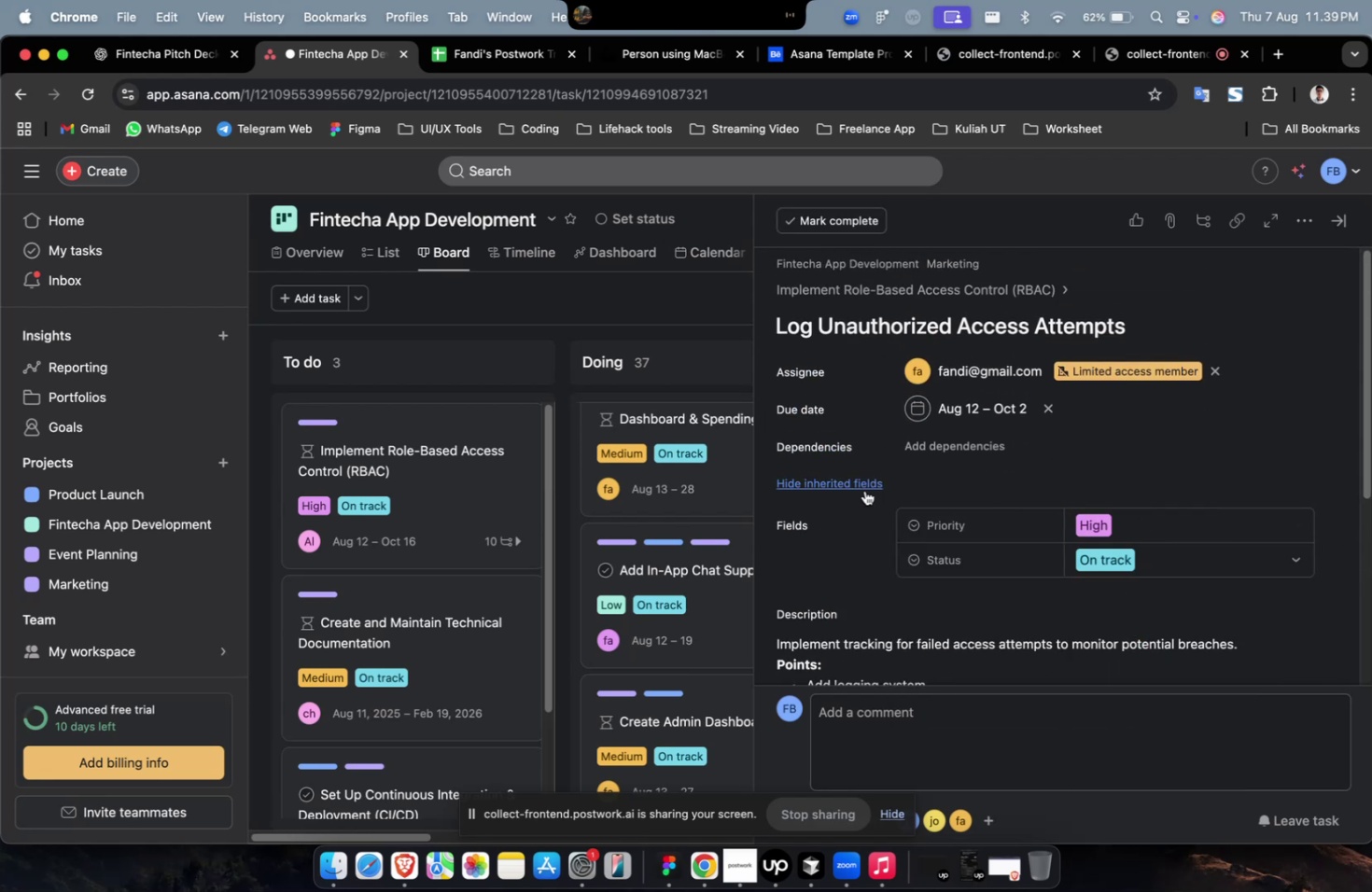 
left_click([927, 459])
 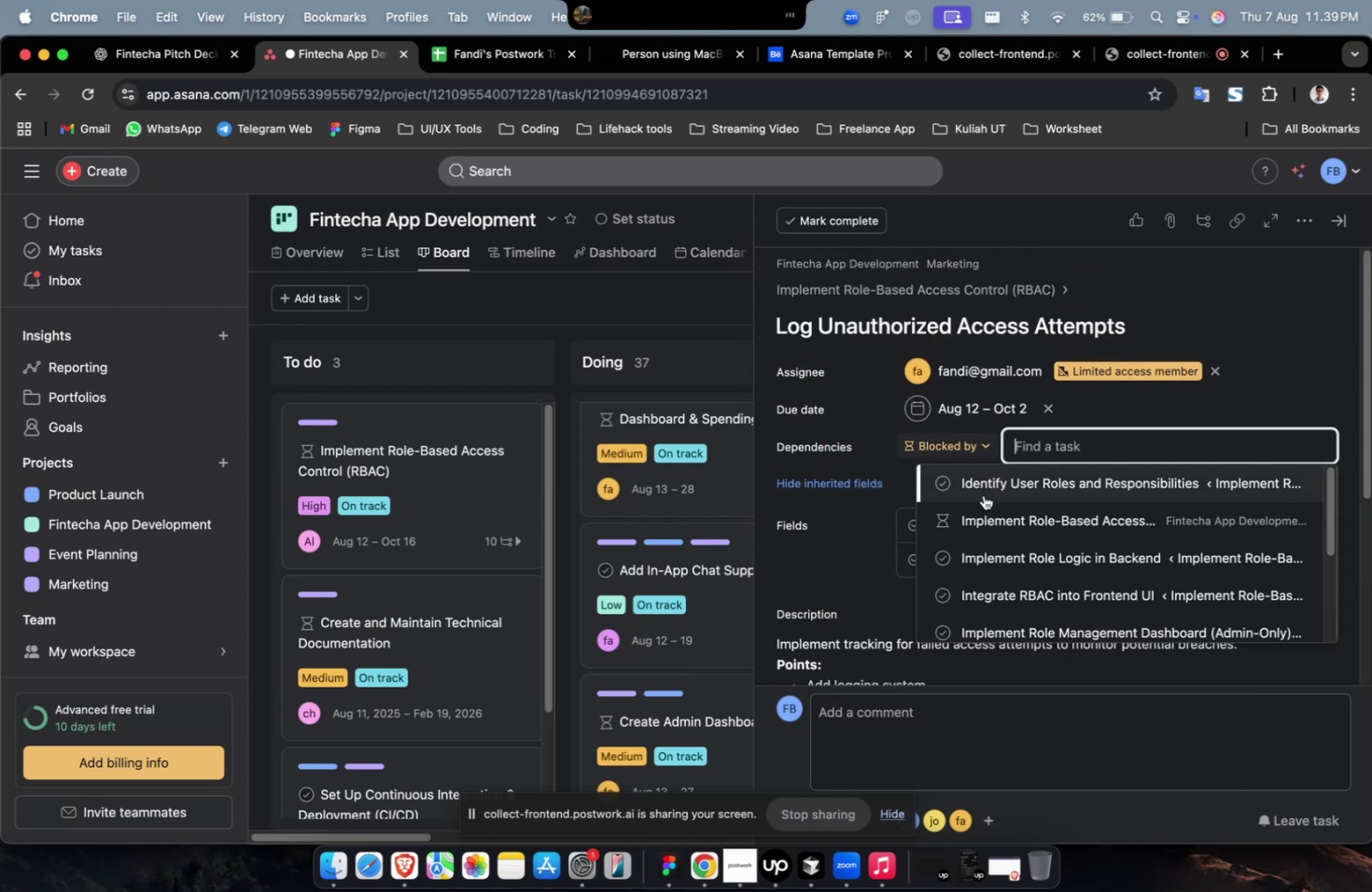 
left_click([1039, 565])
 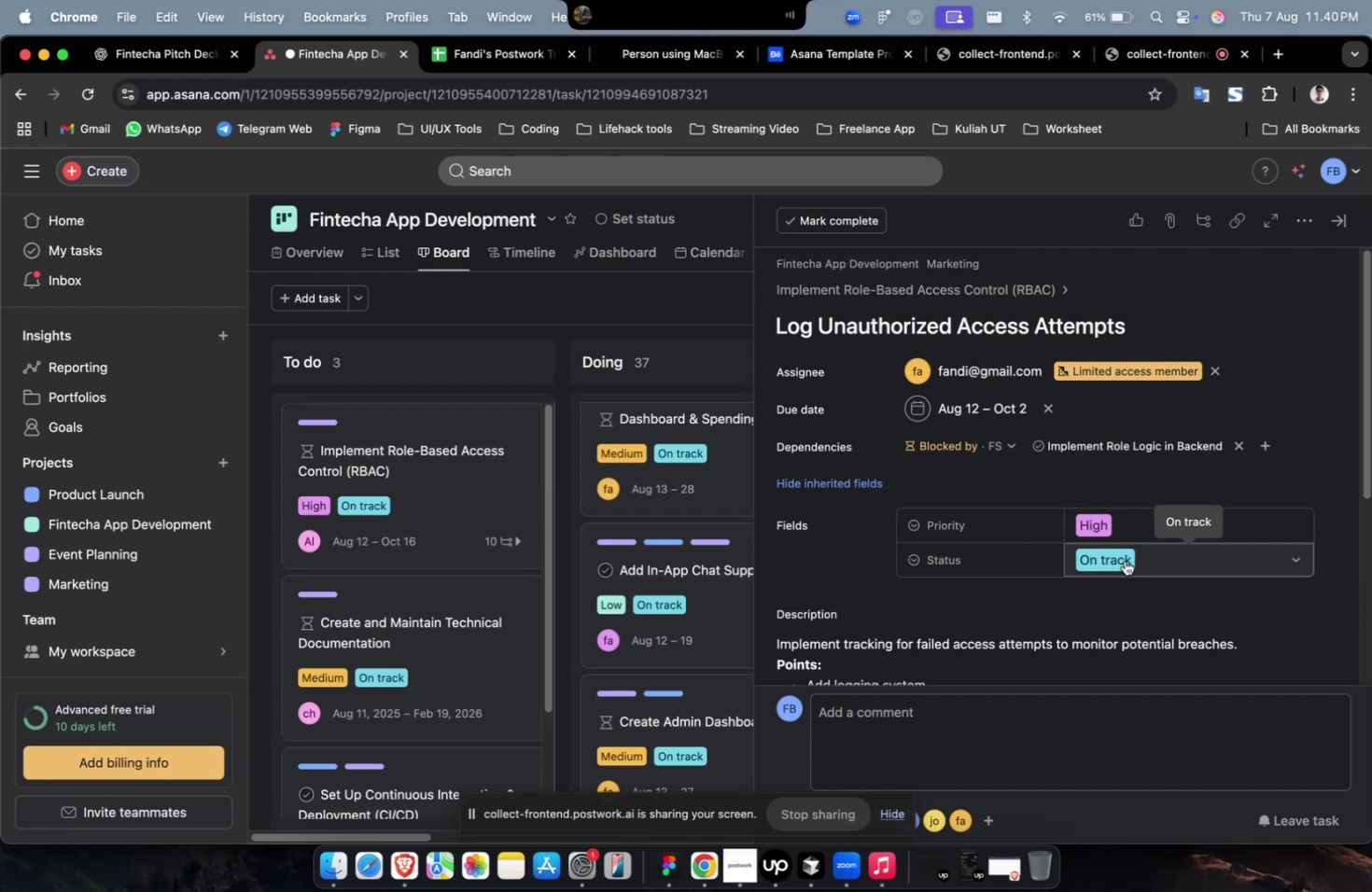 
wait(16.84)
 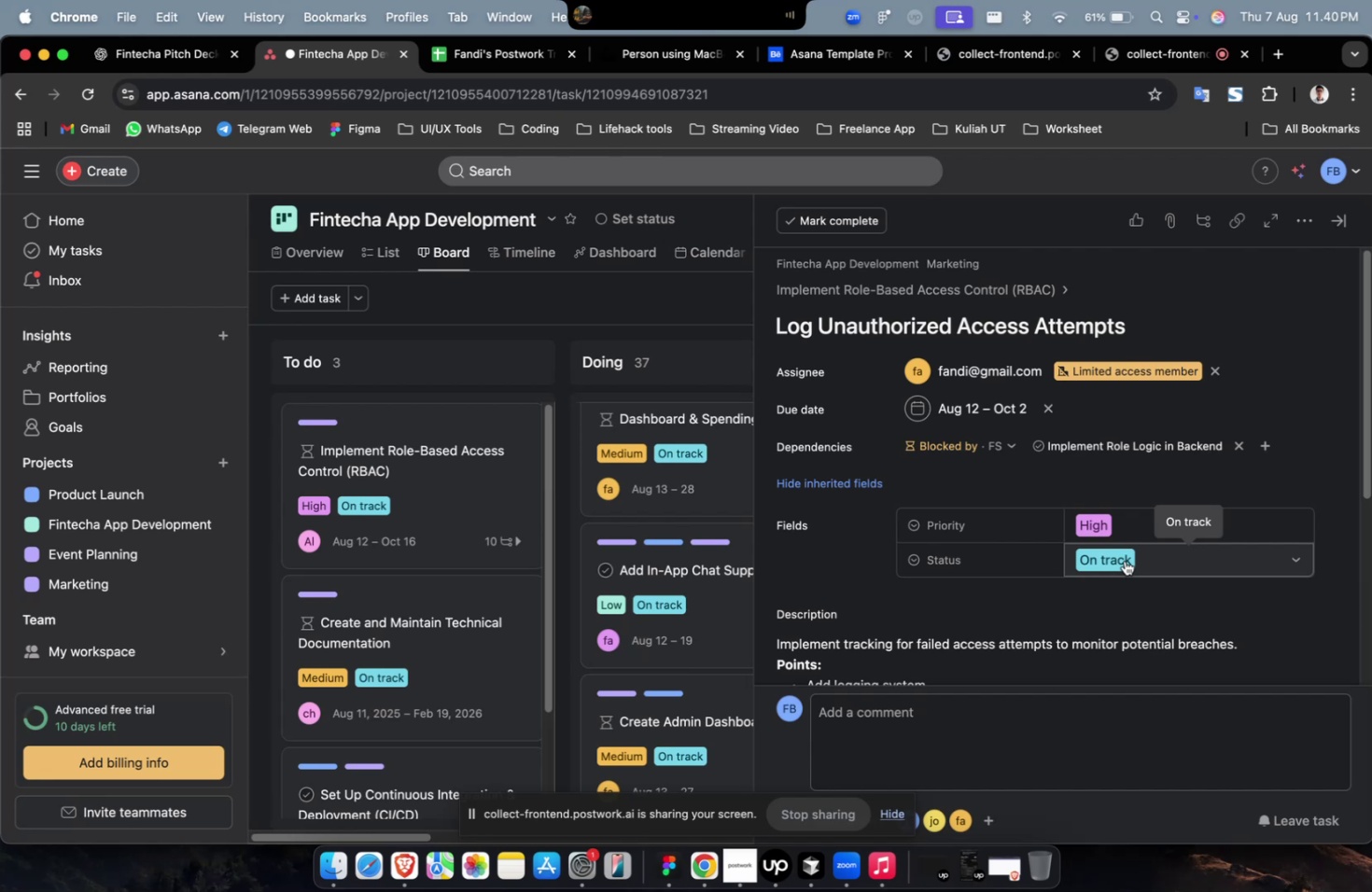 
scroll: coordinate [1163, 511], scroll_direction: down, amount: 30.0
 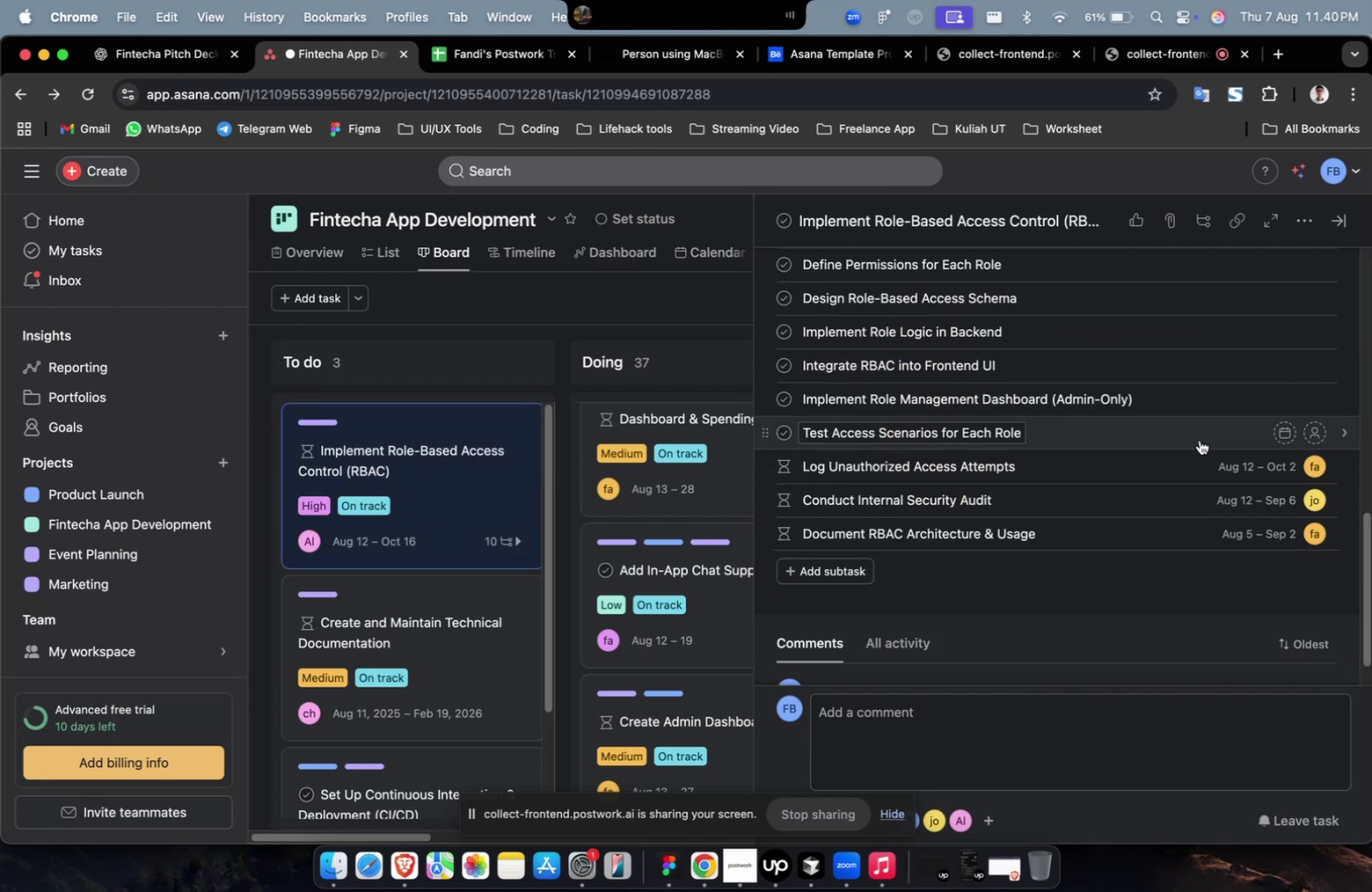 
left_click([1200, 435])
 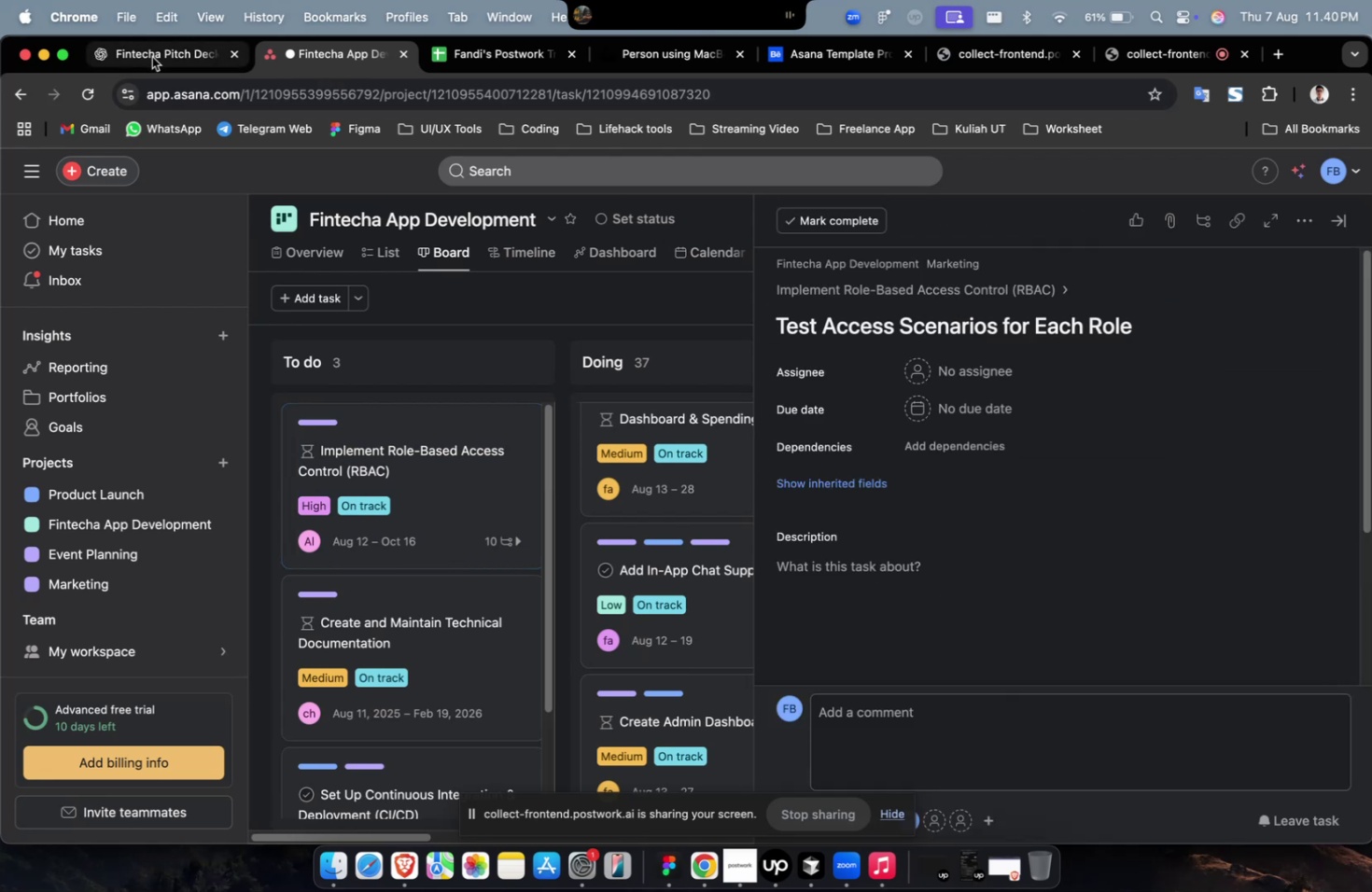 
scroll: coordinate [553, 425], scroll_direction: up, amount: 11.0
 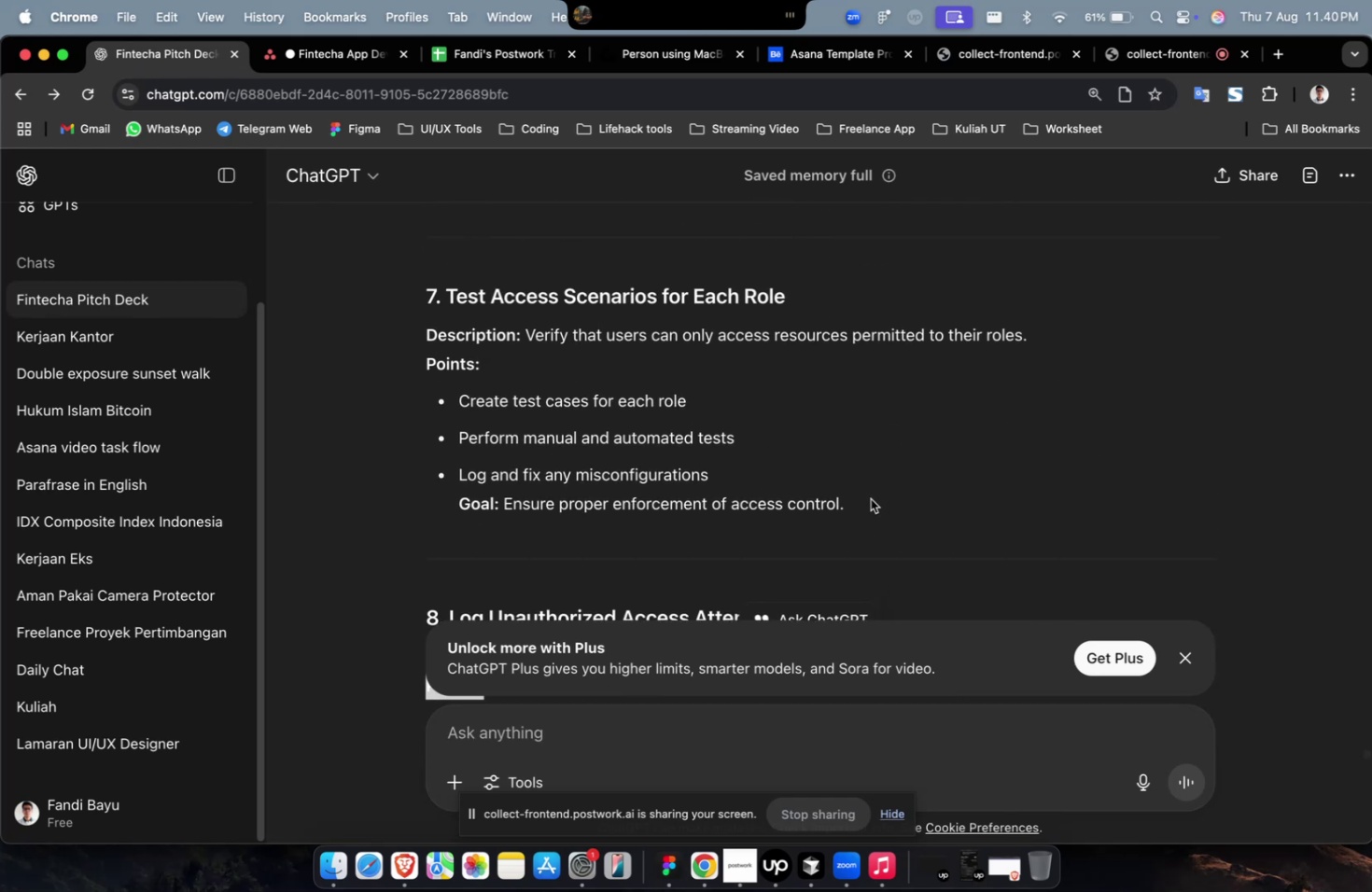 
left_click_drag(start_coordinate=[854, 487], to_coordinate=[526, 348])
 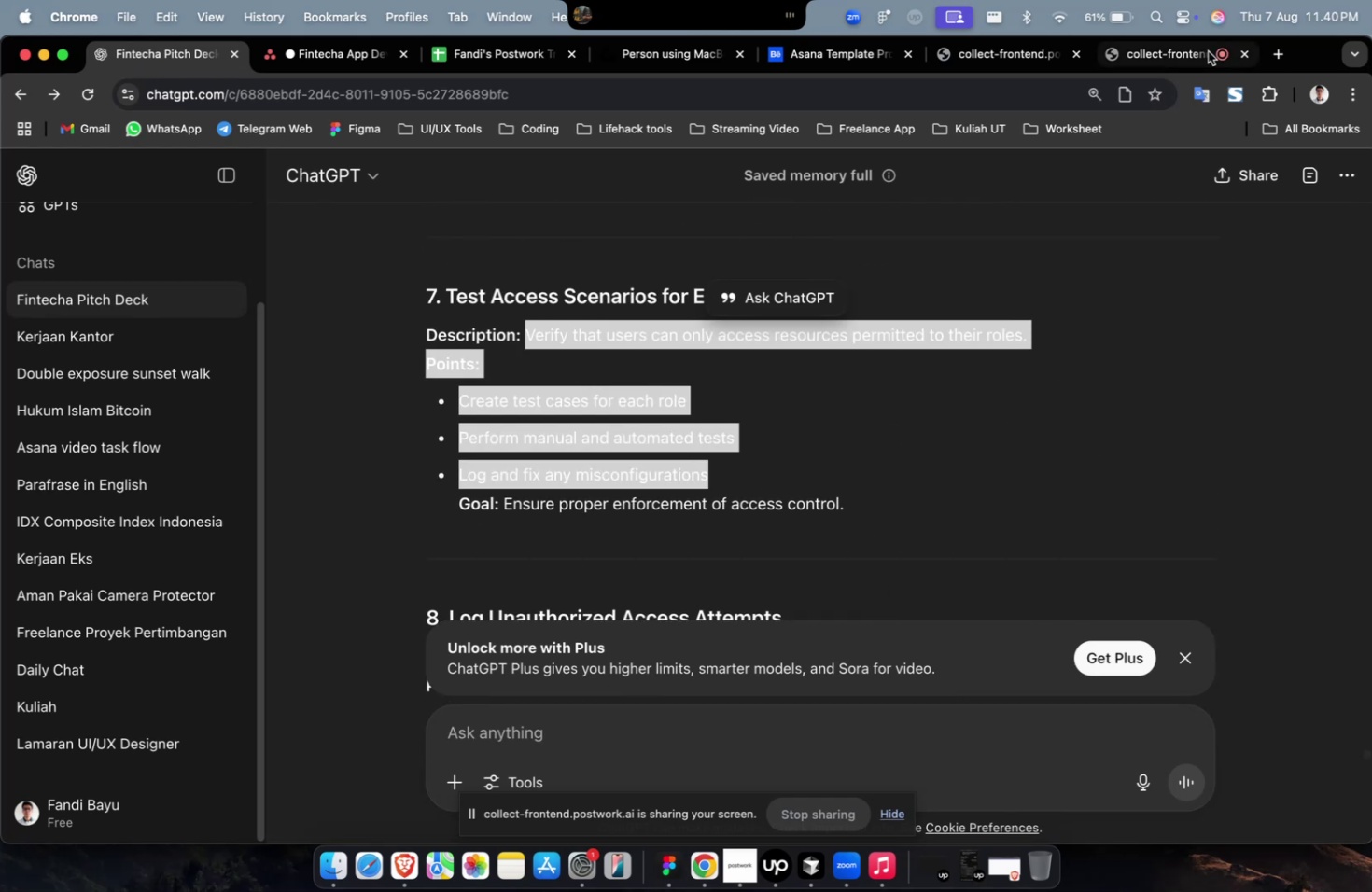 
left_click([1169, 46])
 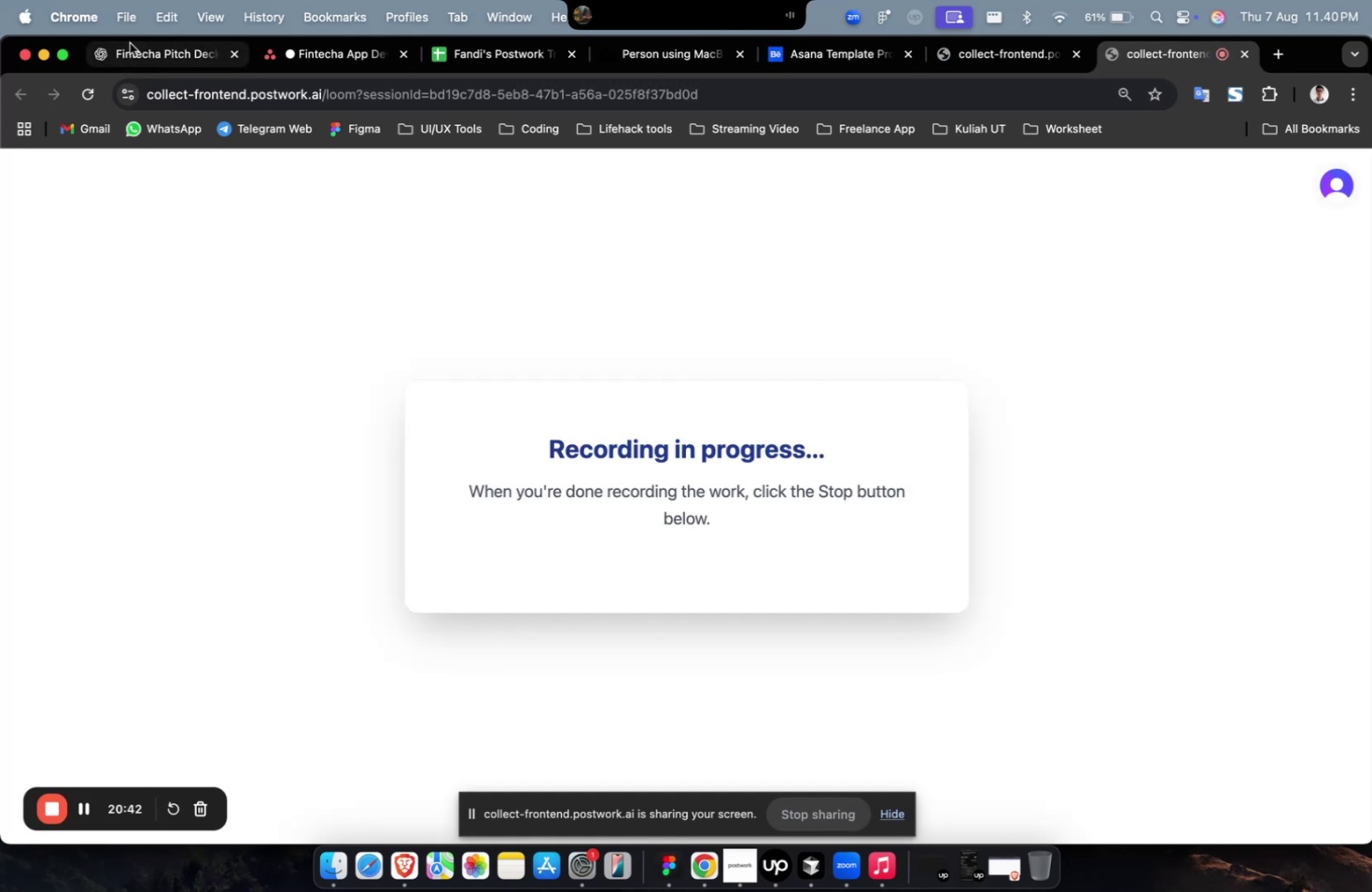 
left_click([149, 49])
 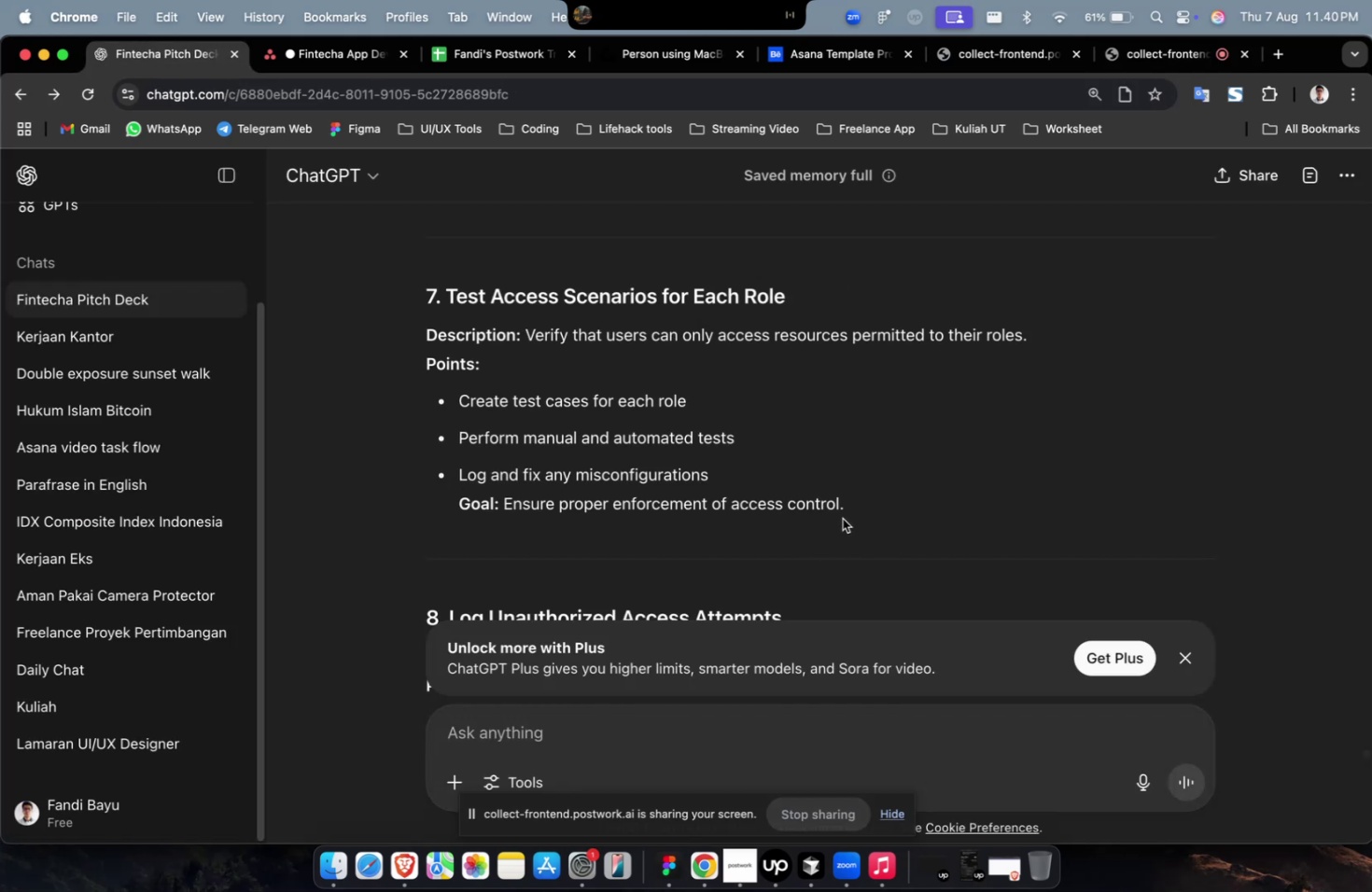 
left_click_drag(start_coordinate=[868, 507], to_coordinate=[528, 342])
 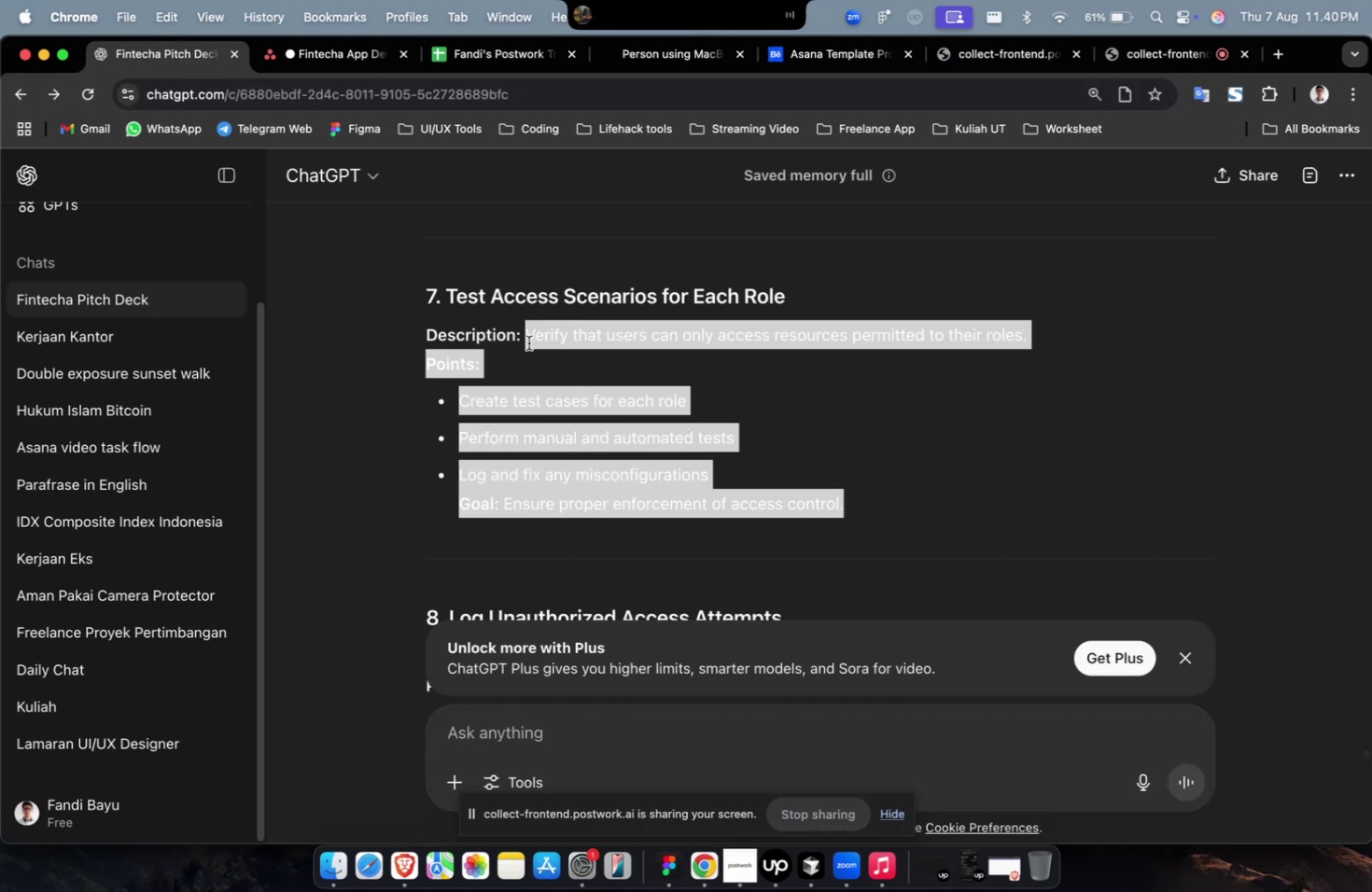 
key(Meta+C)
 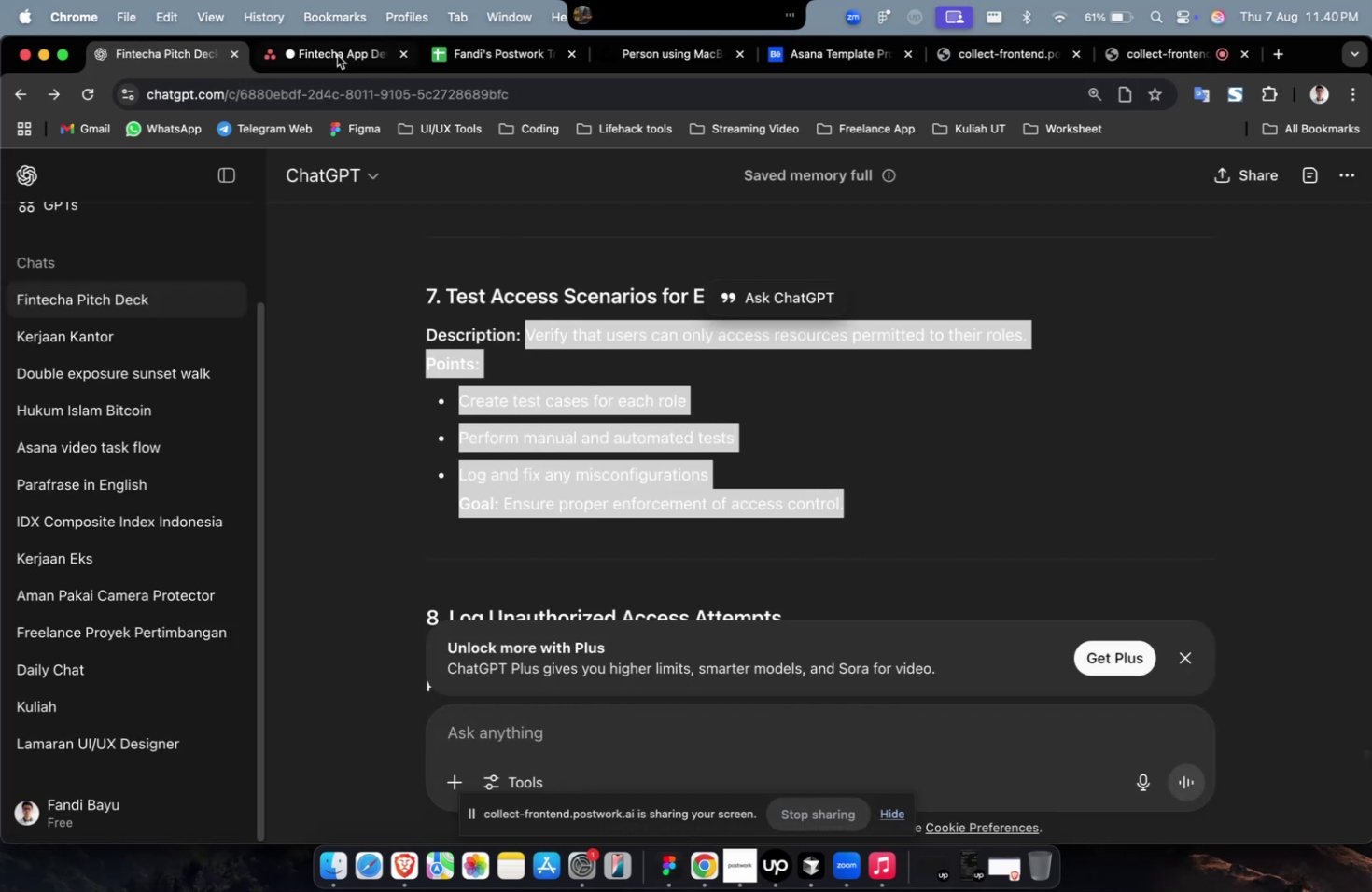 
left_click([337, 55])
 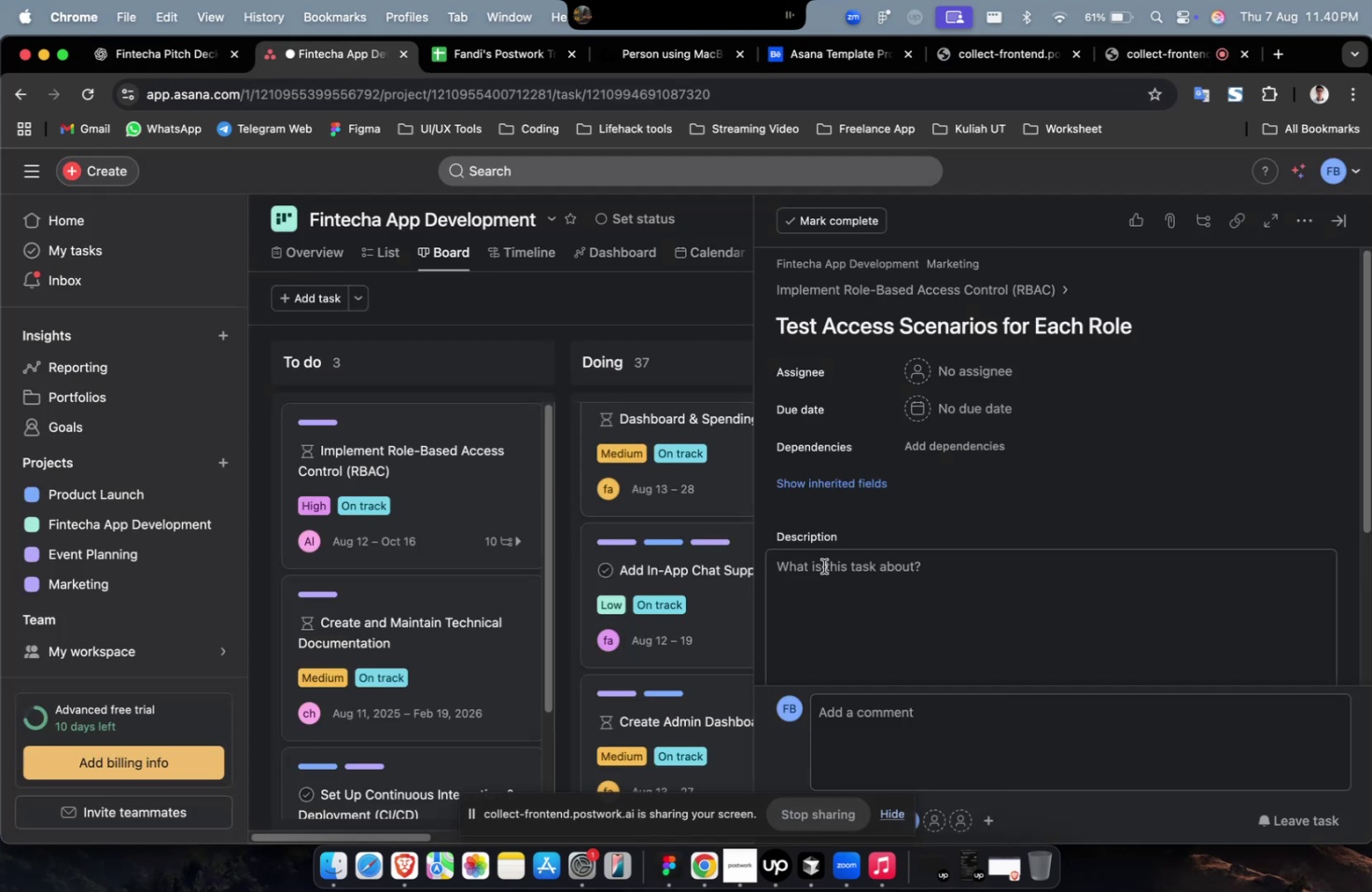 
double_click([834, 575])
 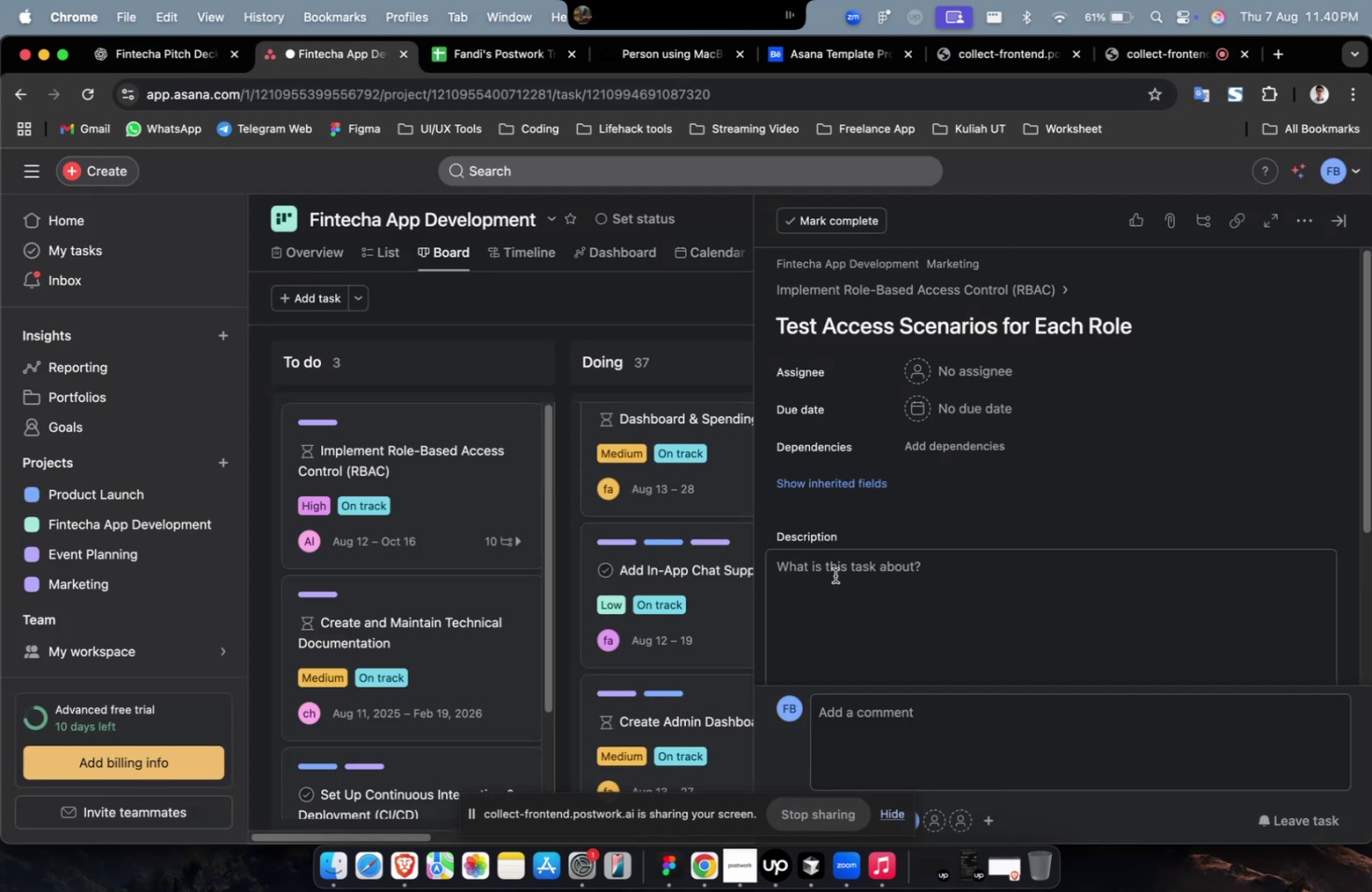 
key(Meta+V)
 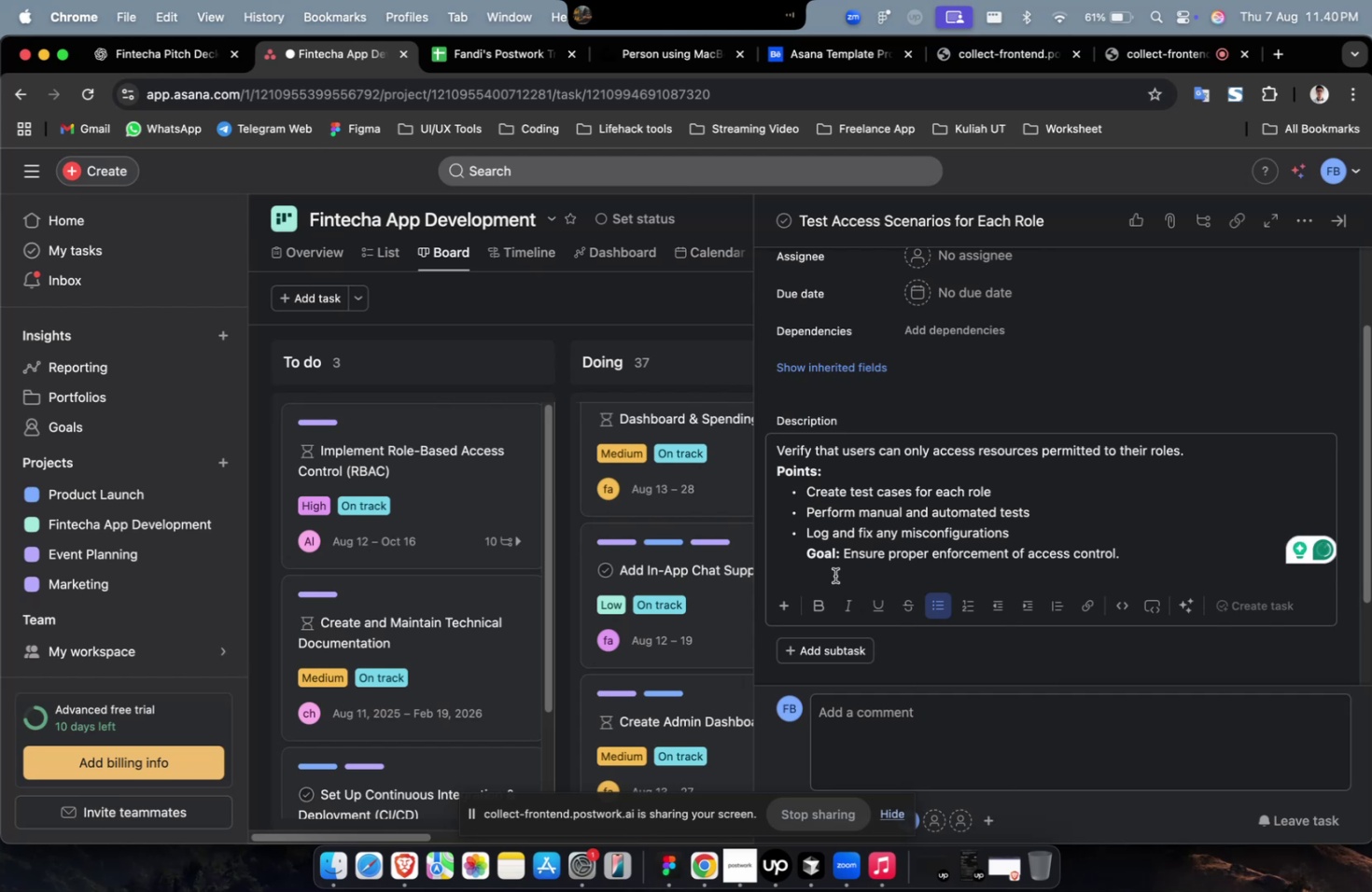 
scroll: coordinate [834, 575], scroll_direction: up, amount: 4.0
 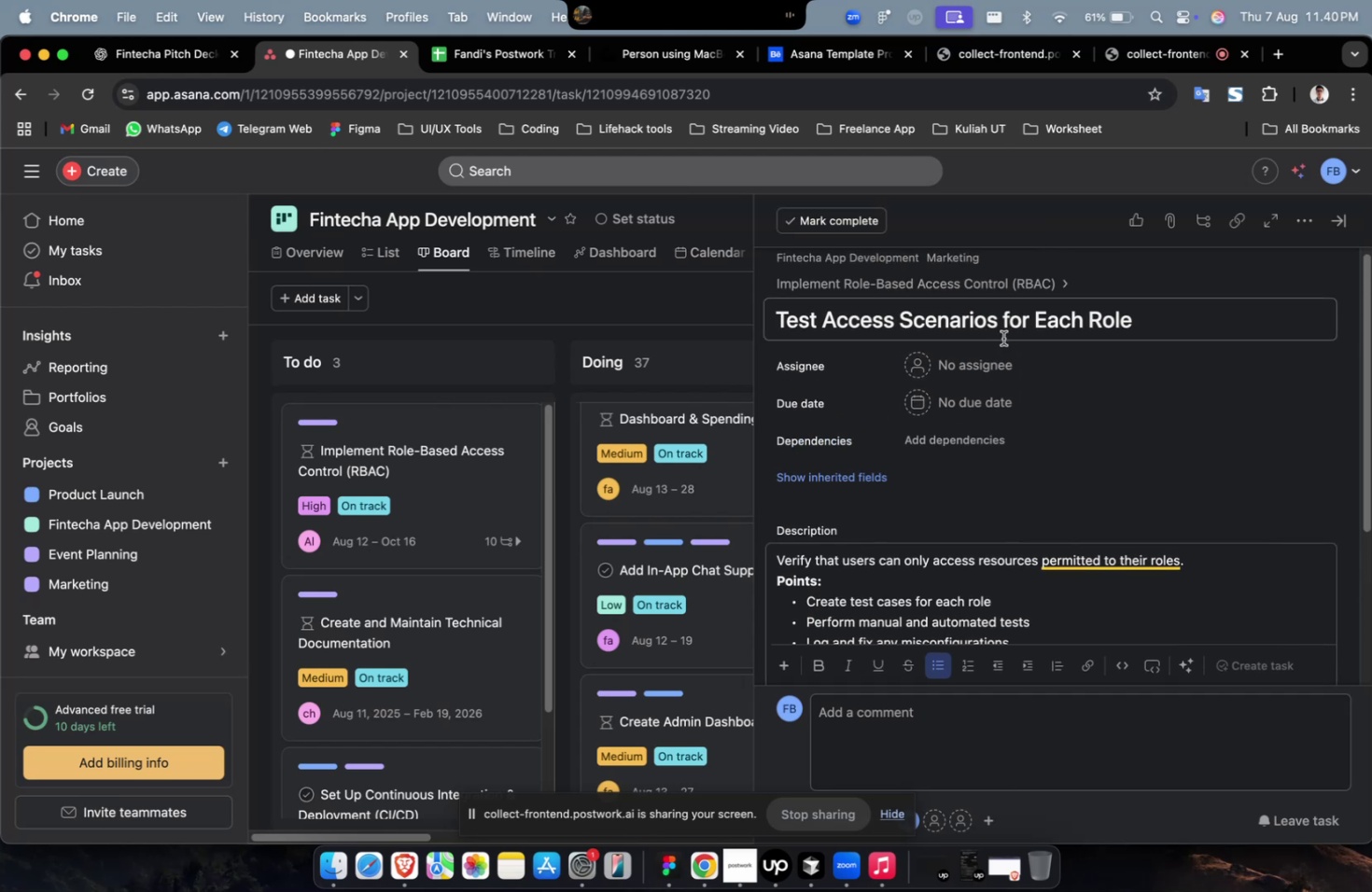 
left_click([988, 366])
 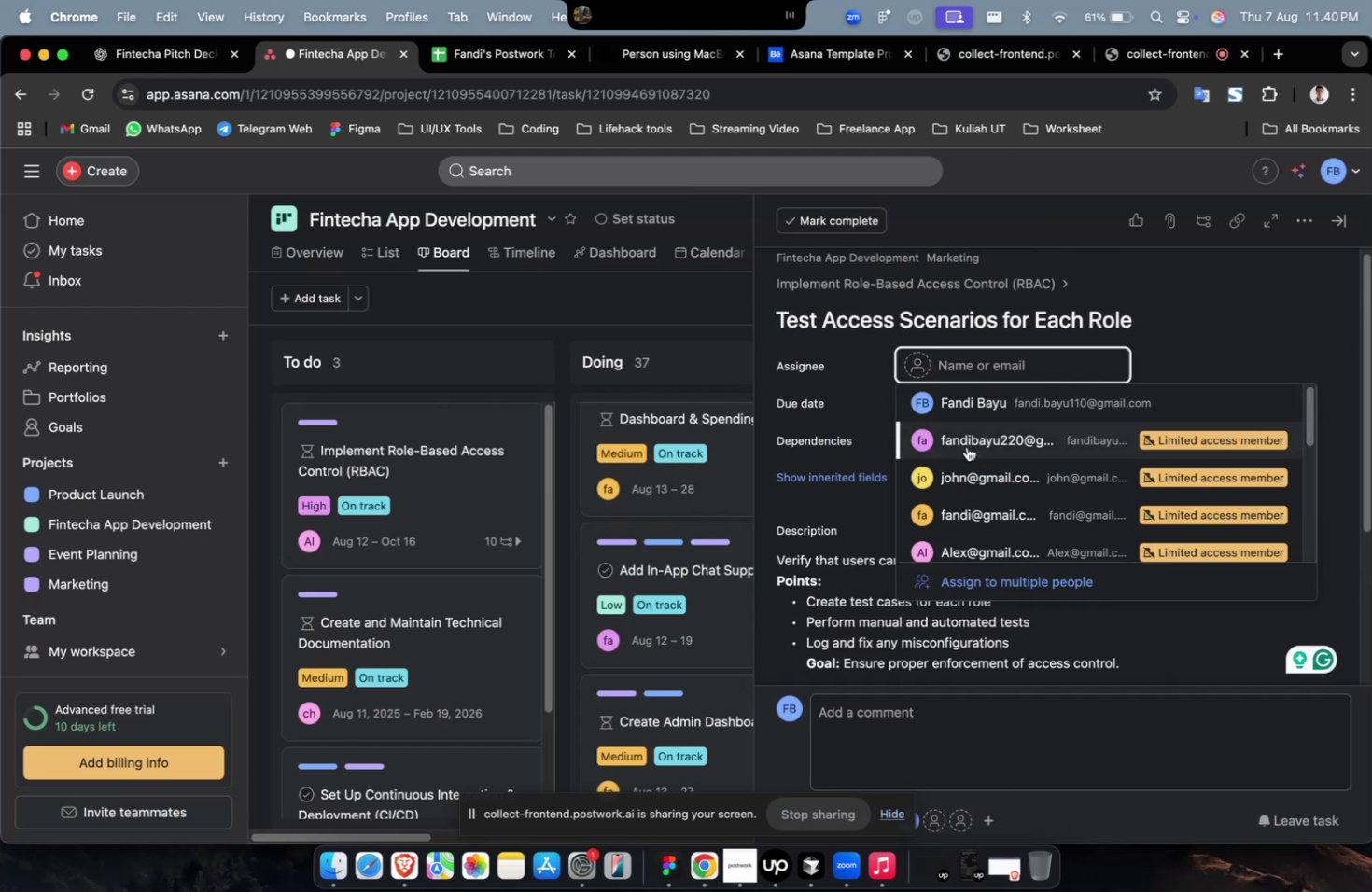 
left_click([966, 463])
 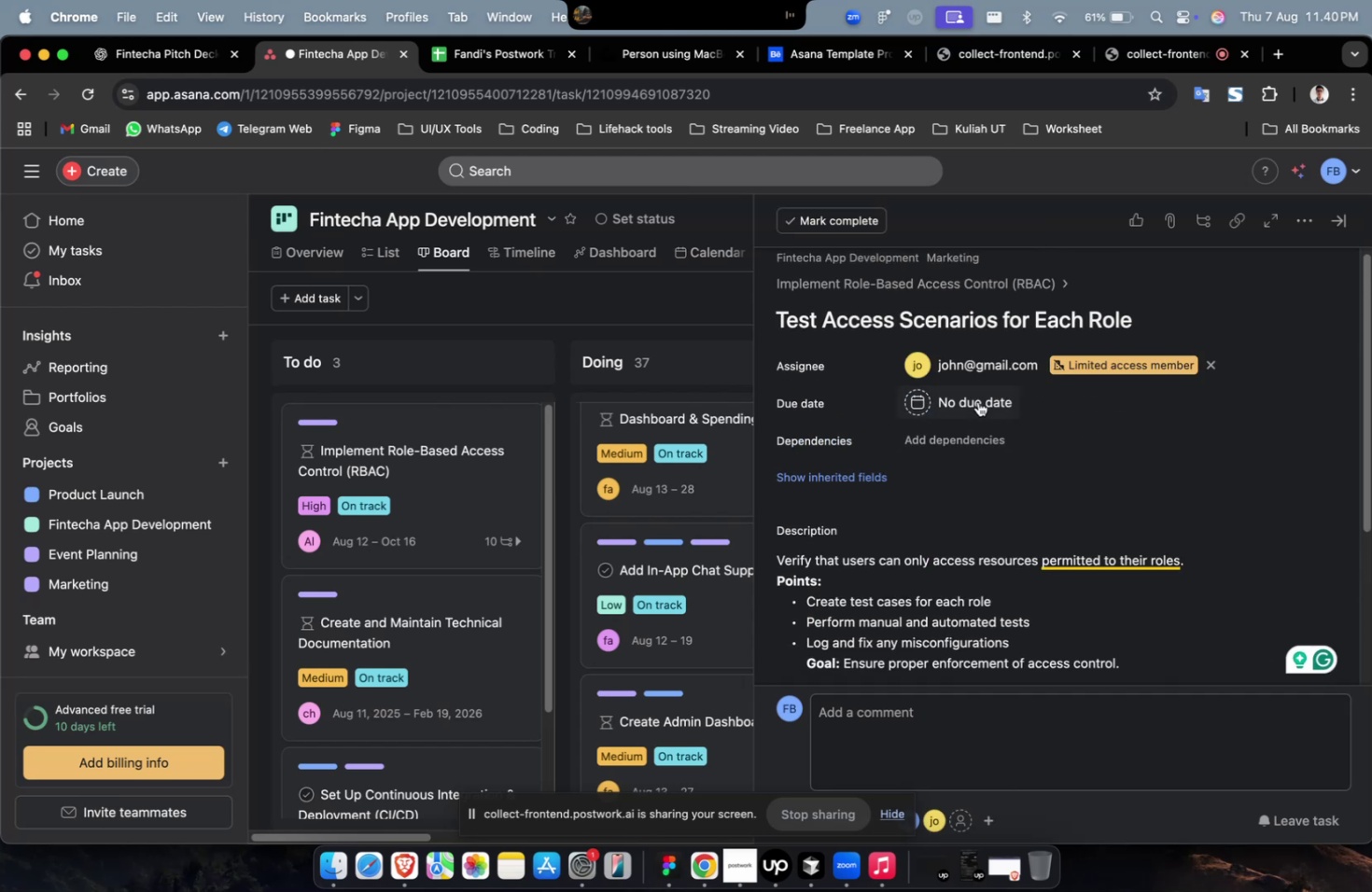 
double_click([978, 399])
 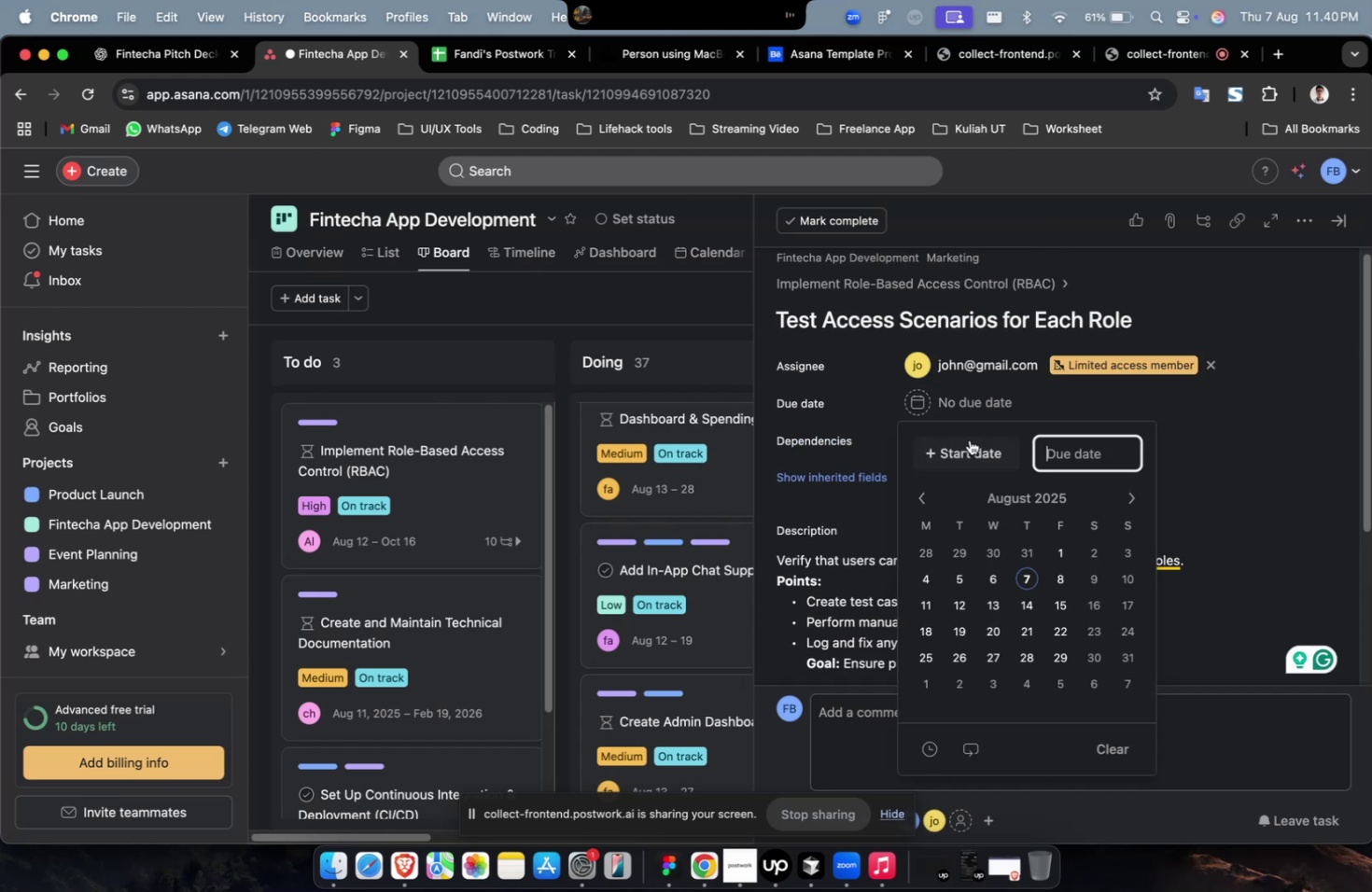 
triple_click([967, 442])
 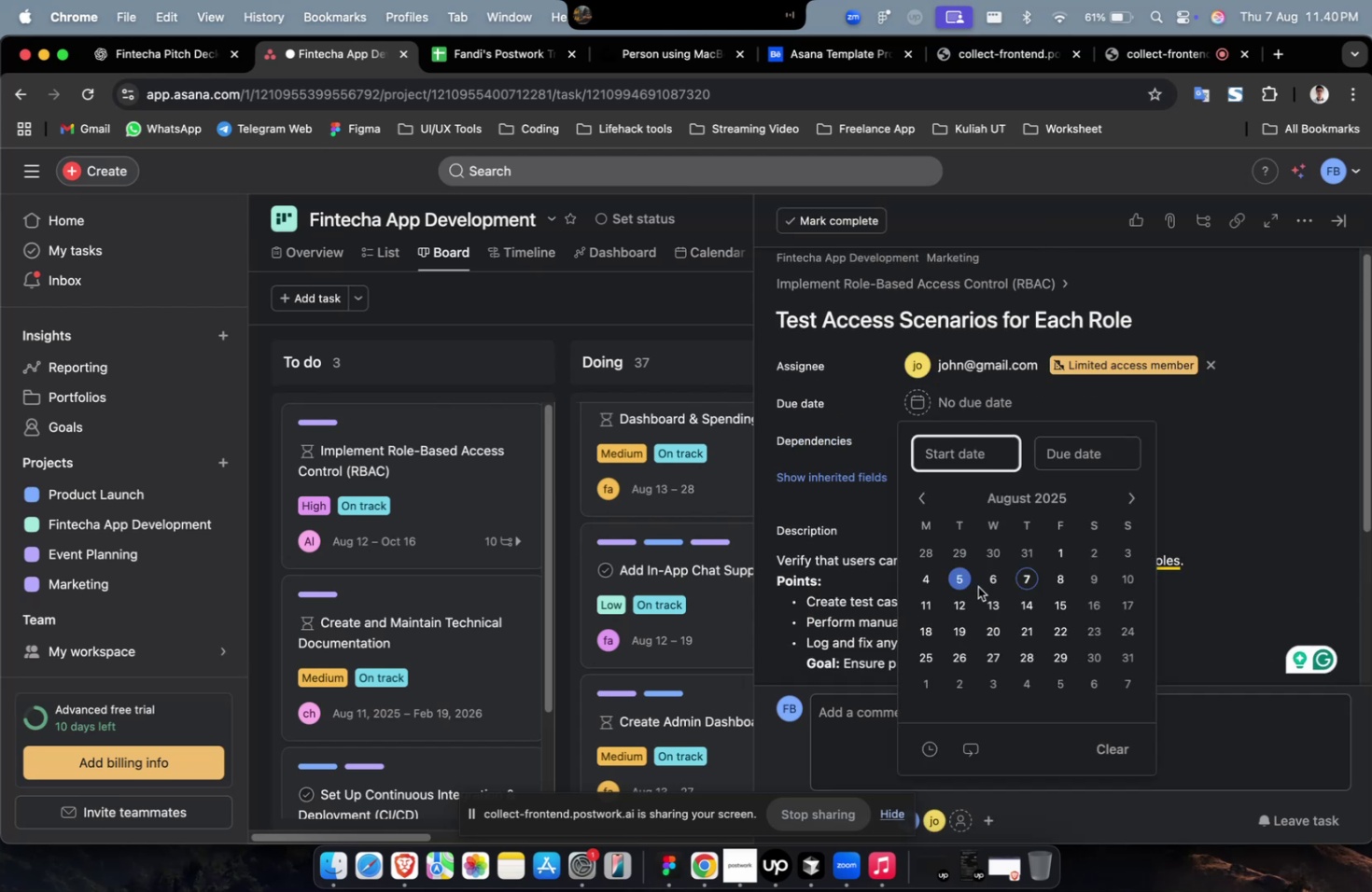 
left_click([982, 601])
 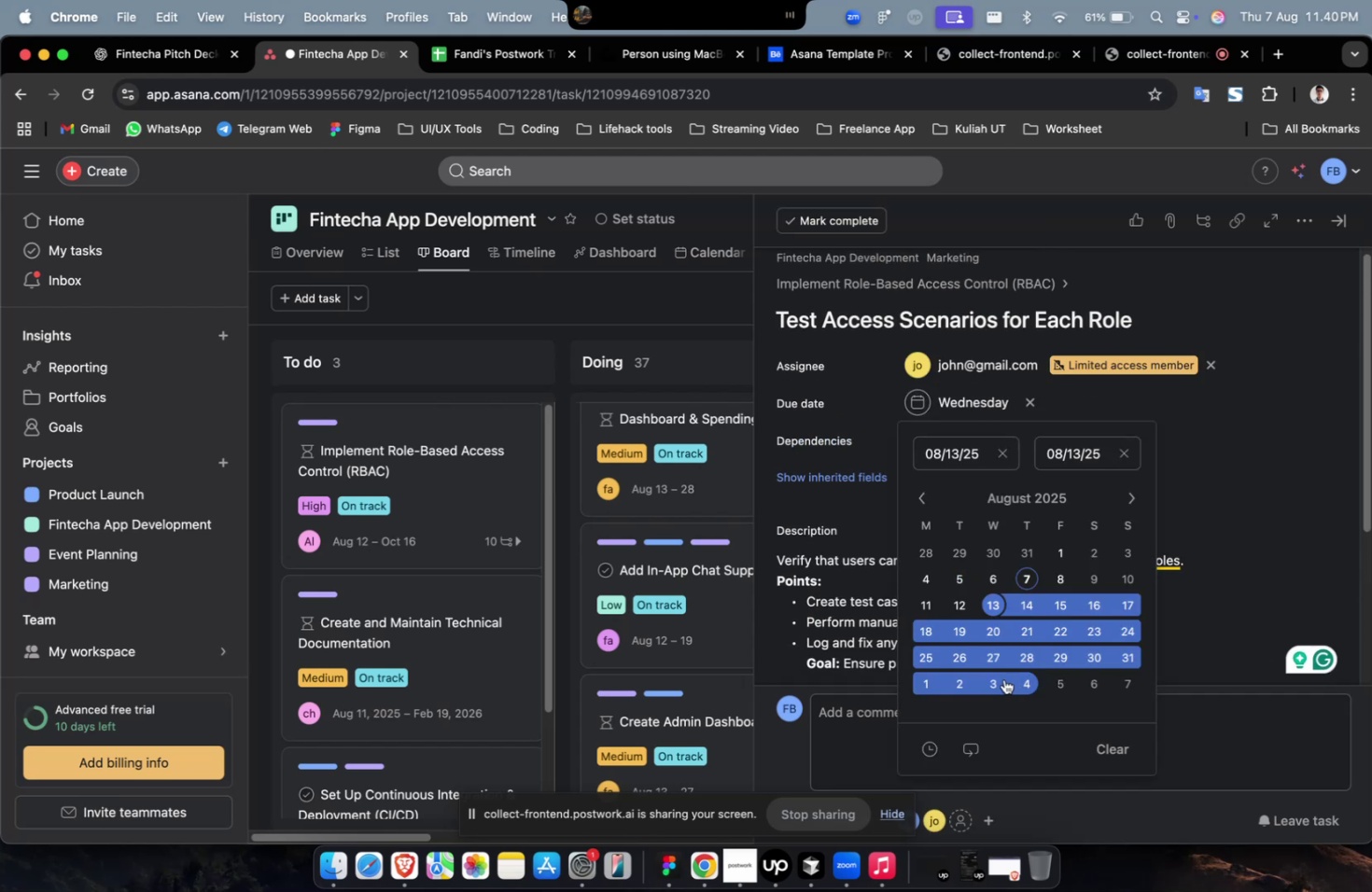 
left_click([981, 678])
 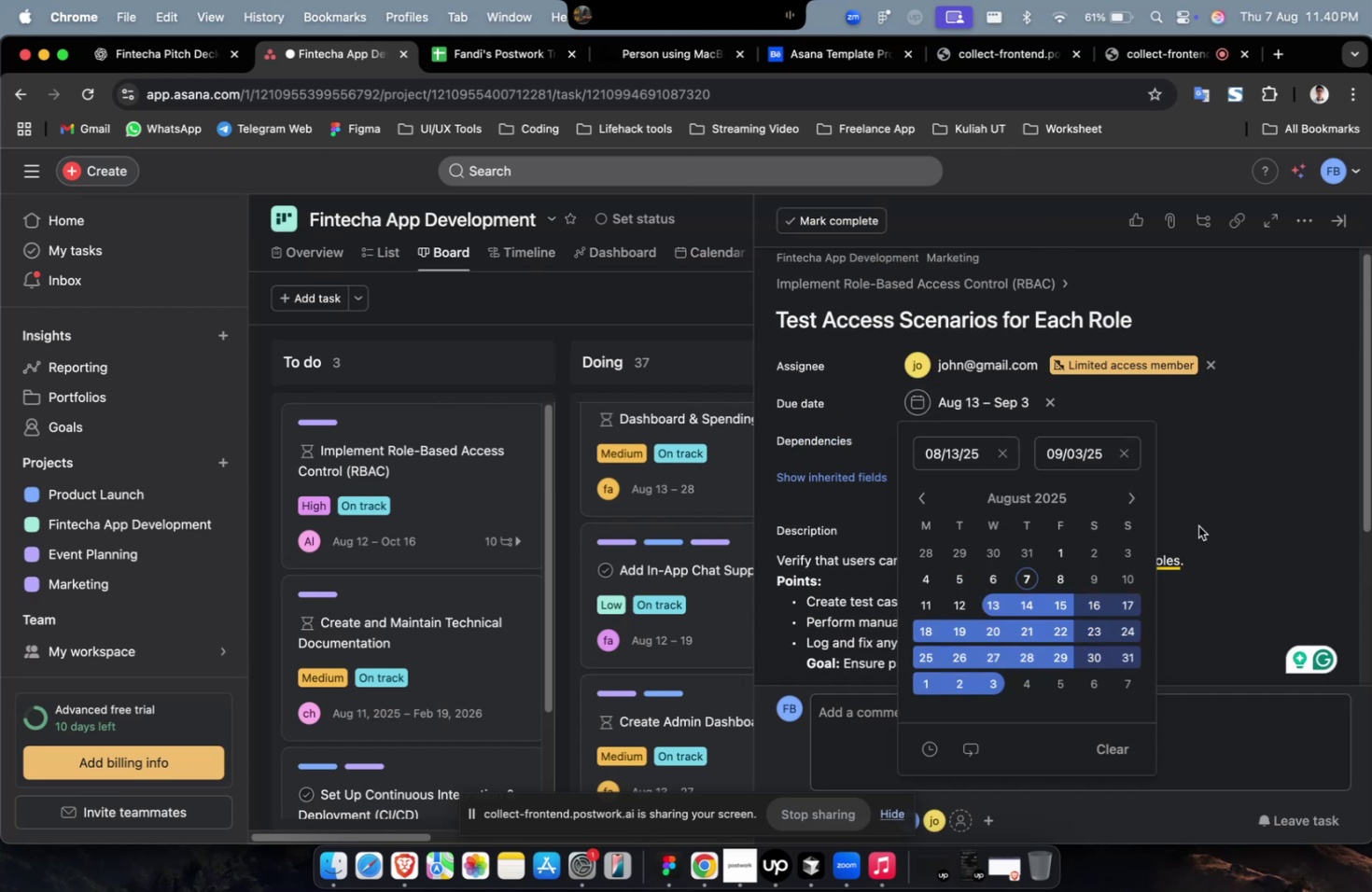 
left_click([1244, 488])
 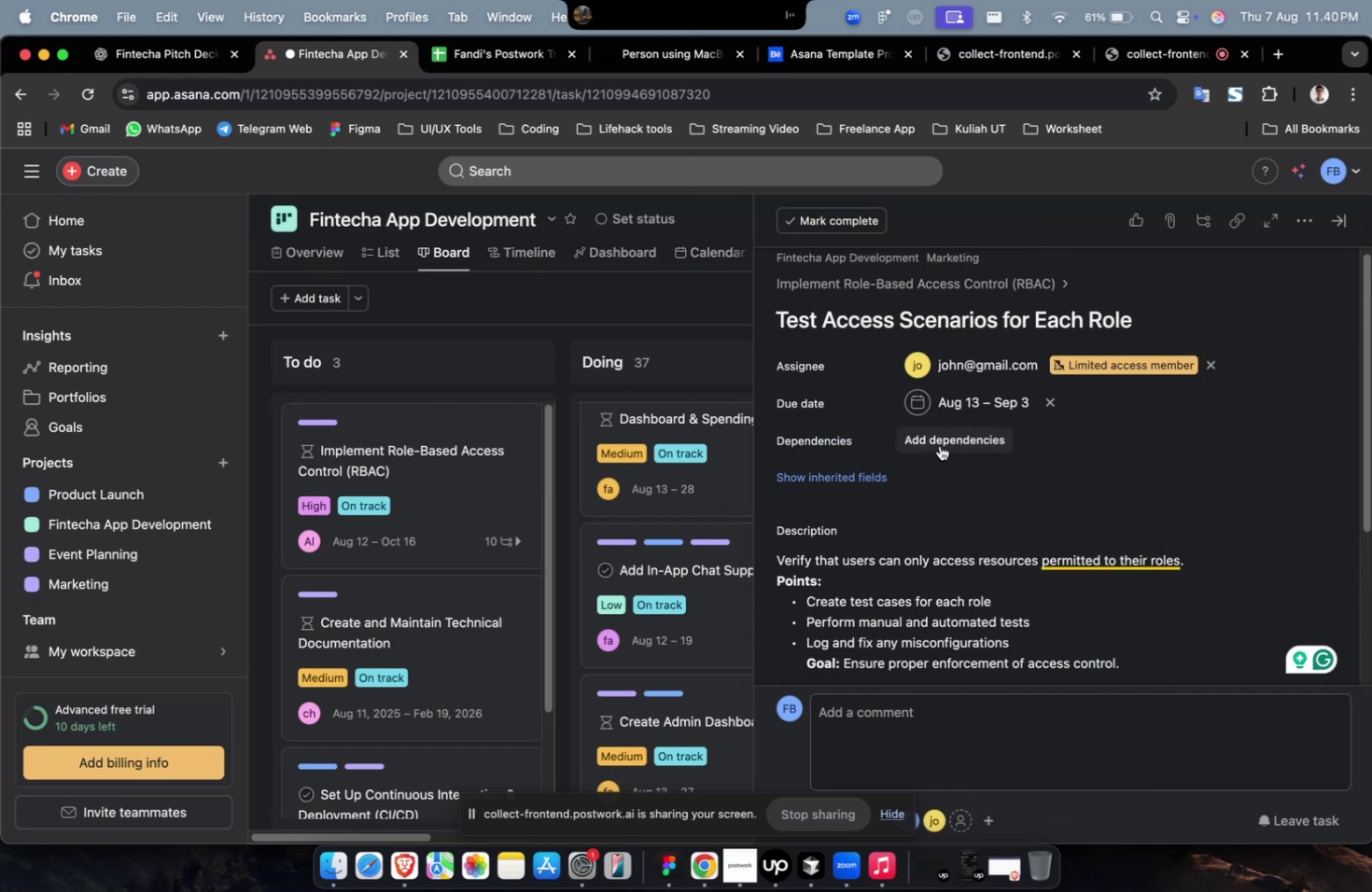 
double_click([939, 440])
 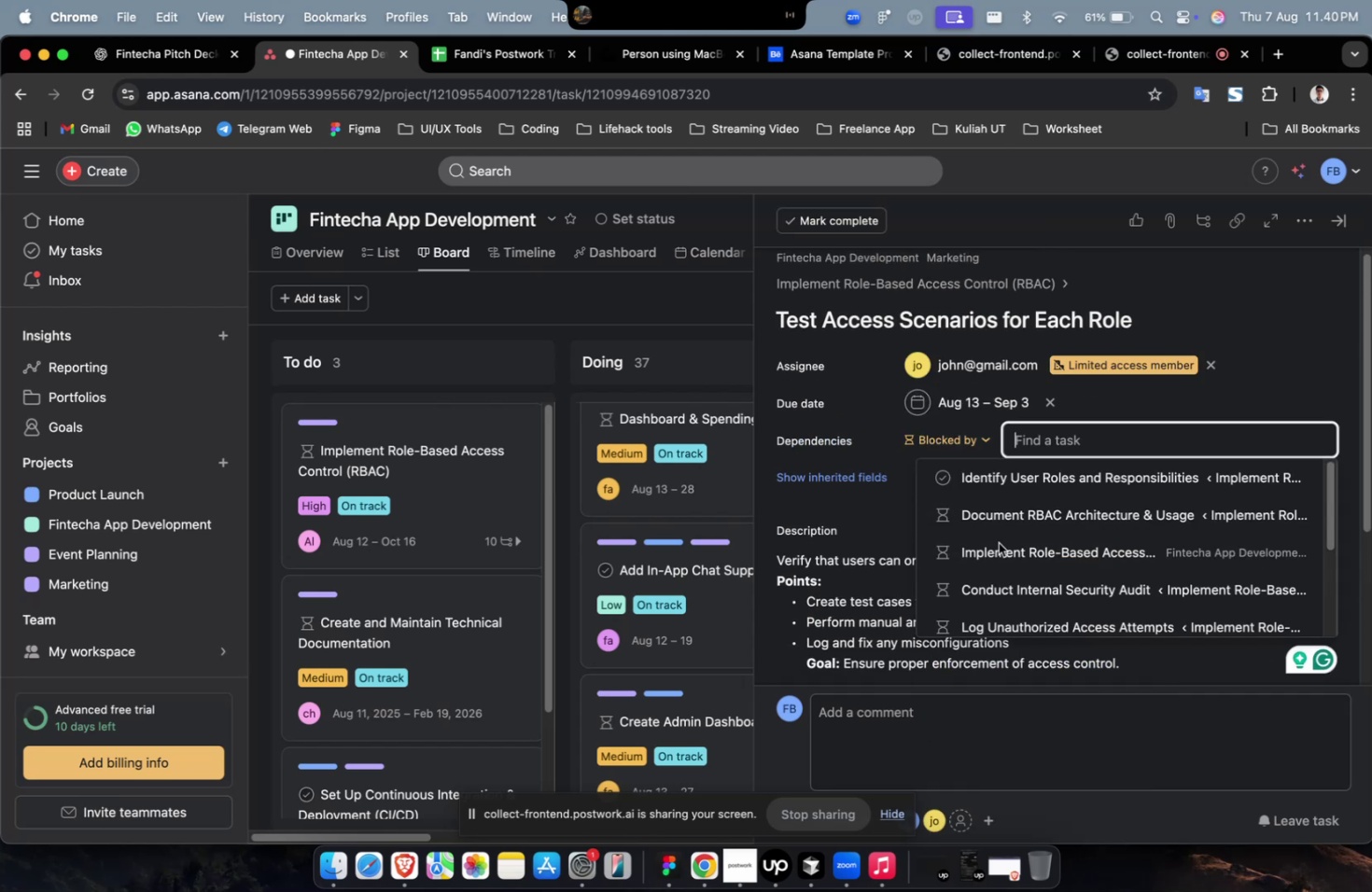 
triple_click([998, 542])
 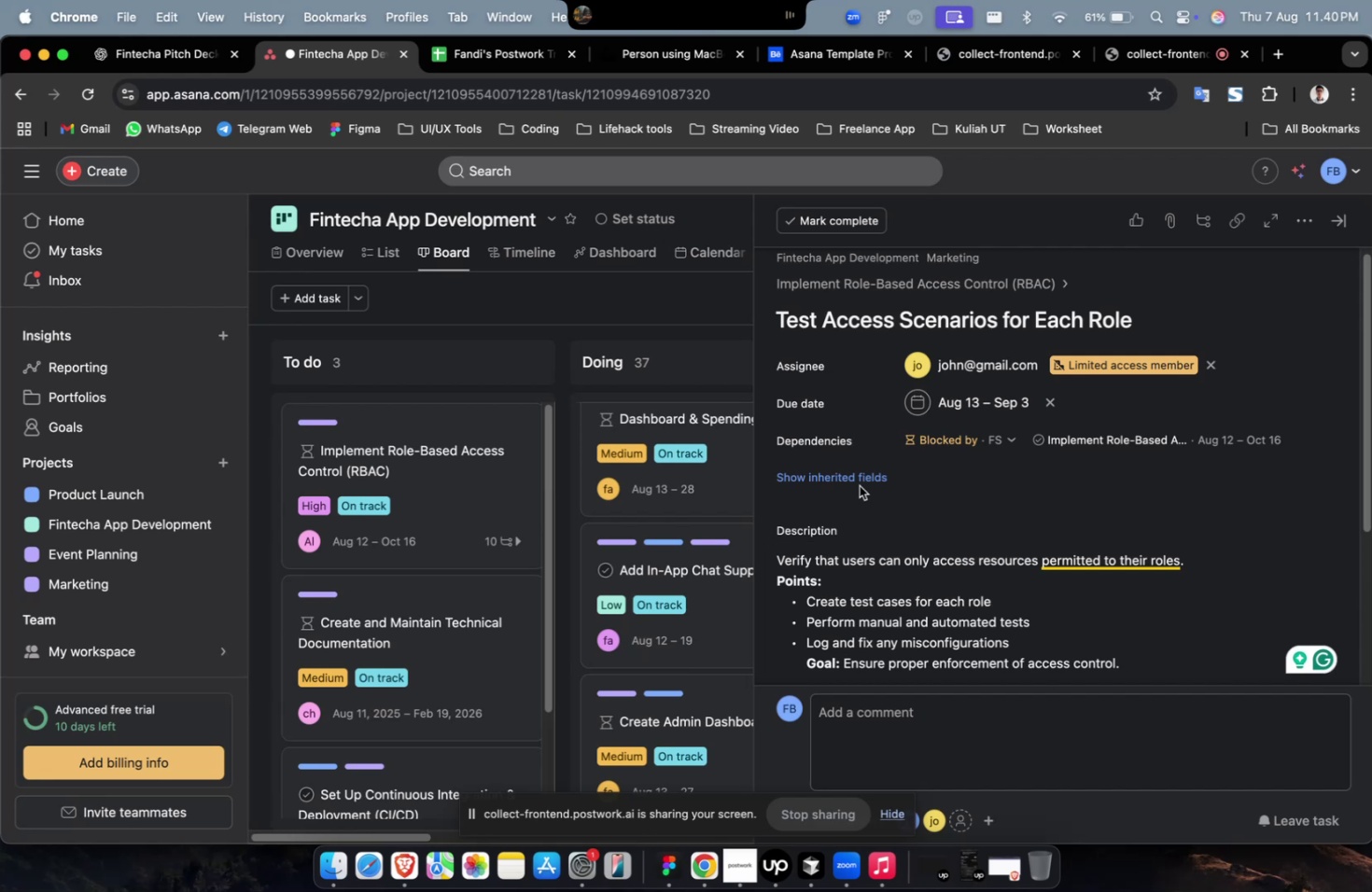 
double_click([859, 481])
 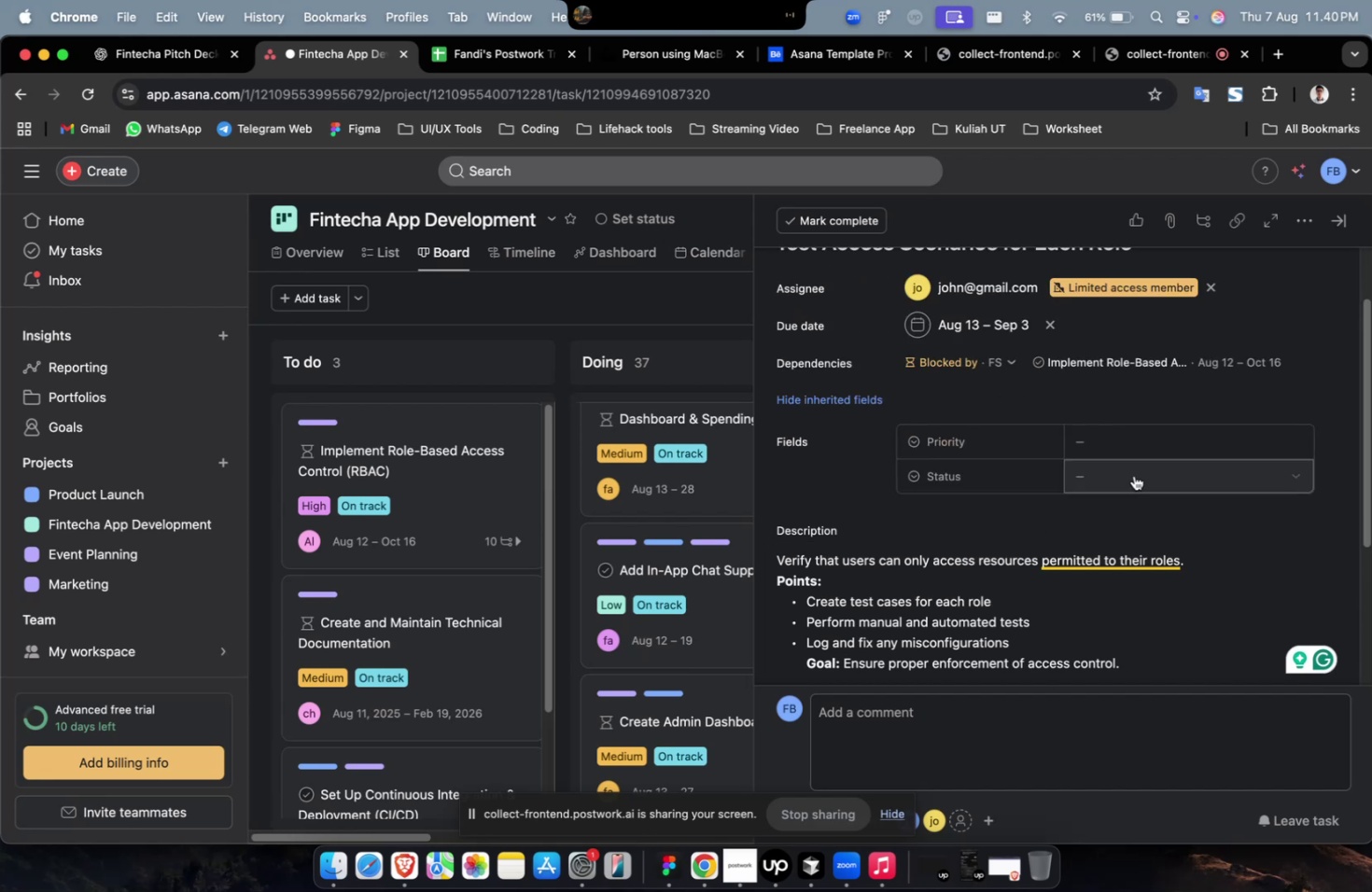 
left_click([1140, 454])
 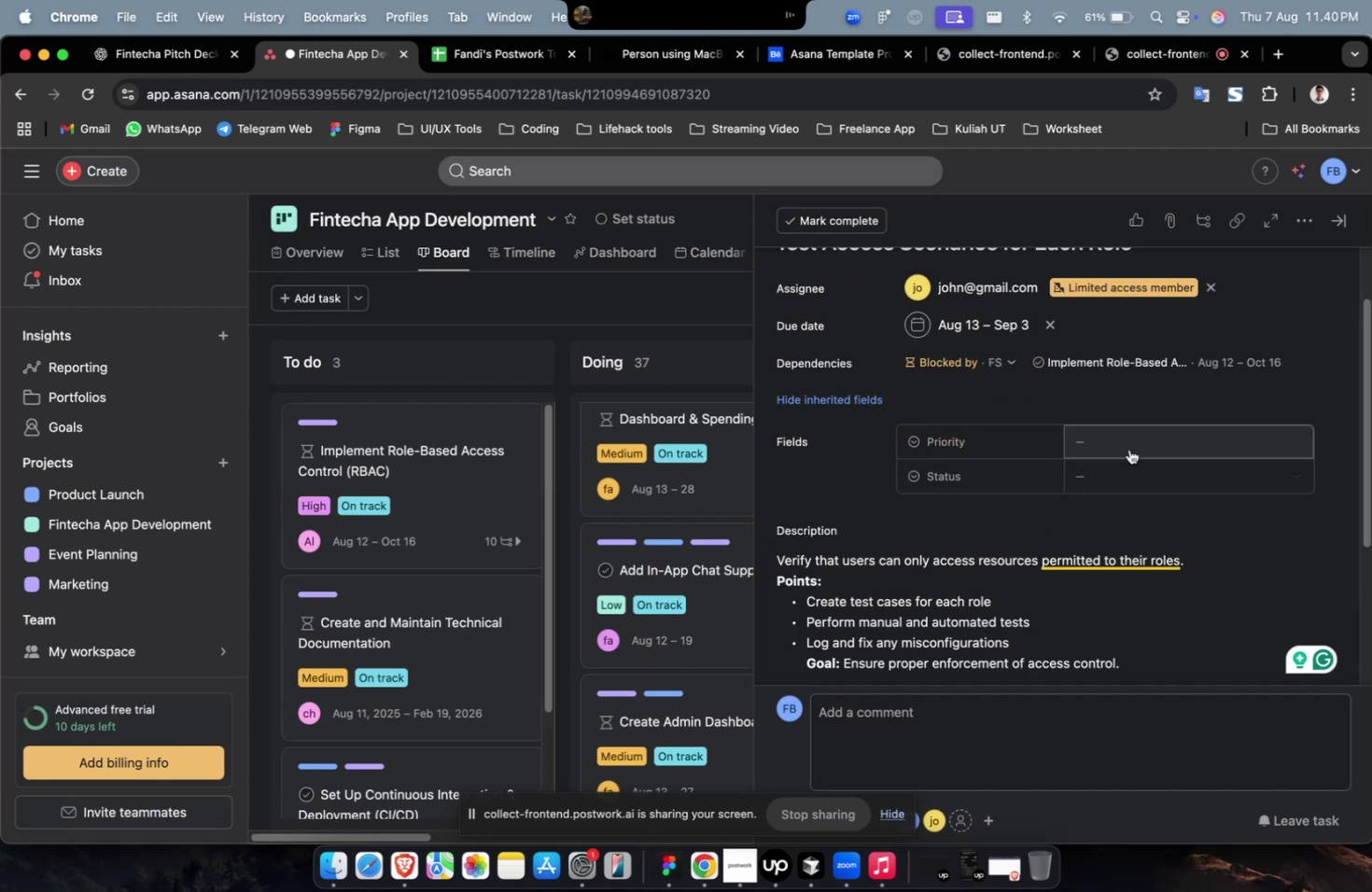 
left_click([1127, 445])
 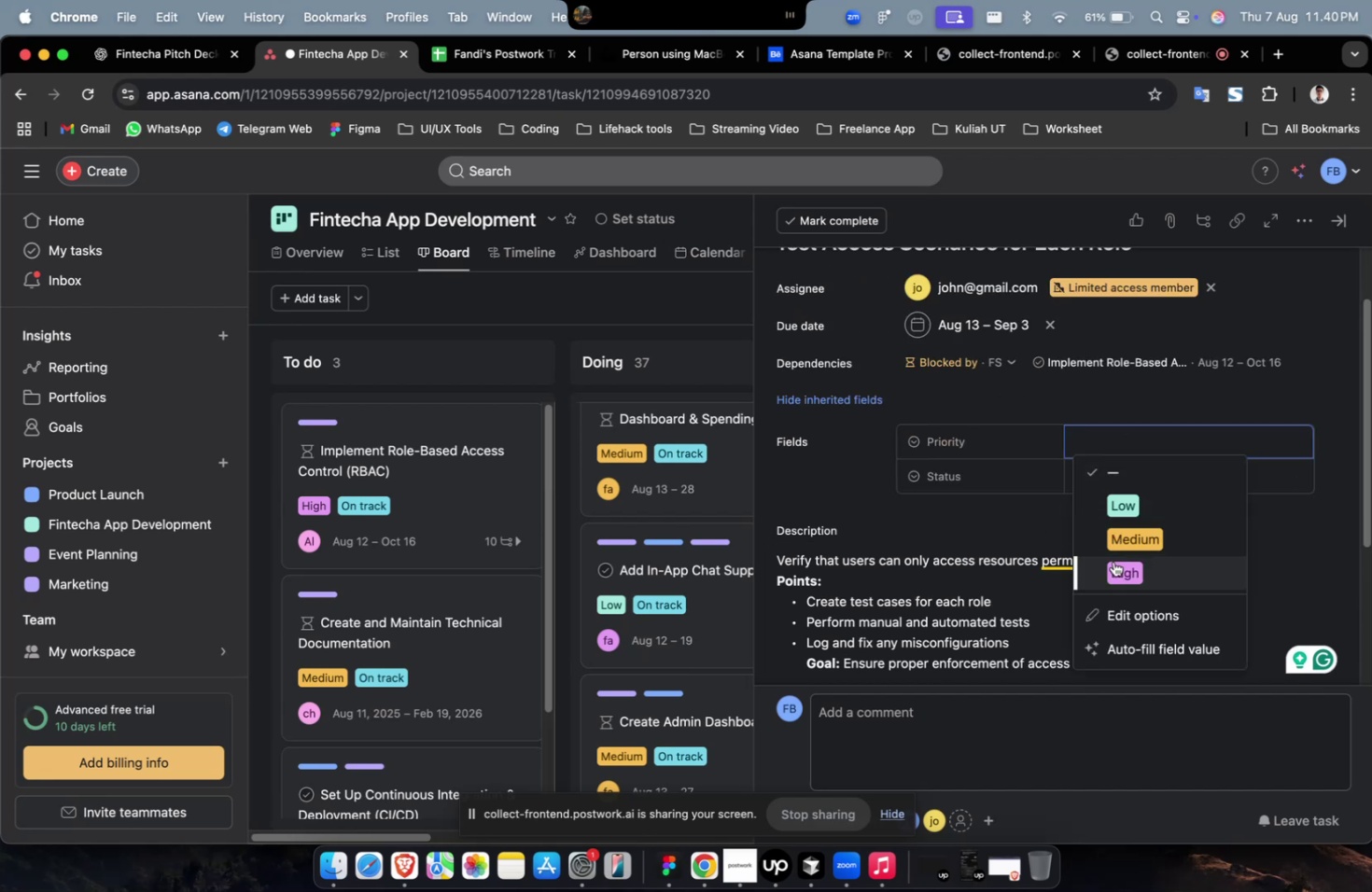 
left_click([1114, 566])
 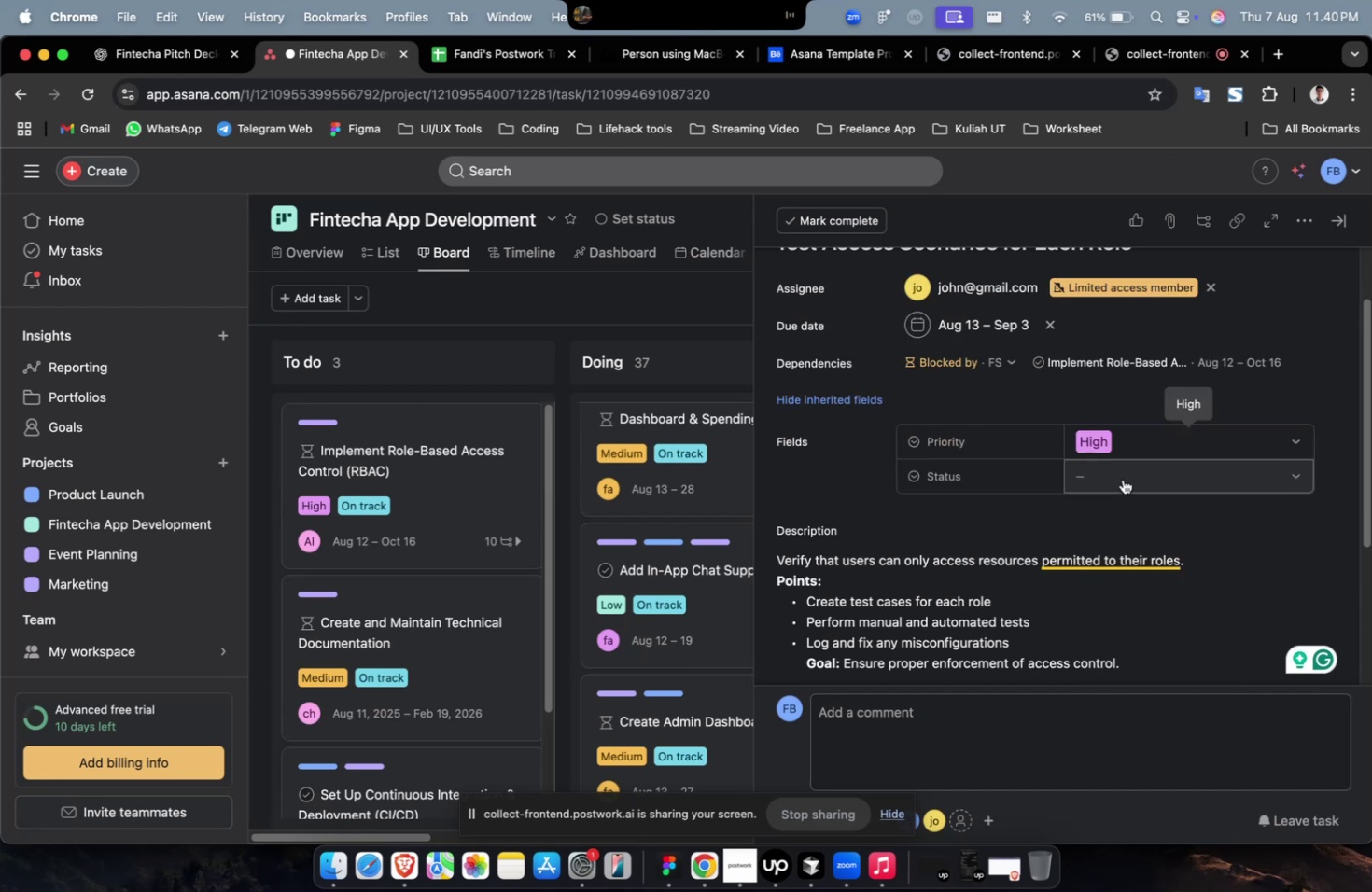 
double_click([1126, 470])
 